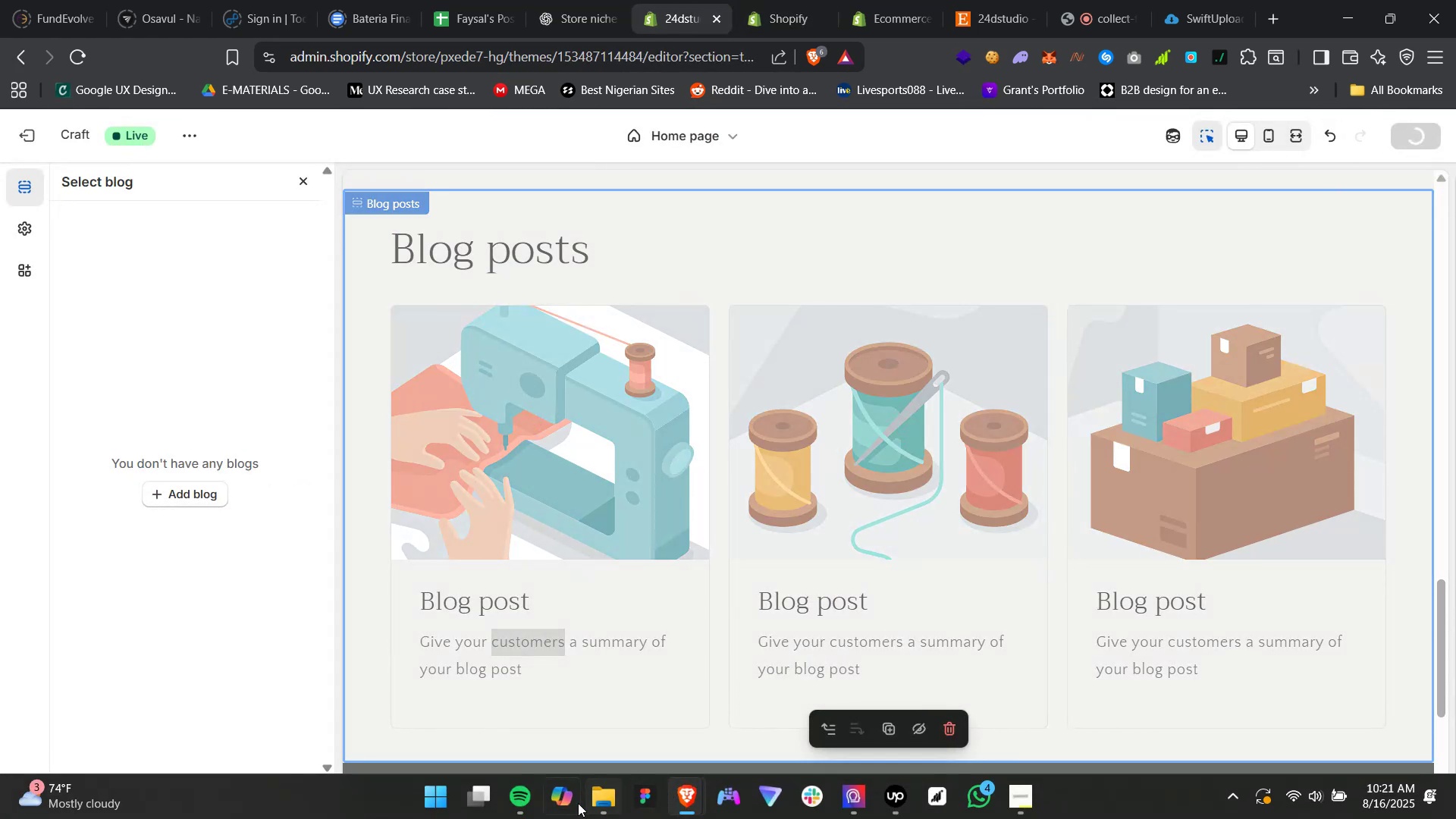 
left_click([527, 792])
 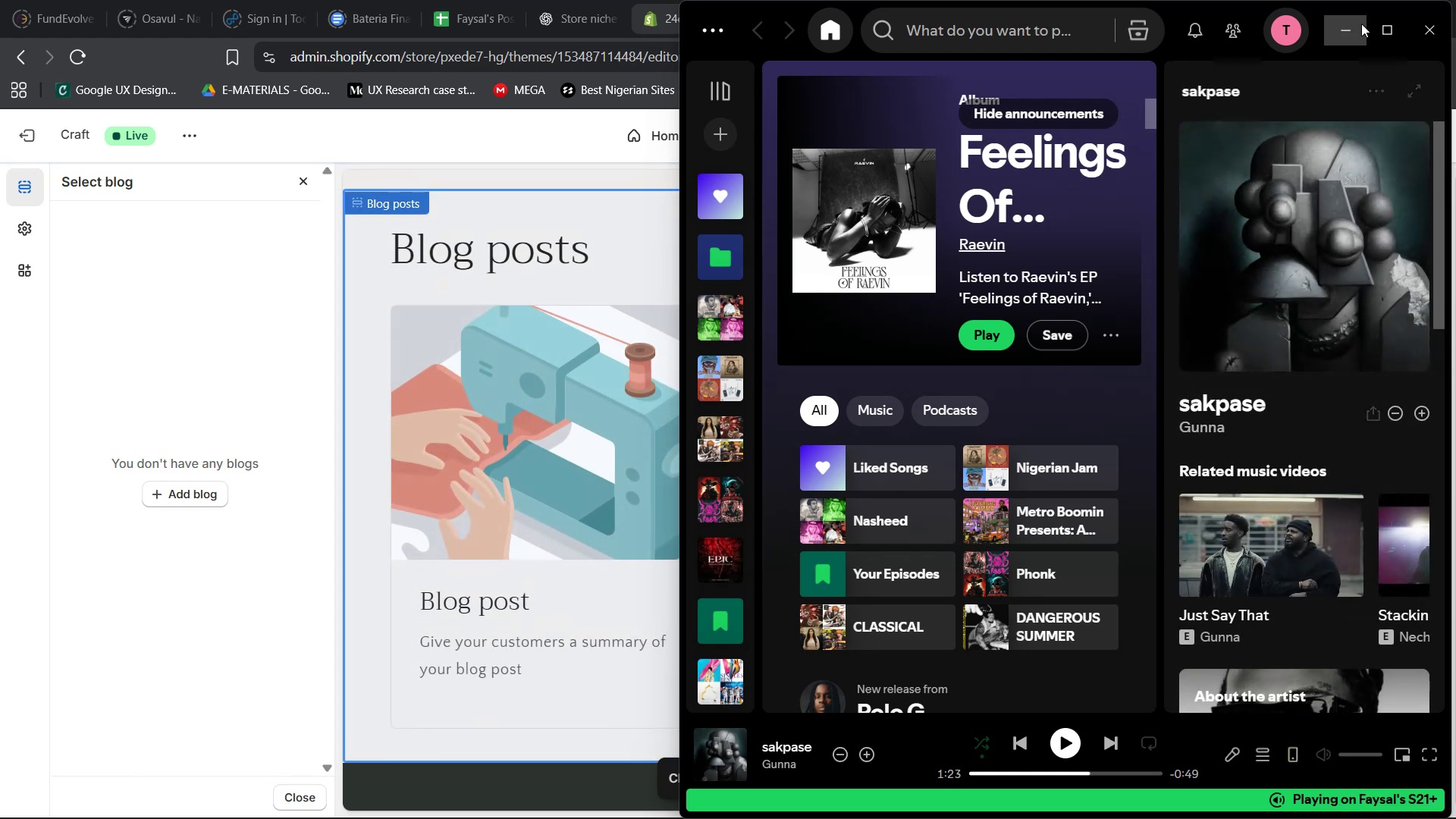 
wait(7.42)
 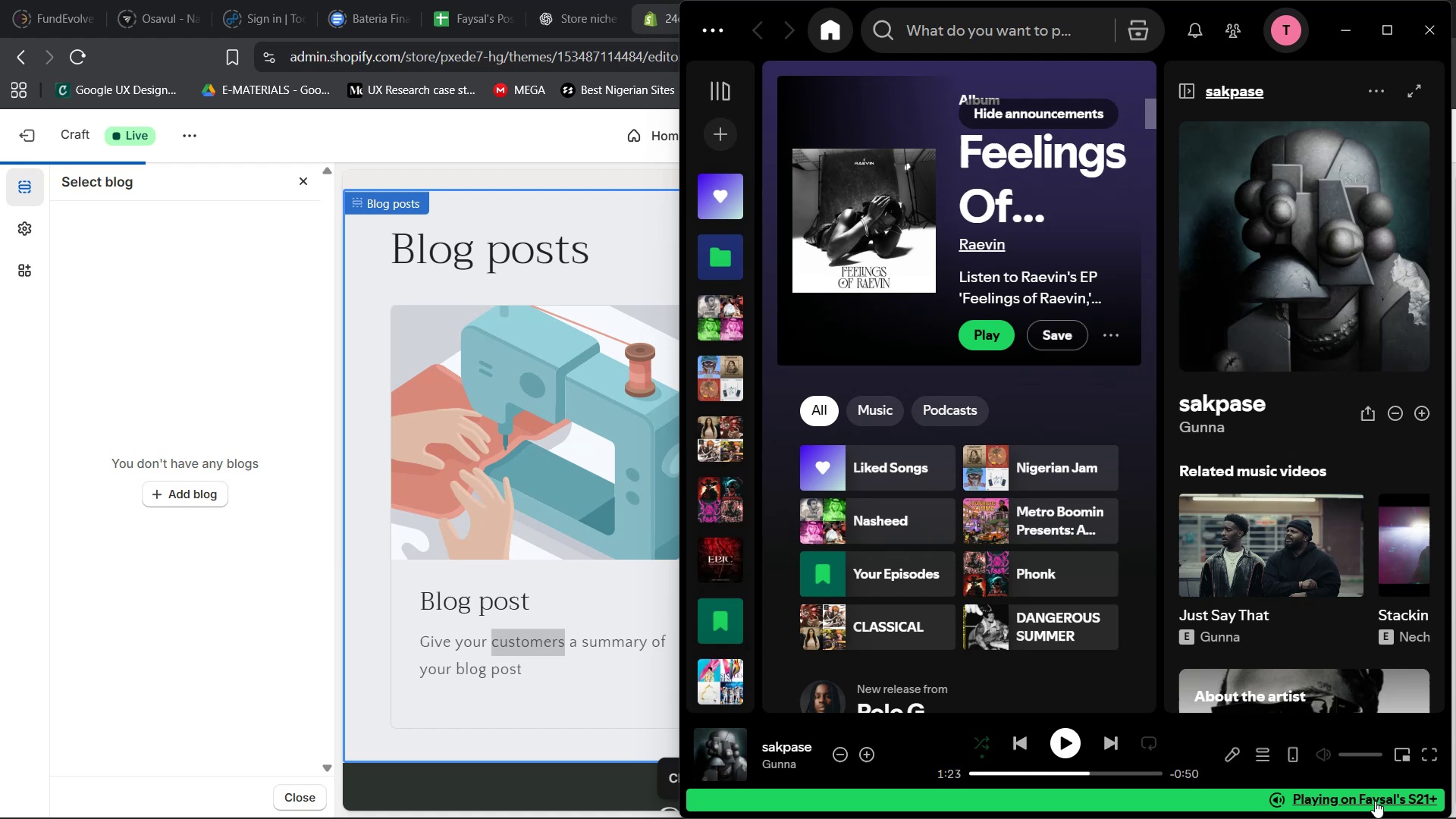 
left_click([724, 262])
 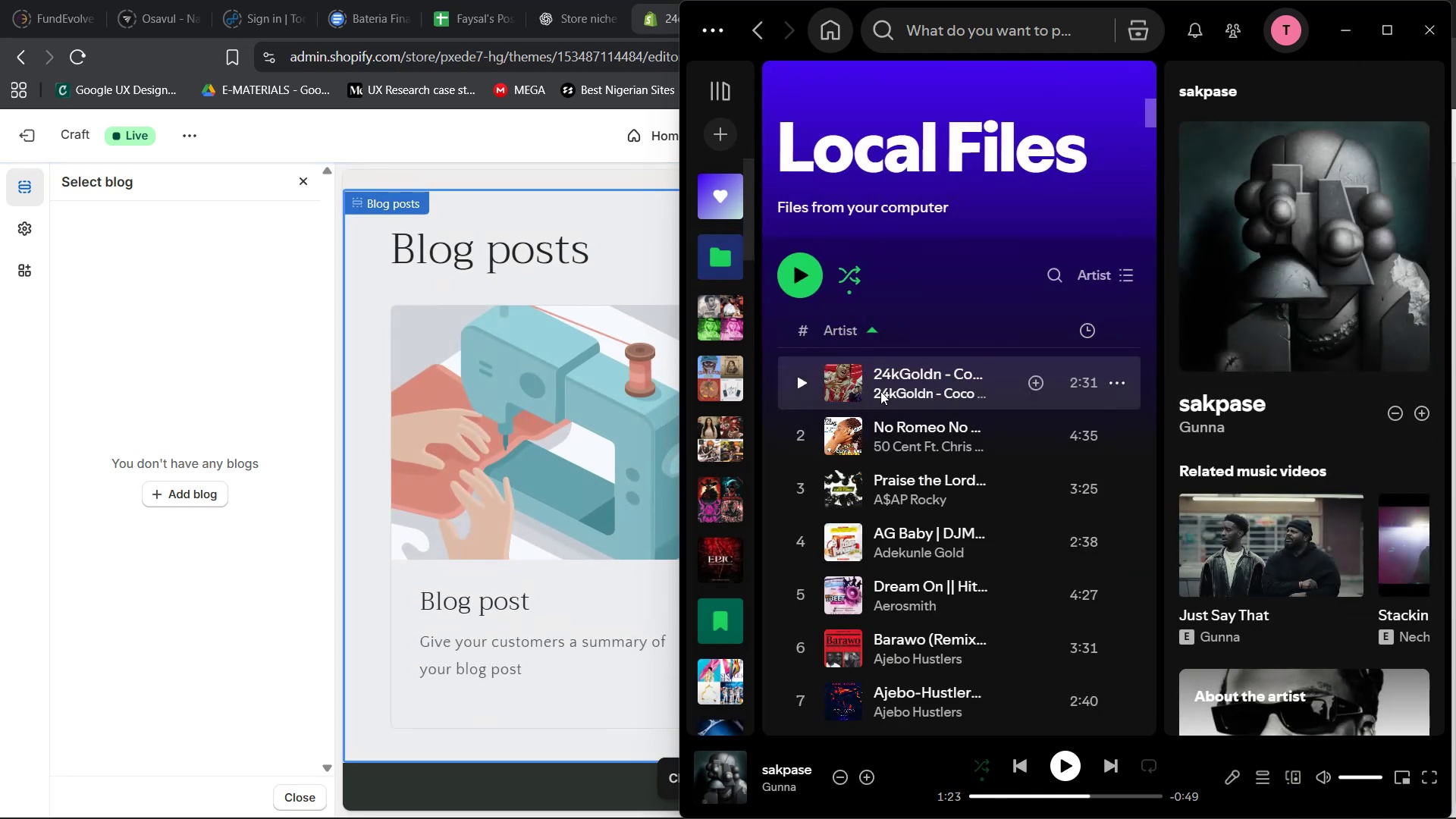 
left_click([811, 286])
 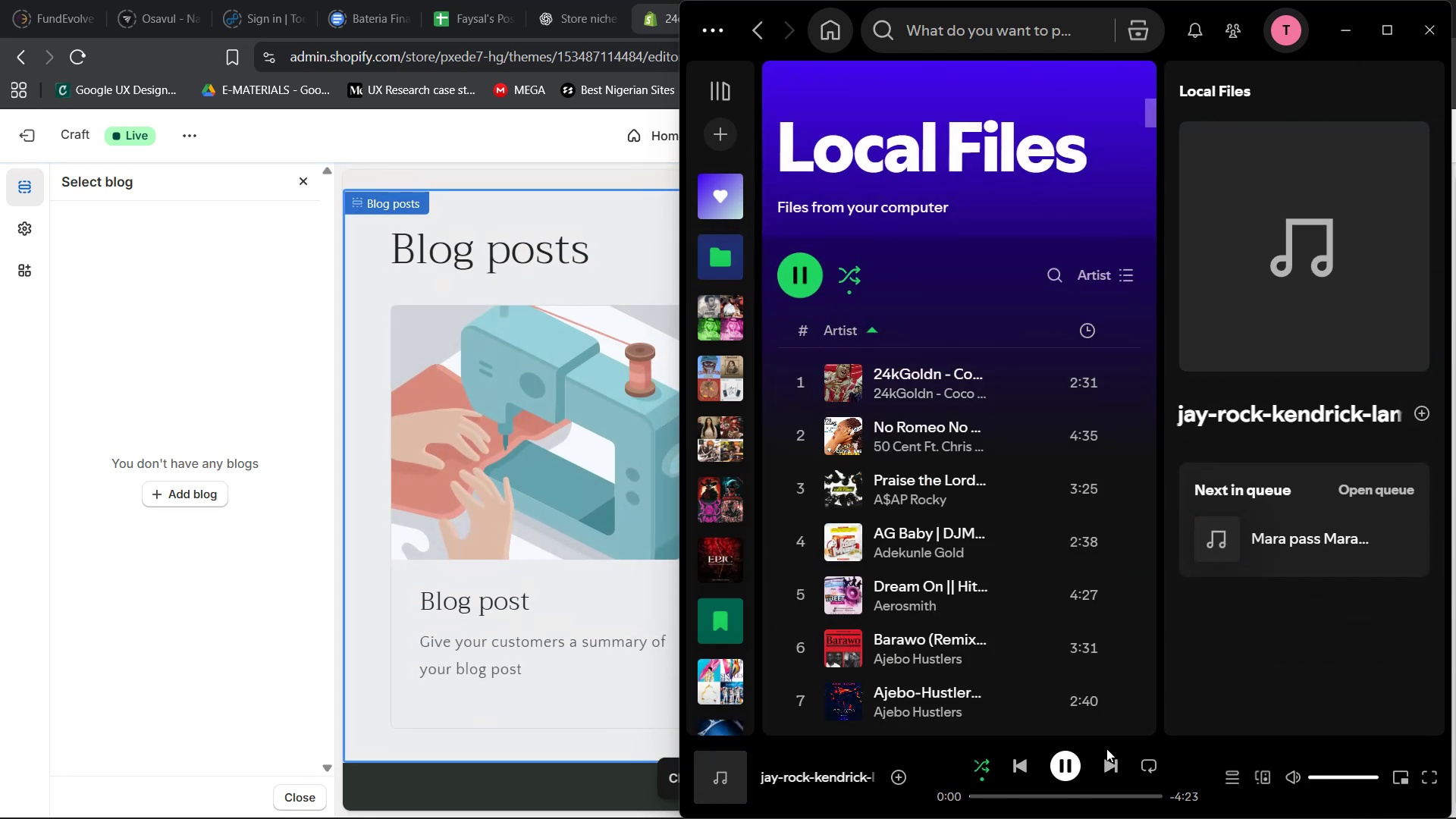 
left_click([1109, 767])
 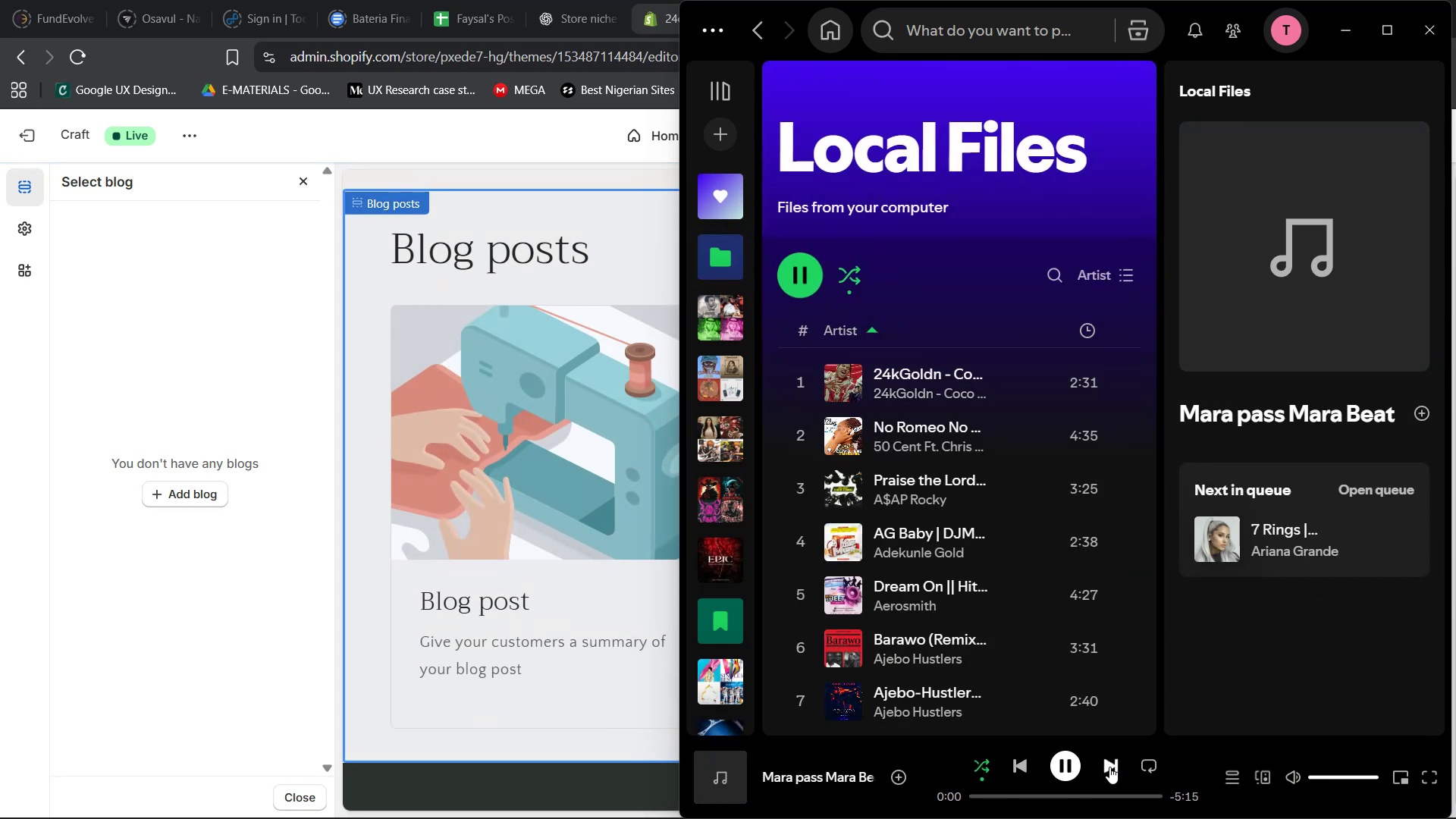 
double_click([1109, 767])
 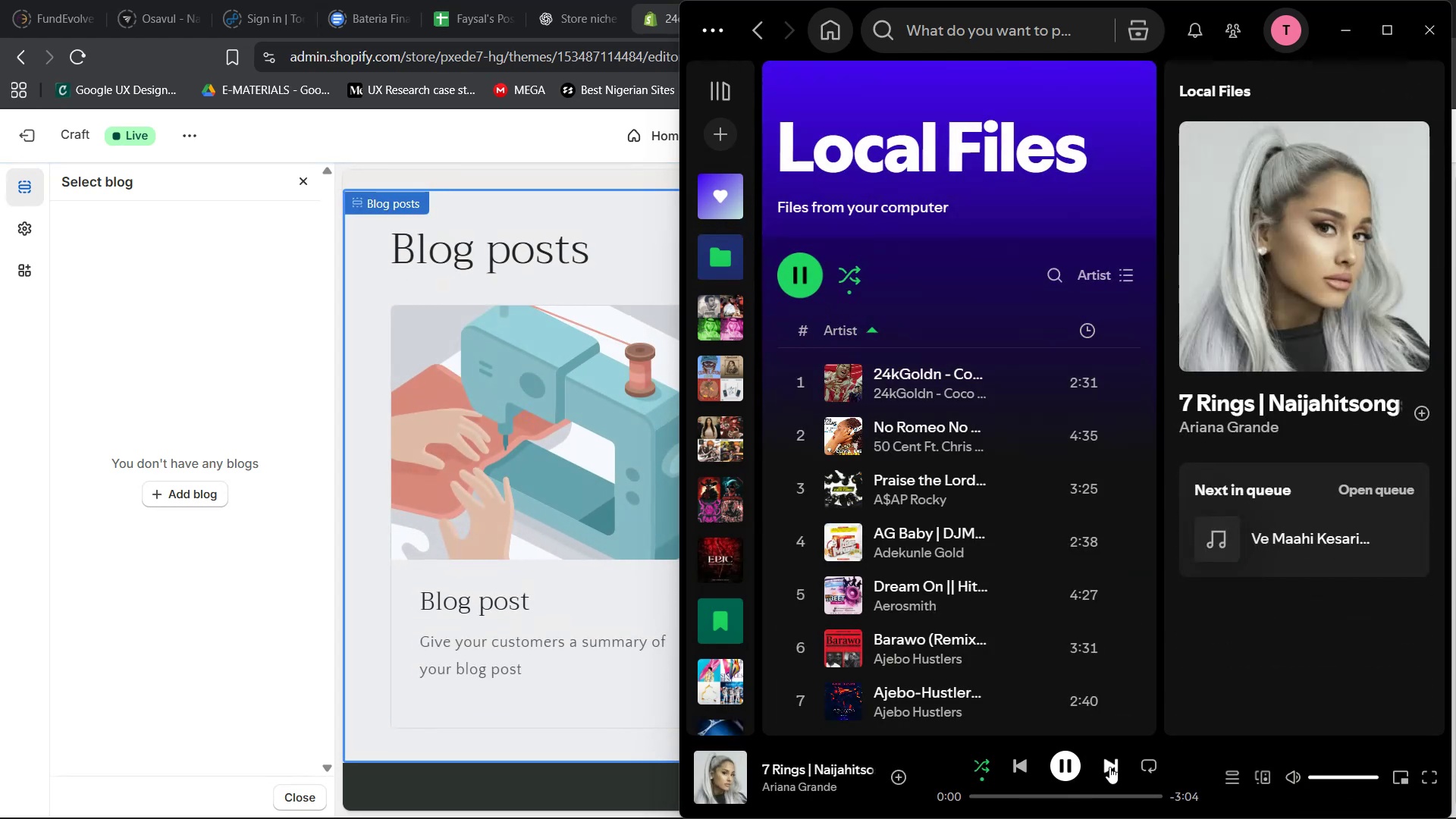 
left_click([1109, 767])
 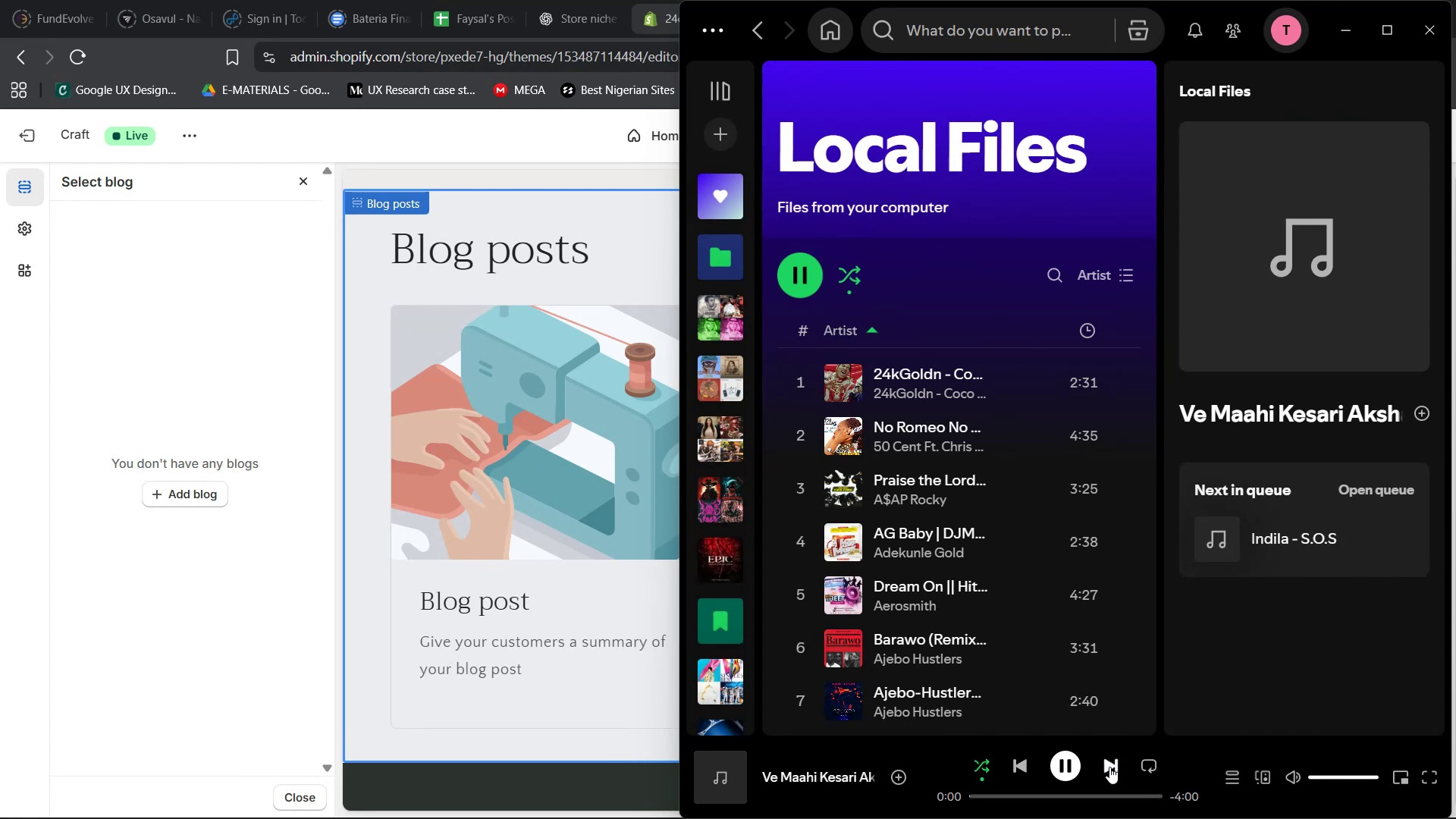 
left_click([1109, 767])
 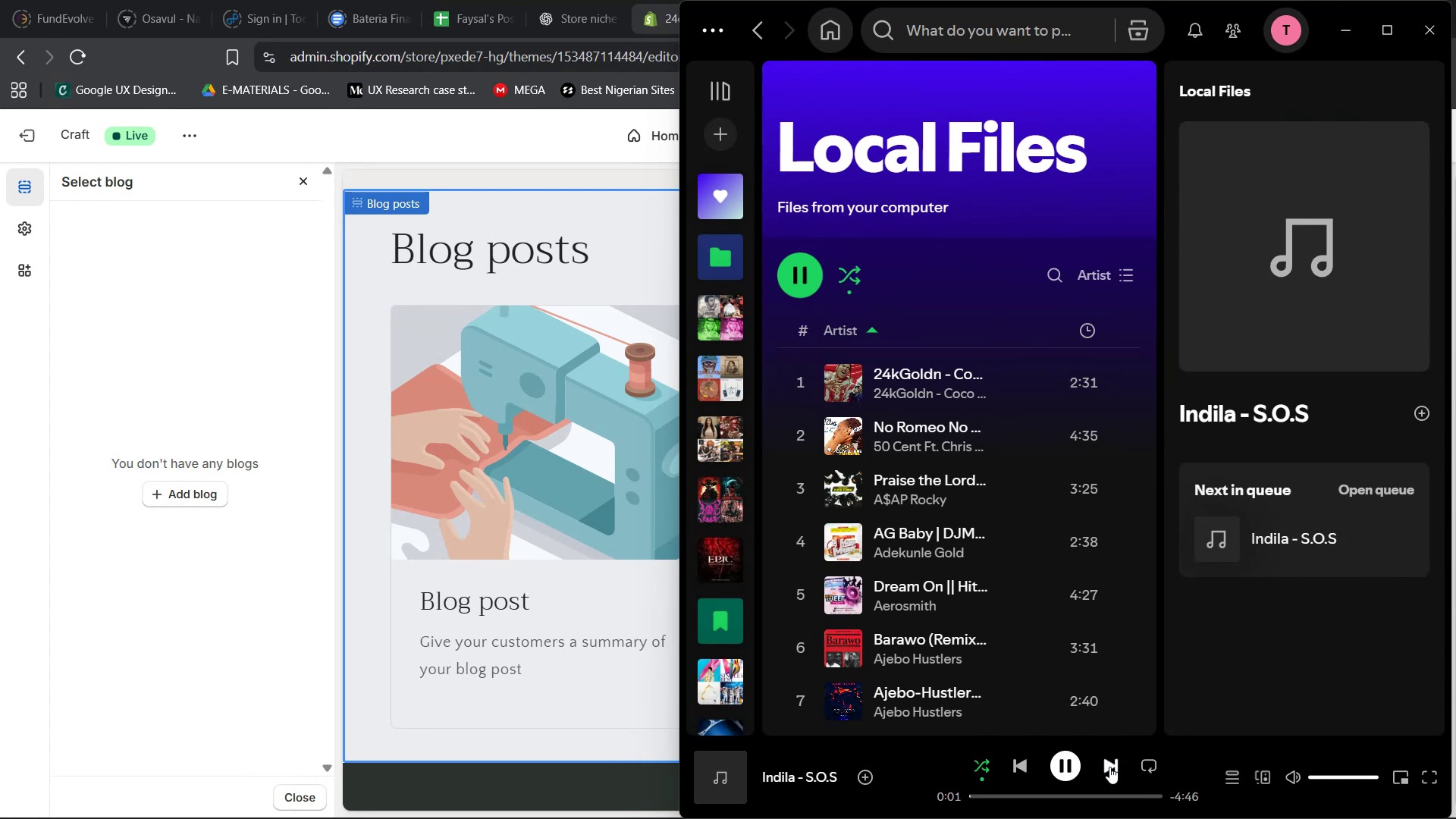 
double_click([1109, 767])
 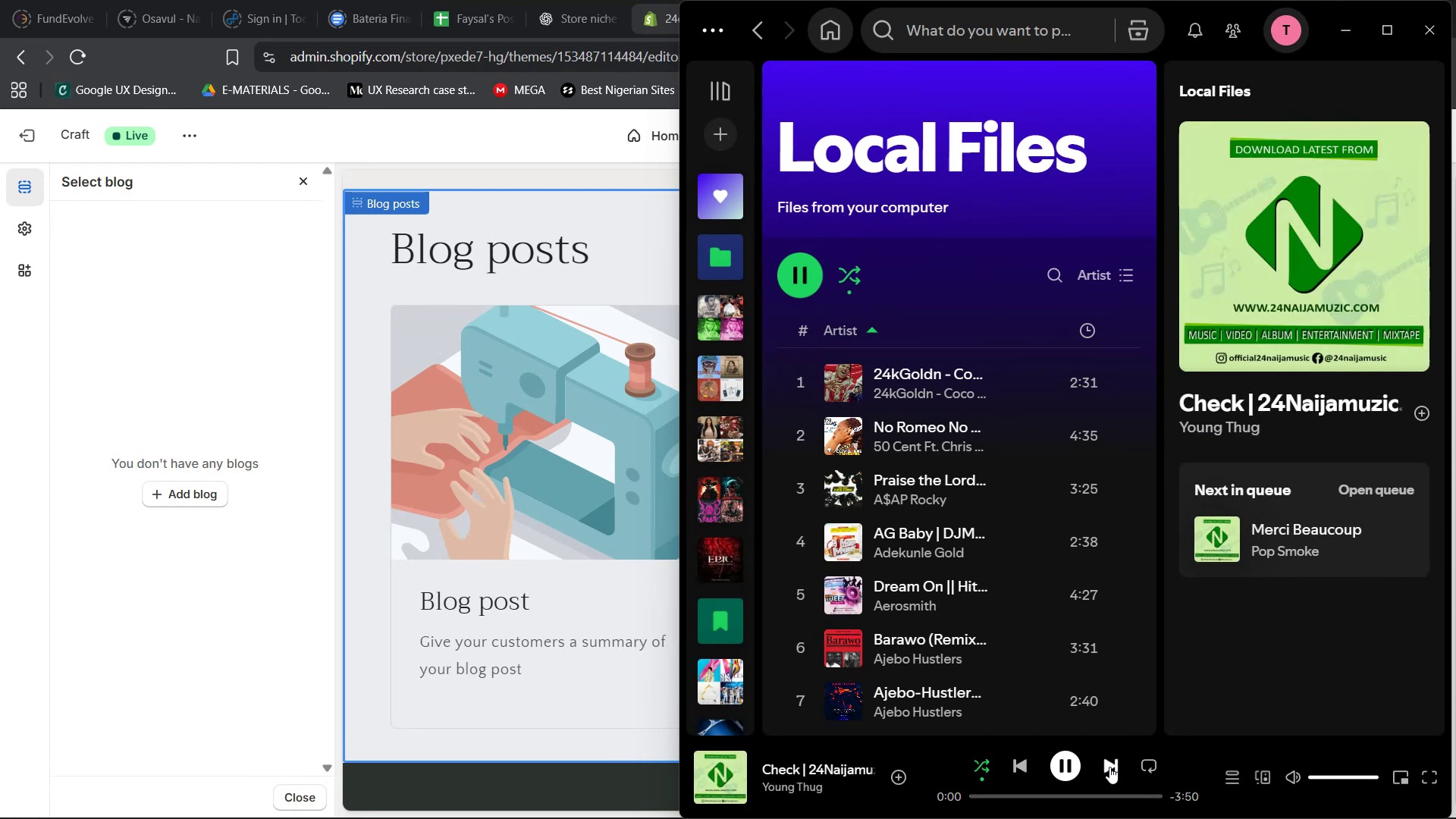 
left_click([1109, 767])
 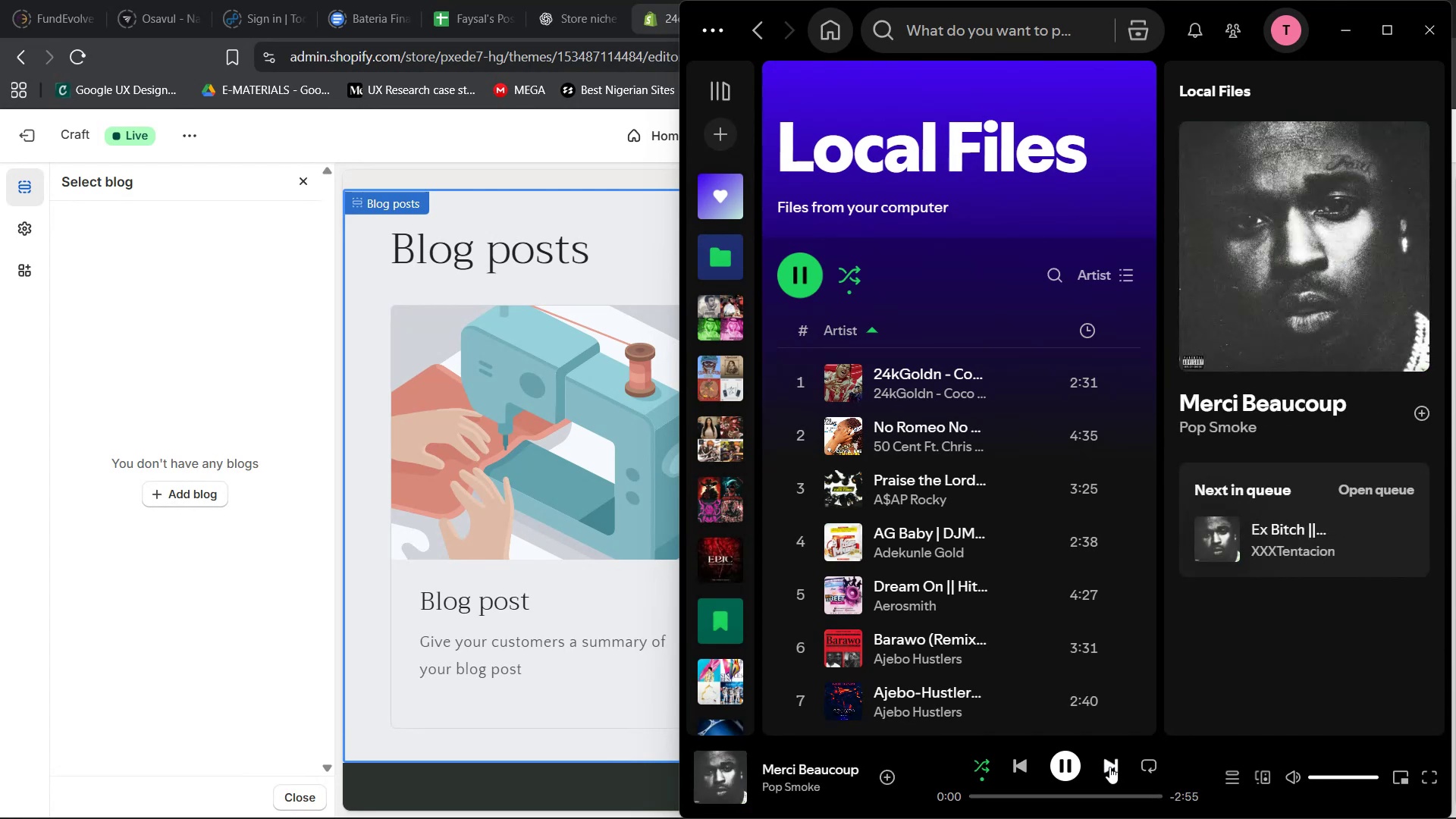 
double_click([1109, 767])
 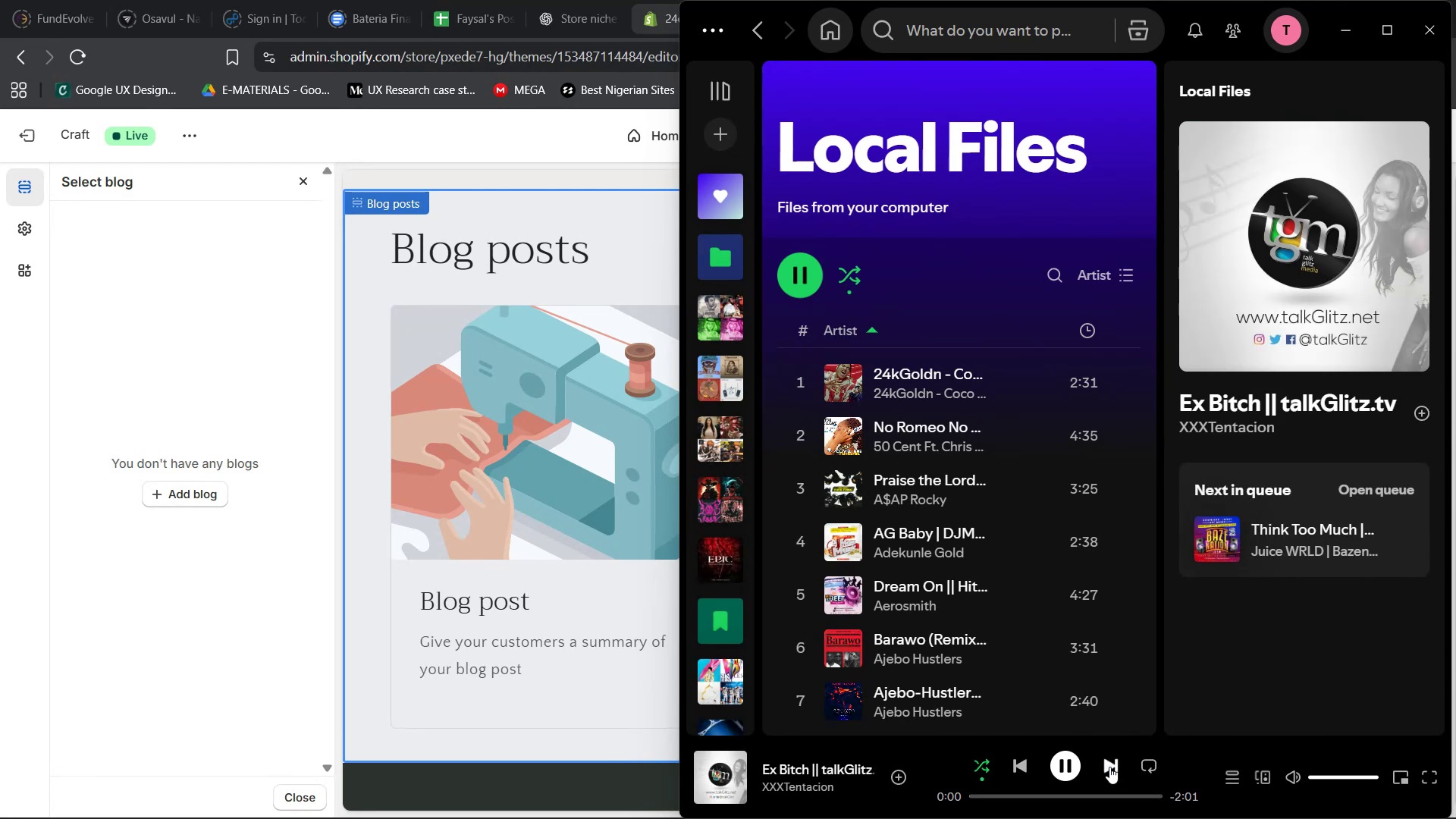 
left_click([1109, 767])
 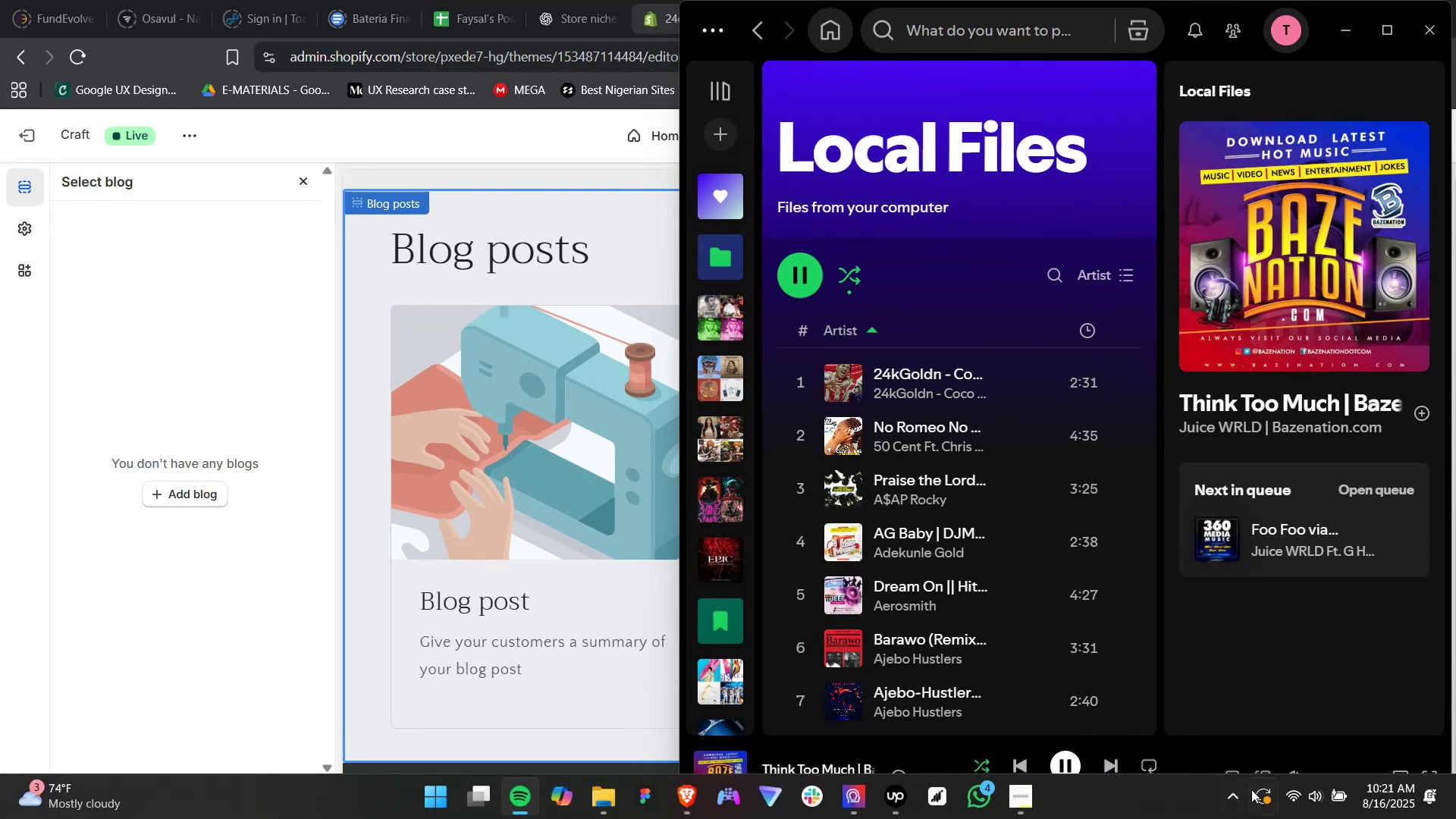 
left_click([1311, 799])
 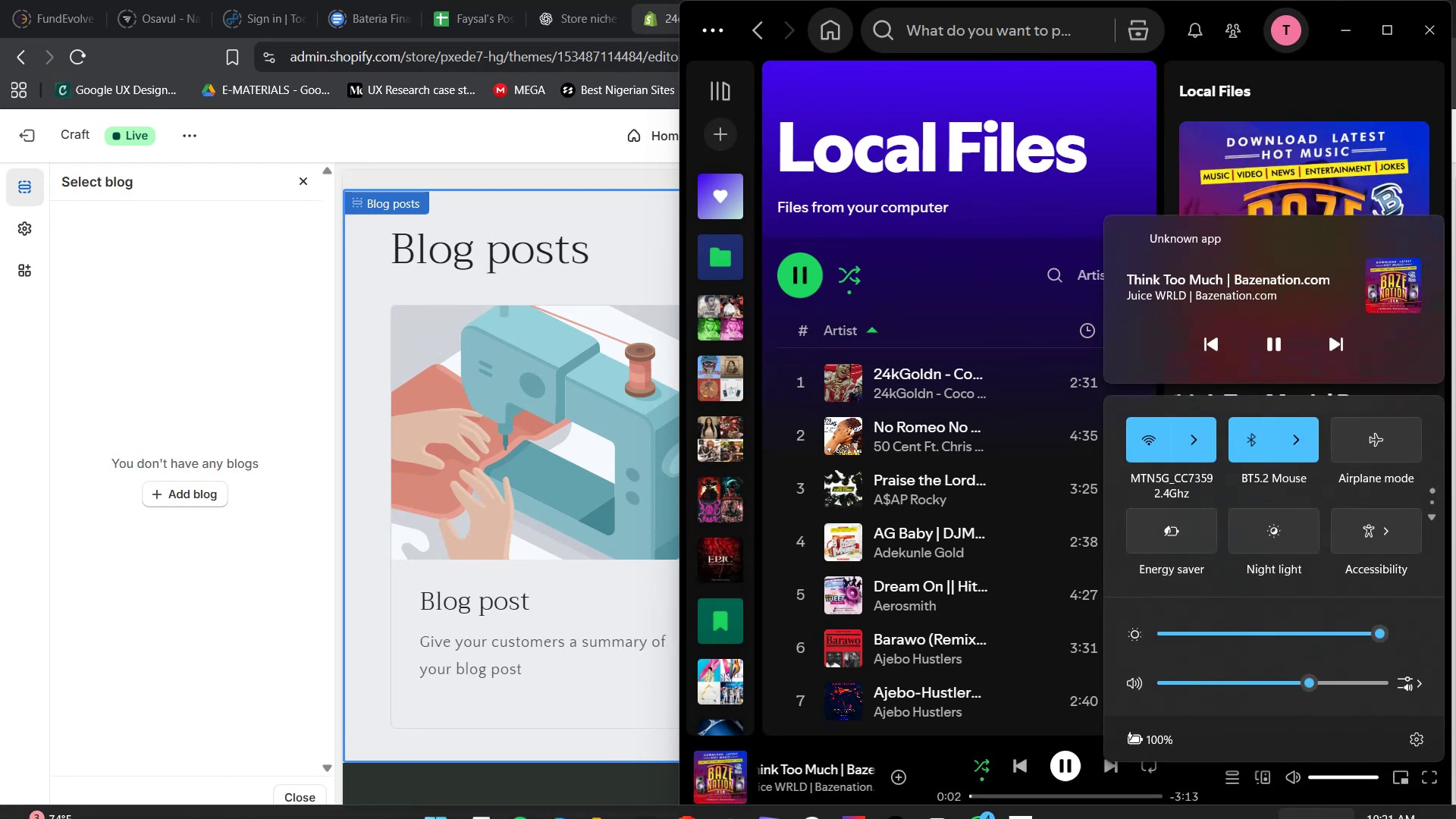 
left_click([855, 796])
 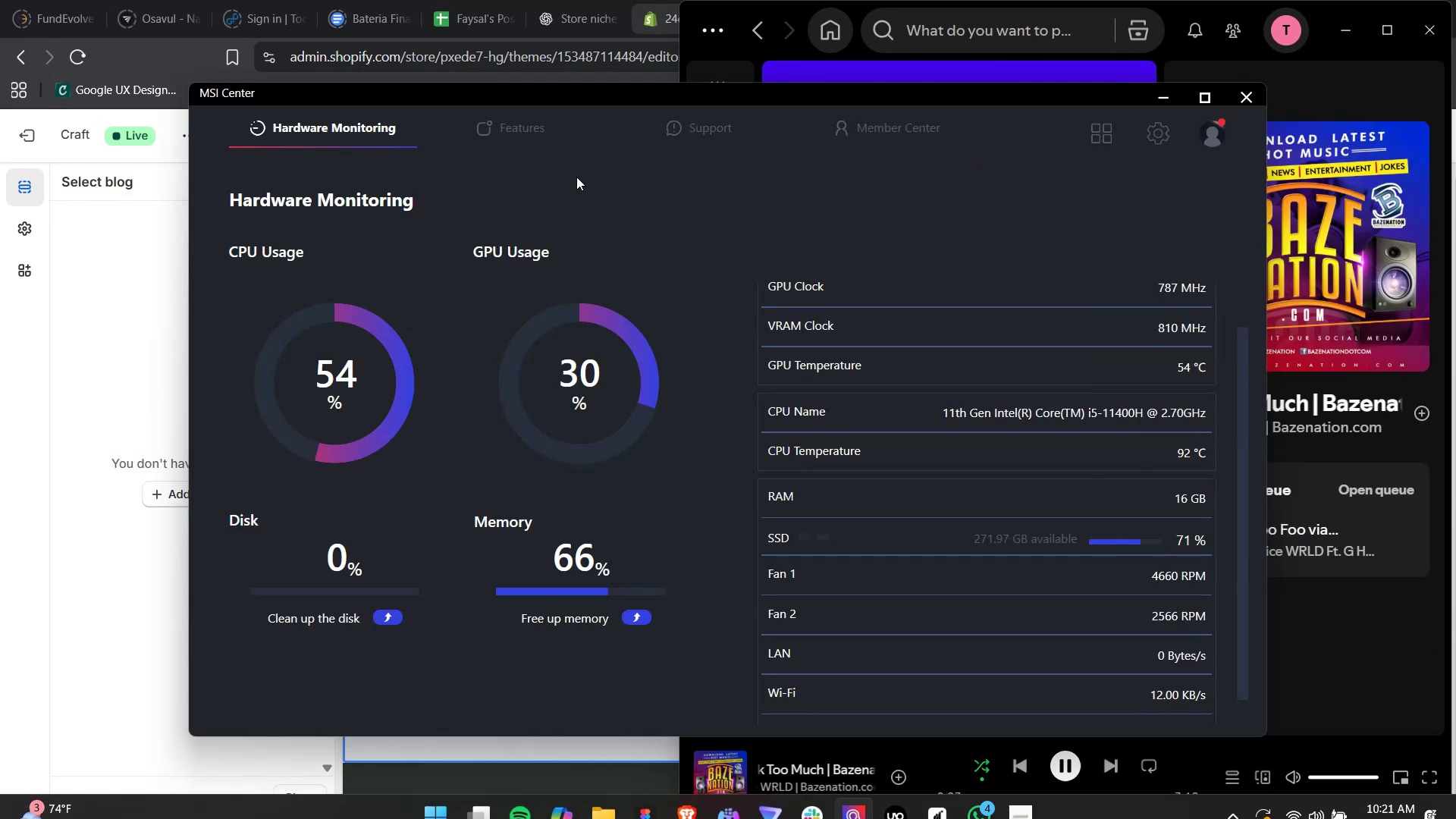 
left_click([527, 133])
 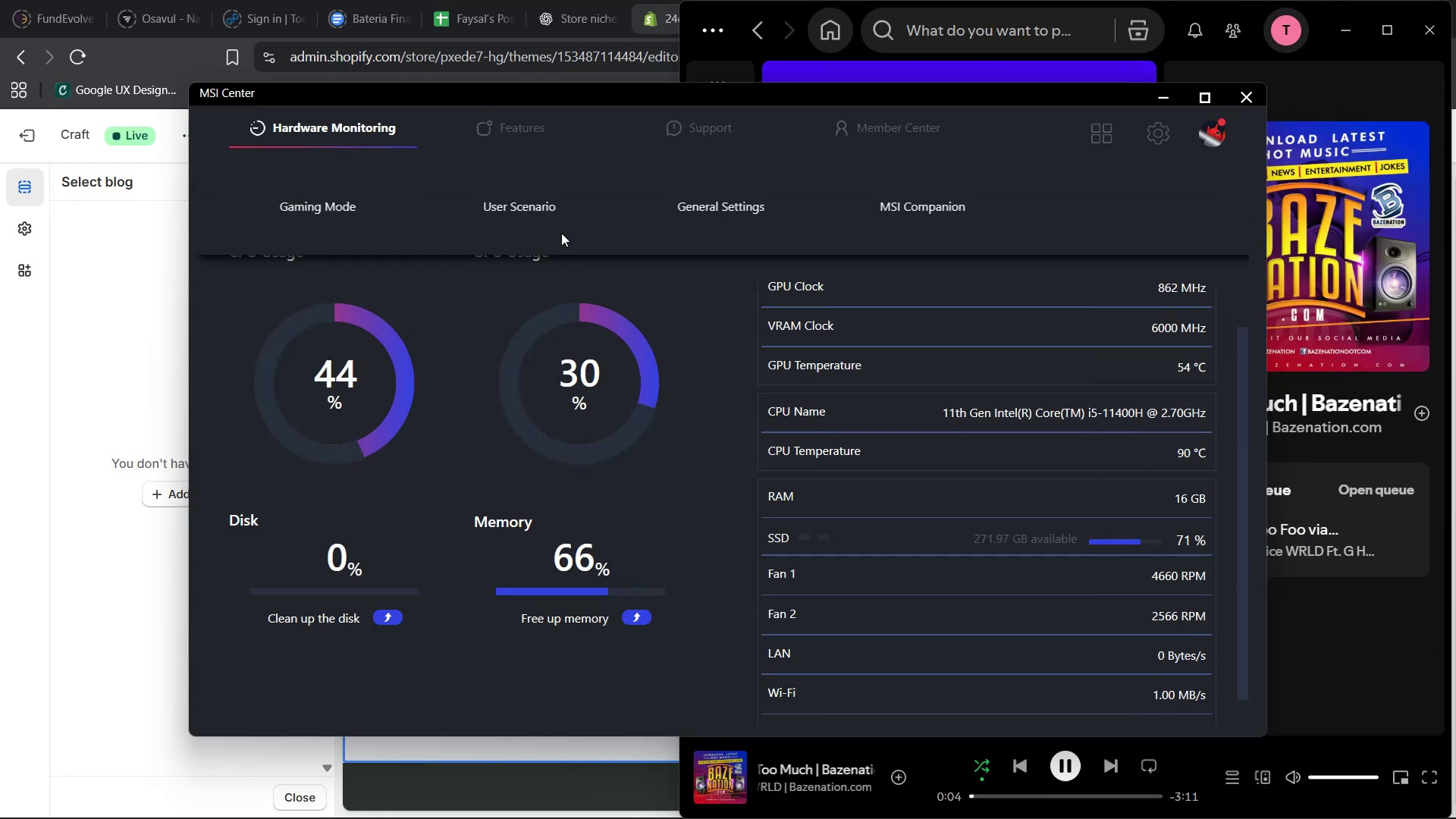 
left_click([557, 209])
 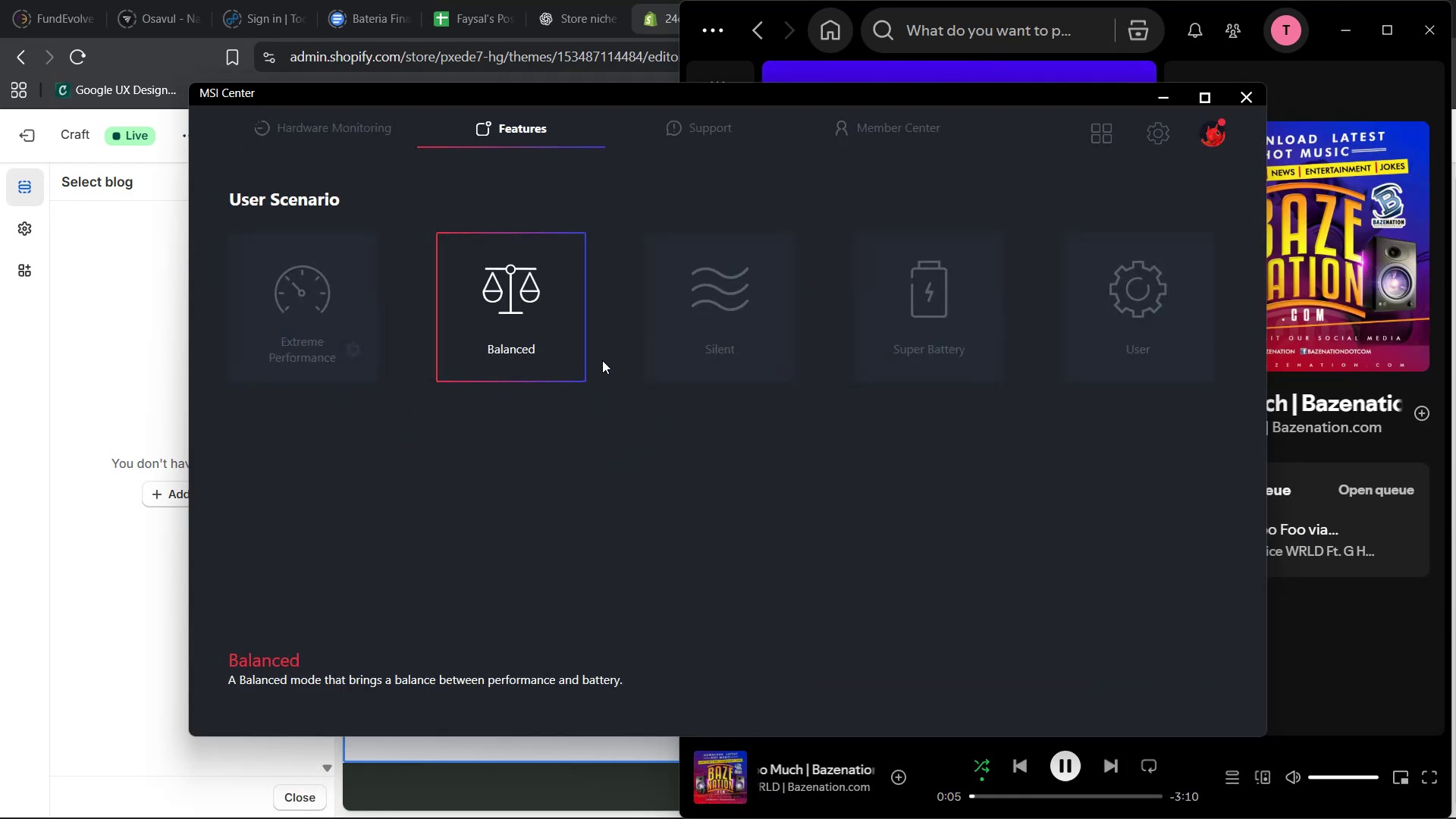 
left_click([725, 316])
 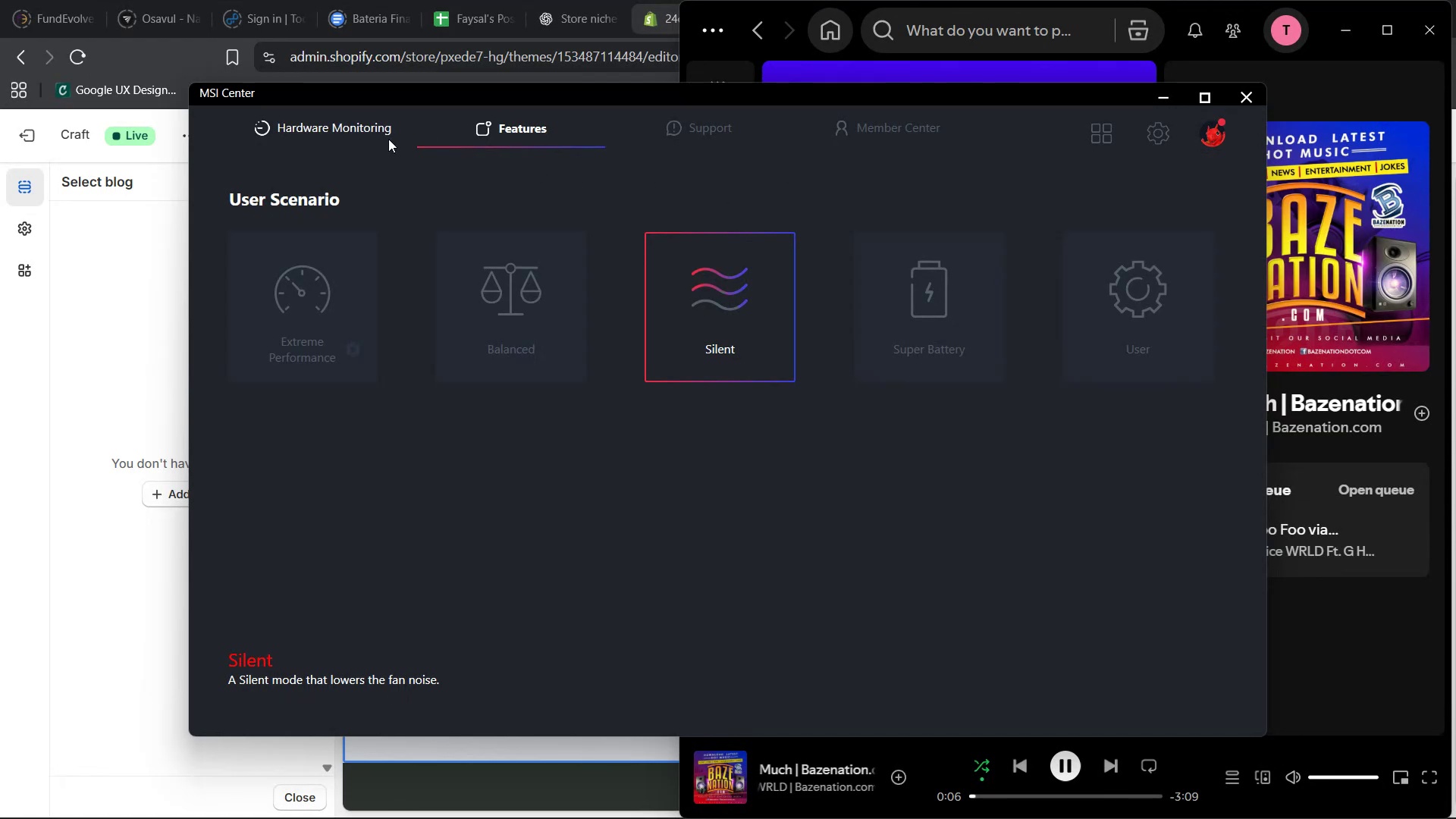 
left_click([351, 133])
 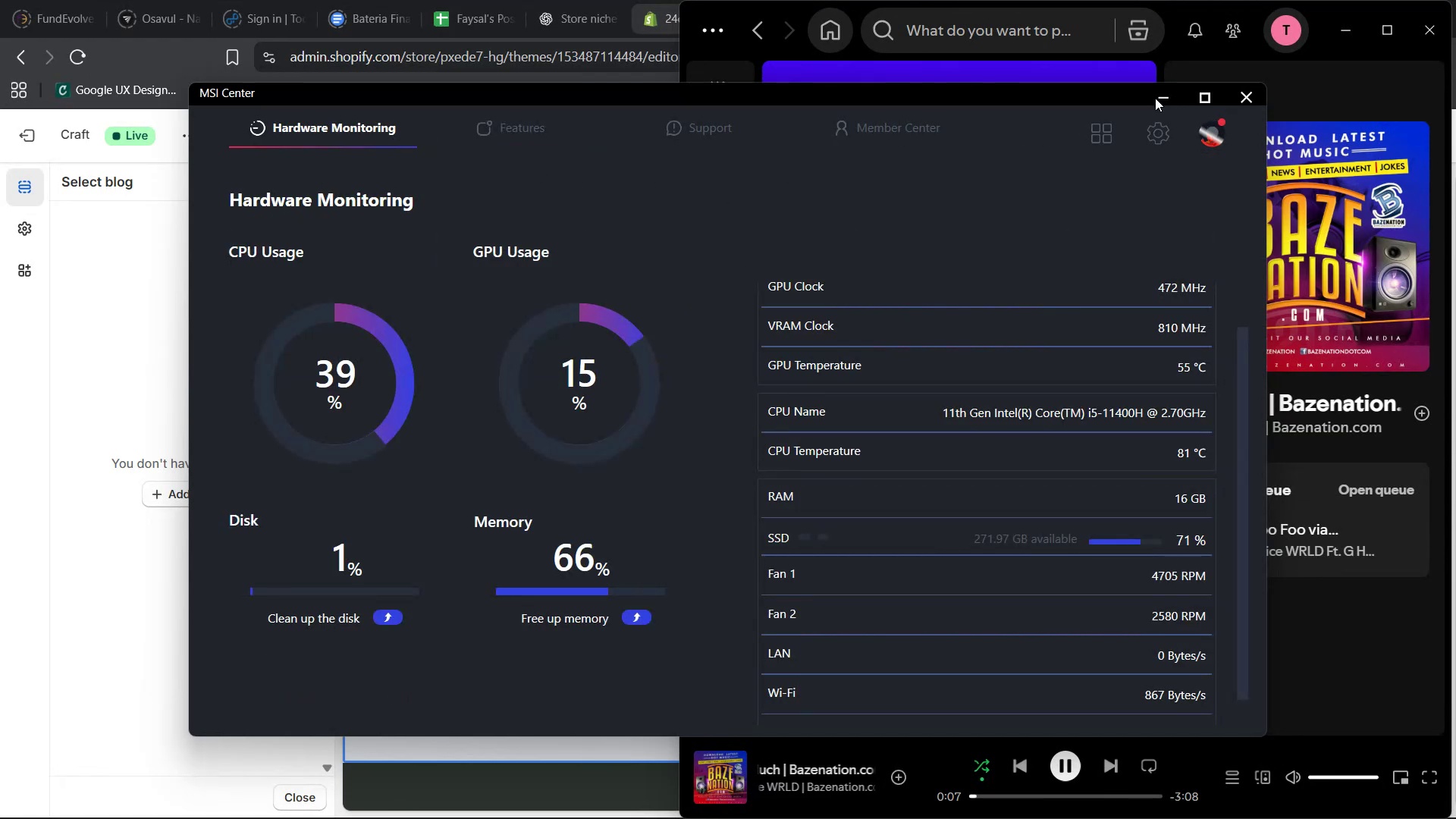 
left_click([1166, 100])
 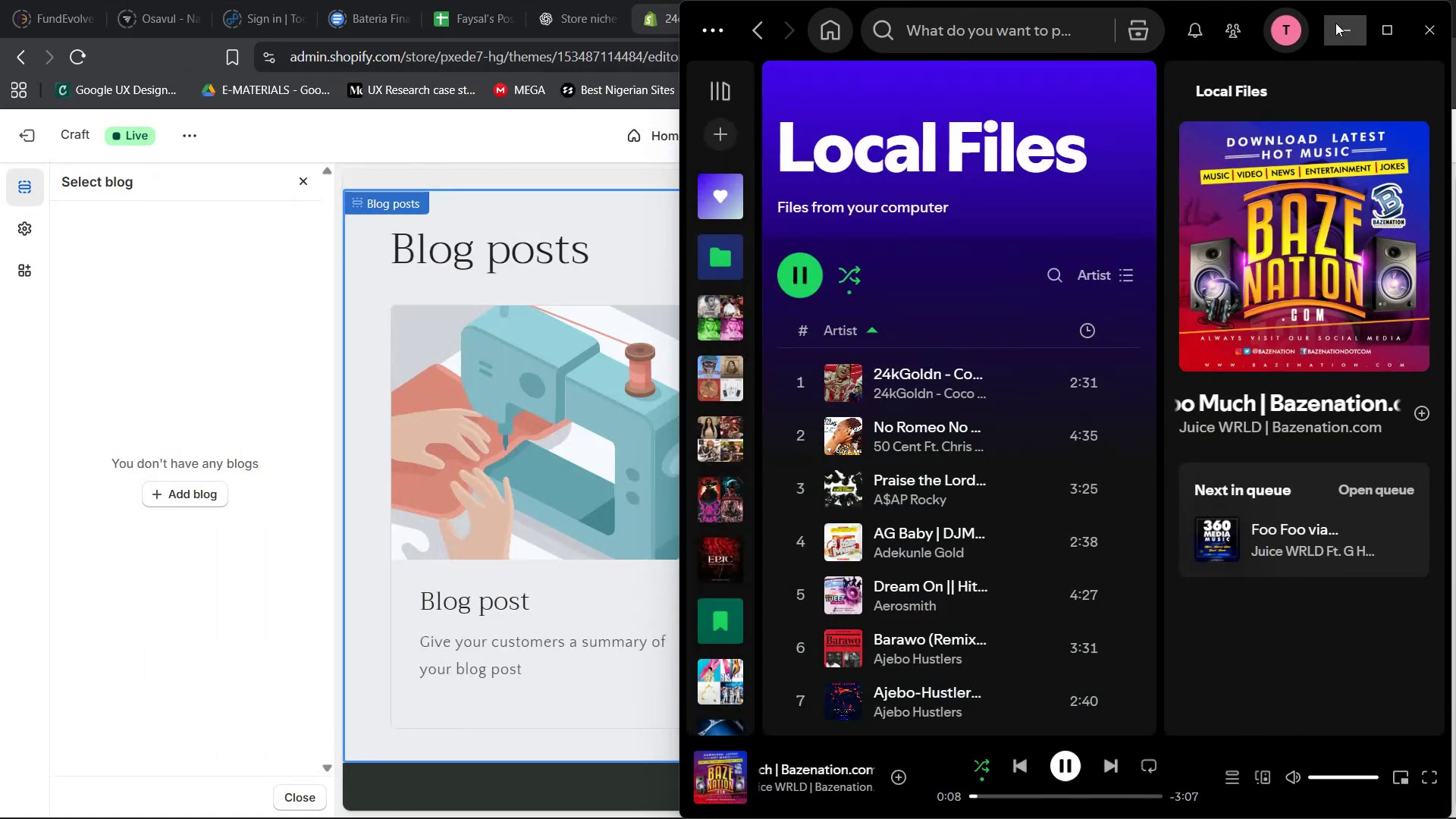 
left_click([1348, 22])
 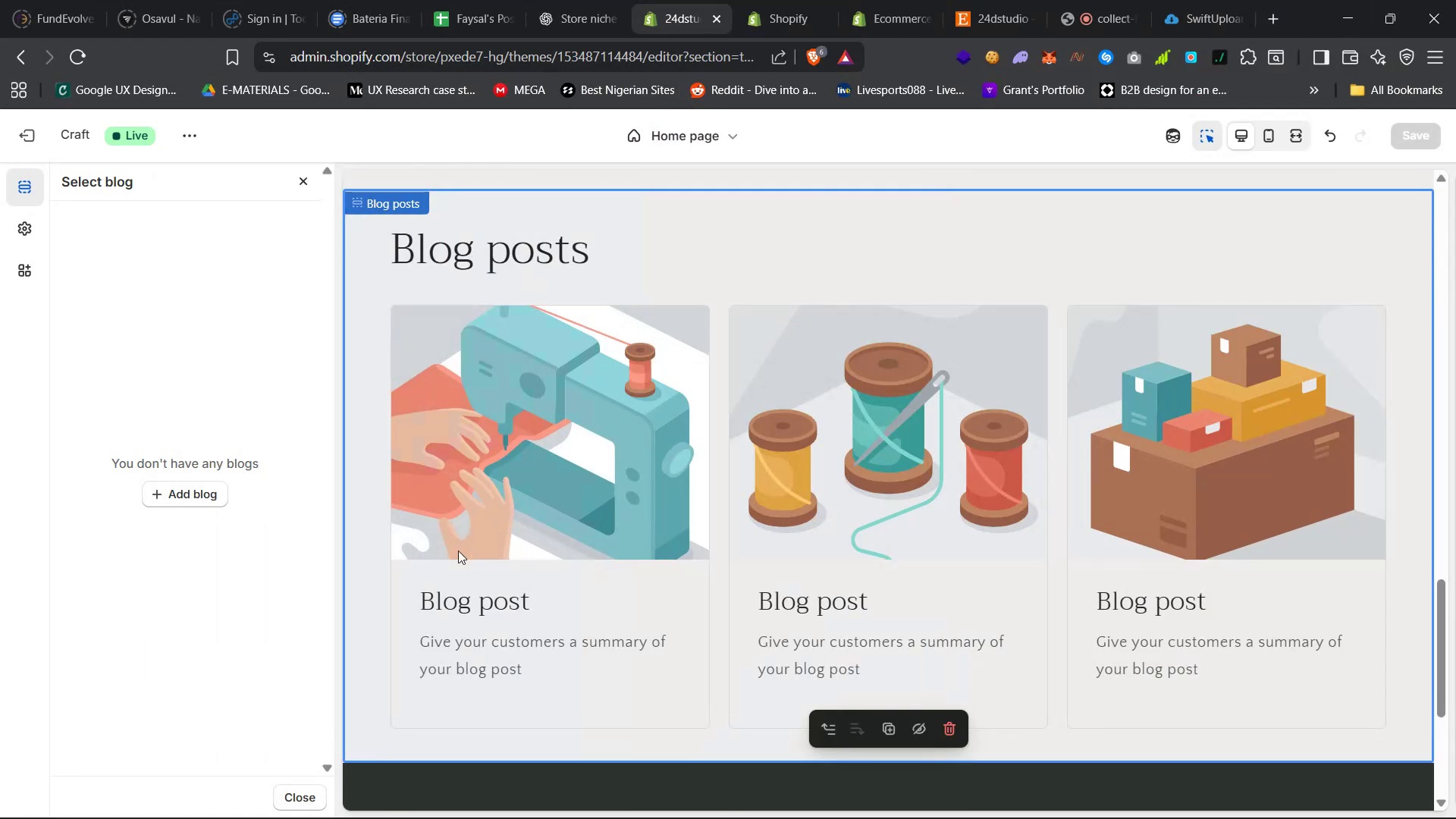 
left_click([454, 566])
 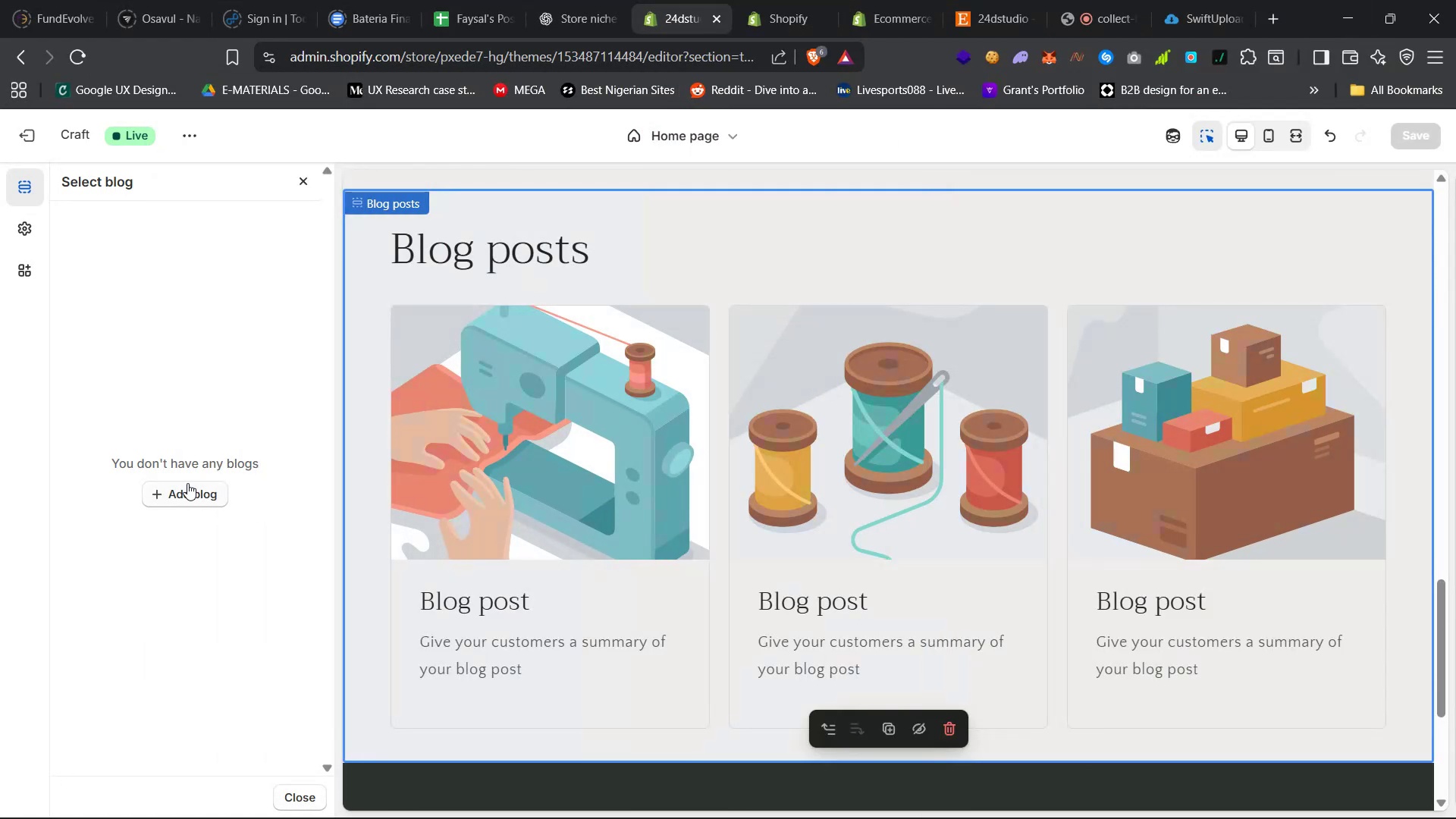 
left_click([179, 489])
 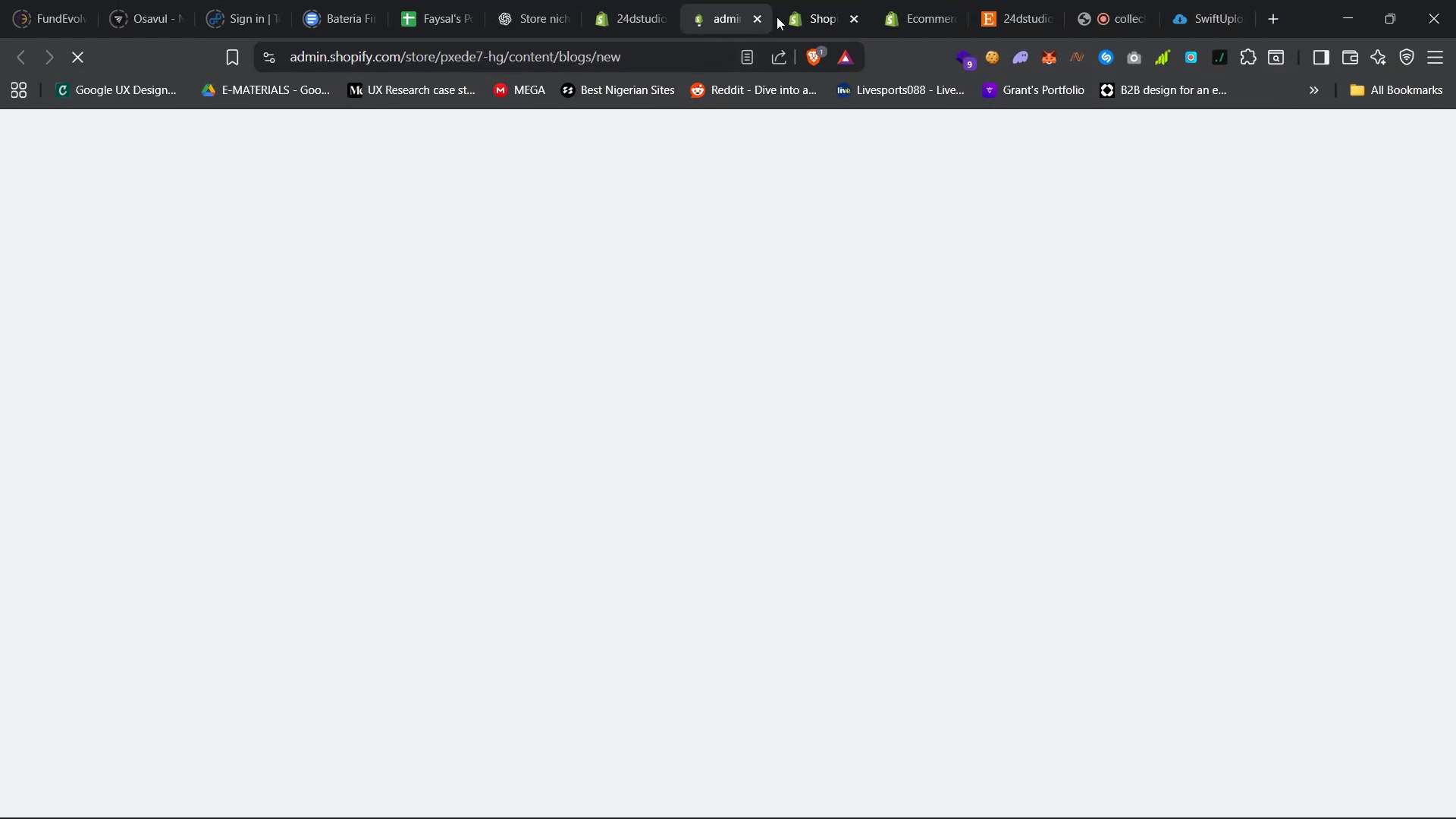 
left_click([760, 15])
 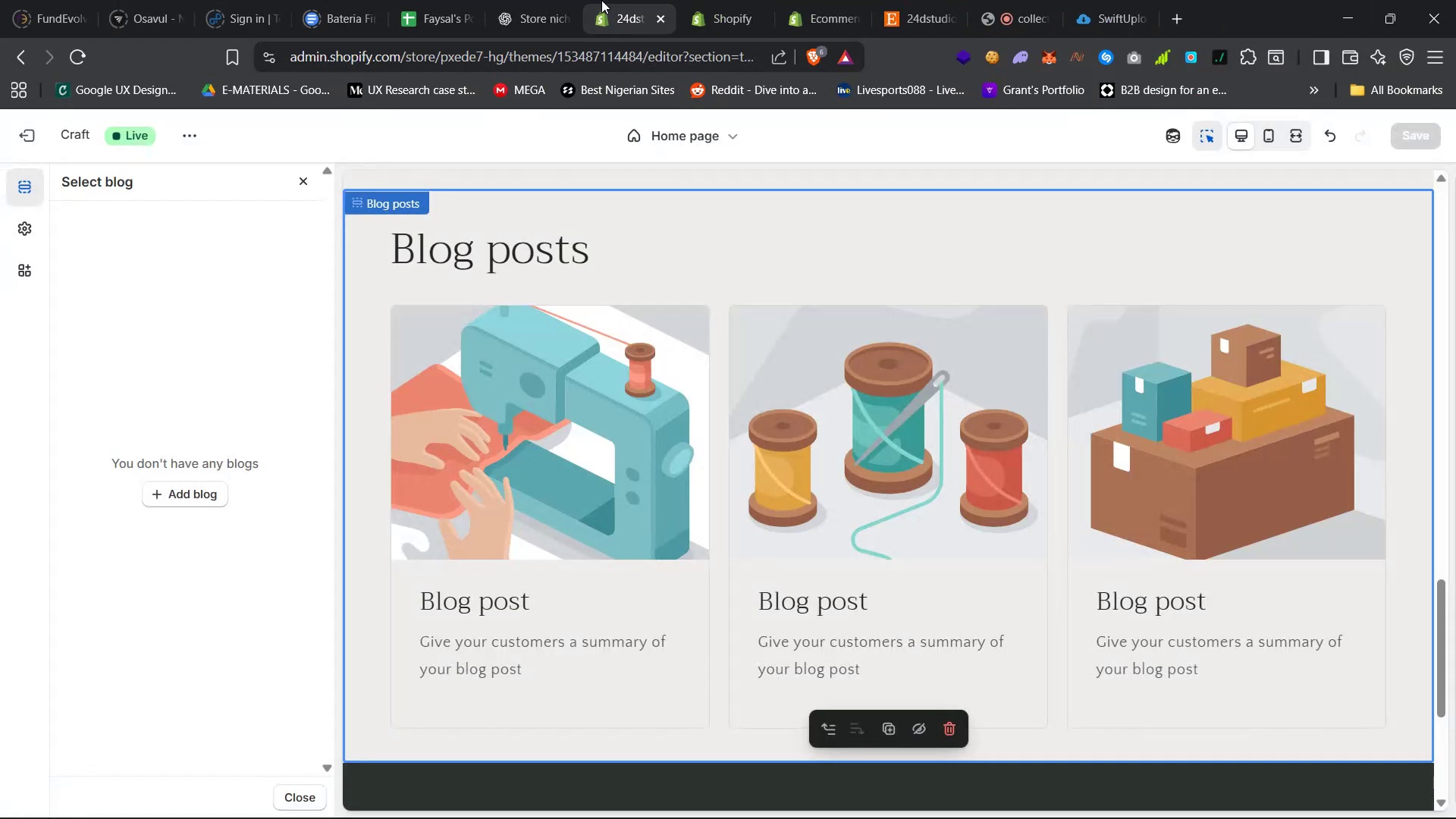 
left_click([601, 0])
 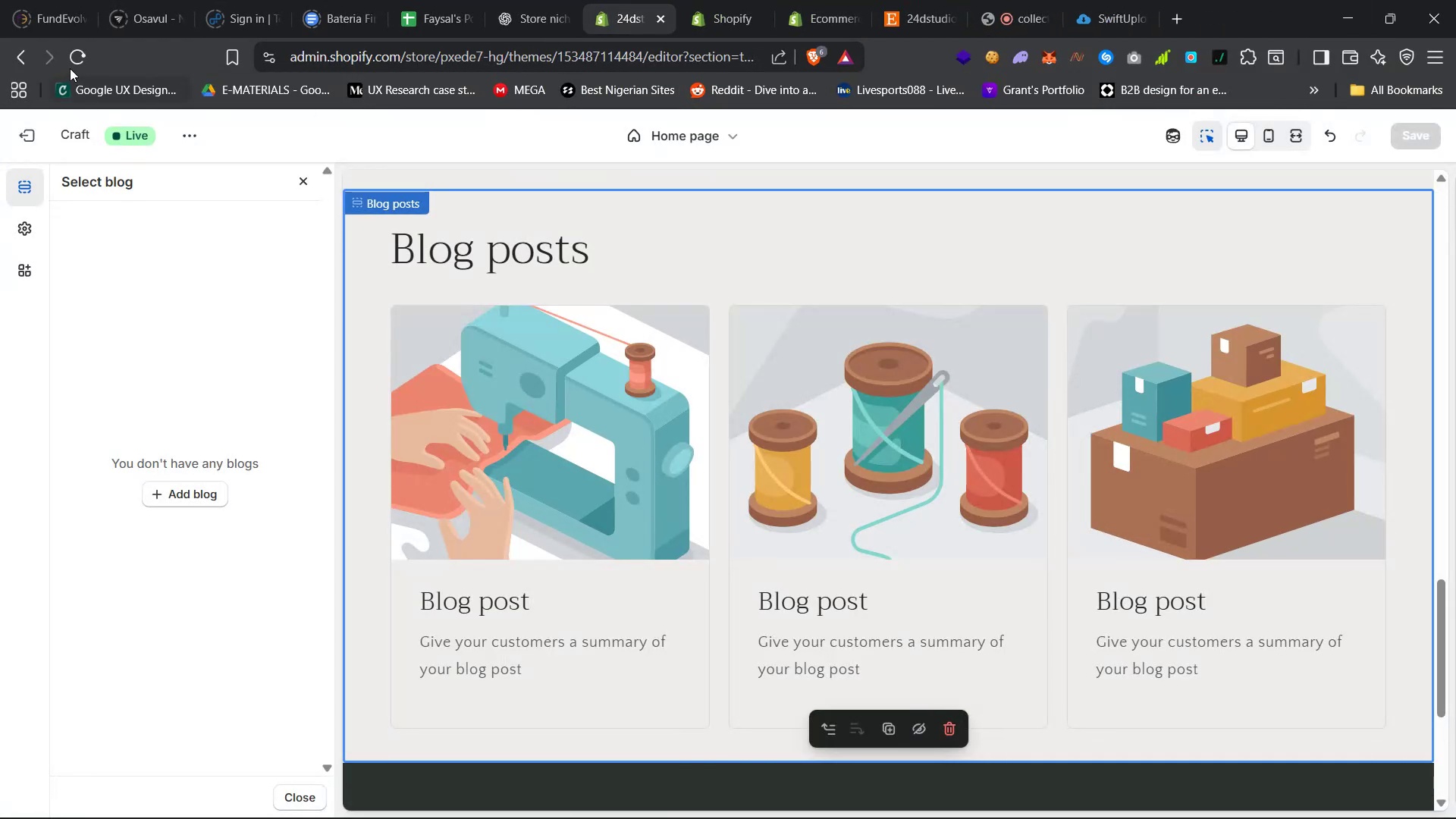 
left_click([80, 54])
 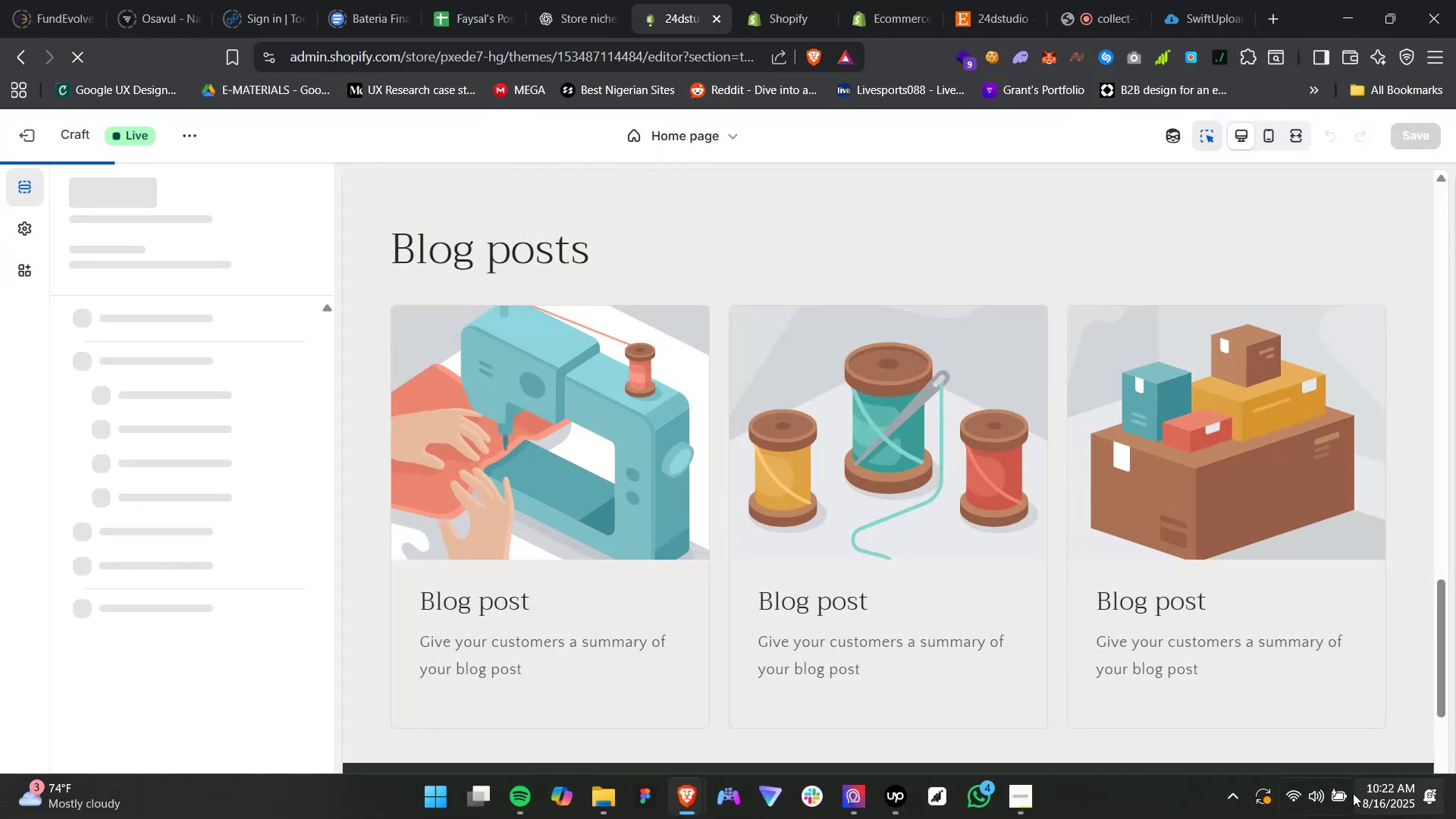 
left_click([1307, 811])
 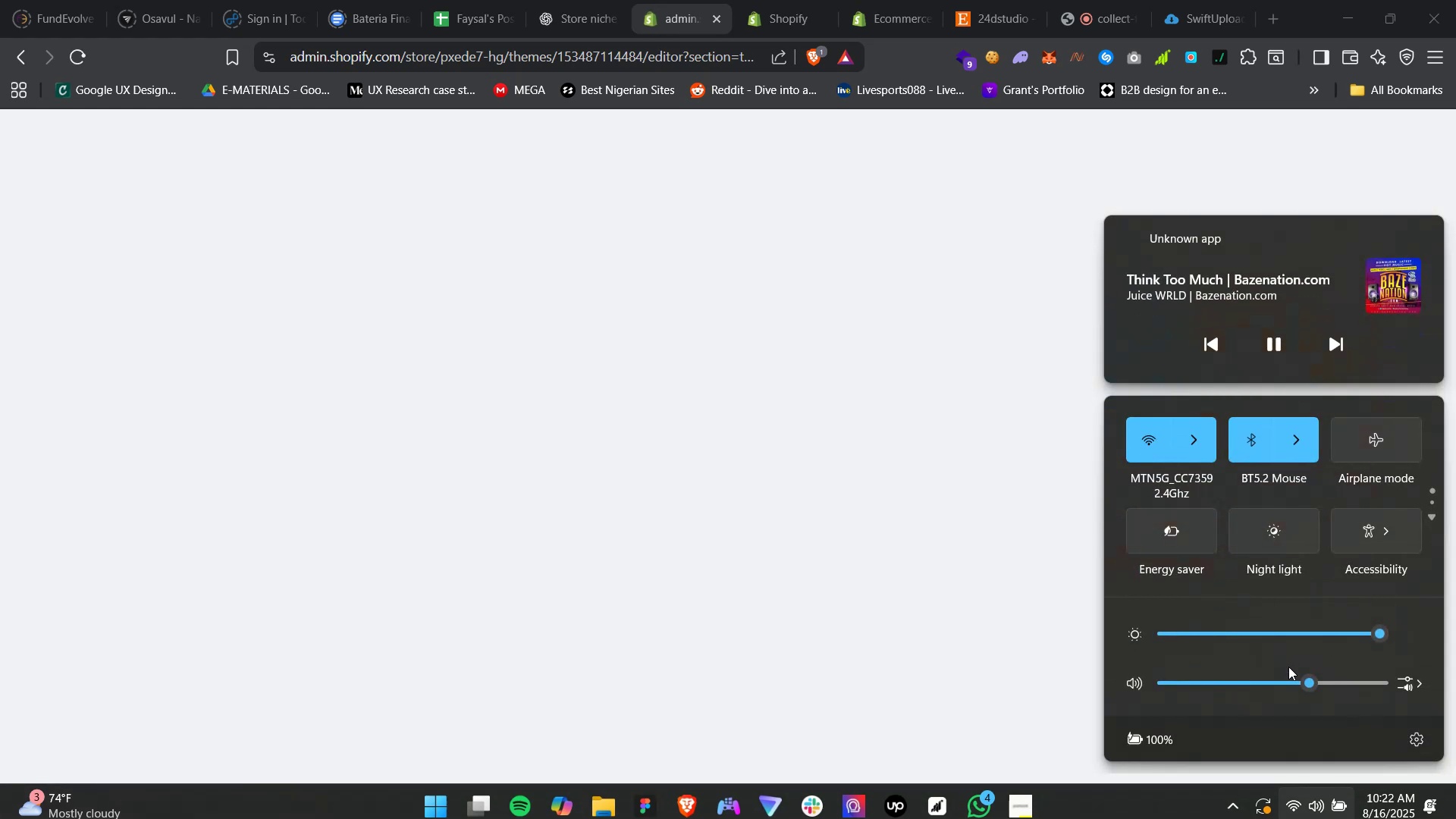 
left_click([1292, 680])
 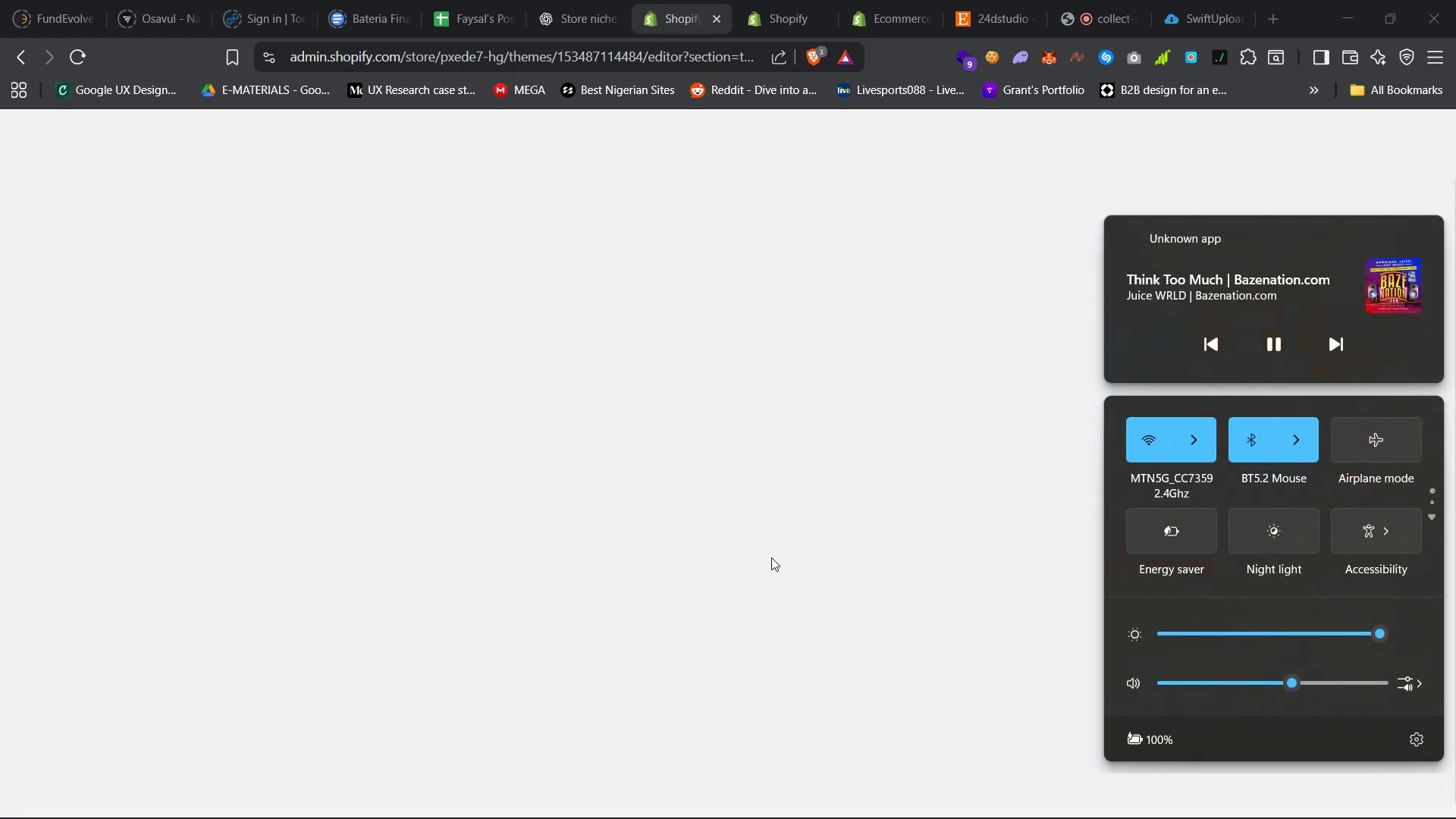 
left_click([671, 482])
 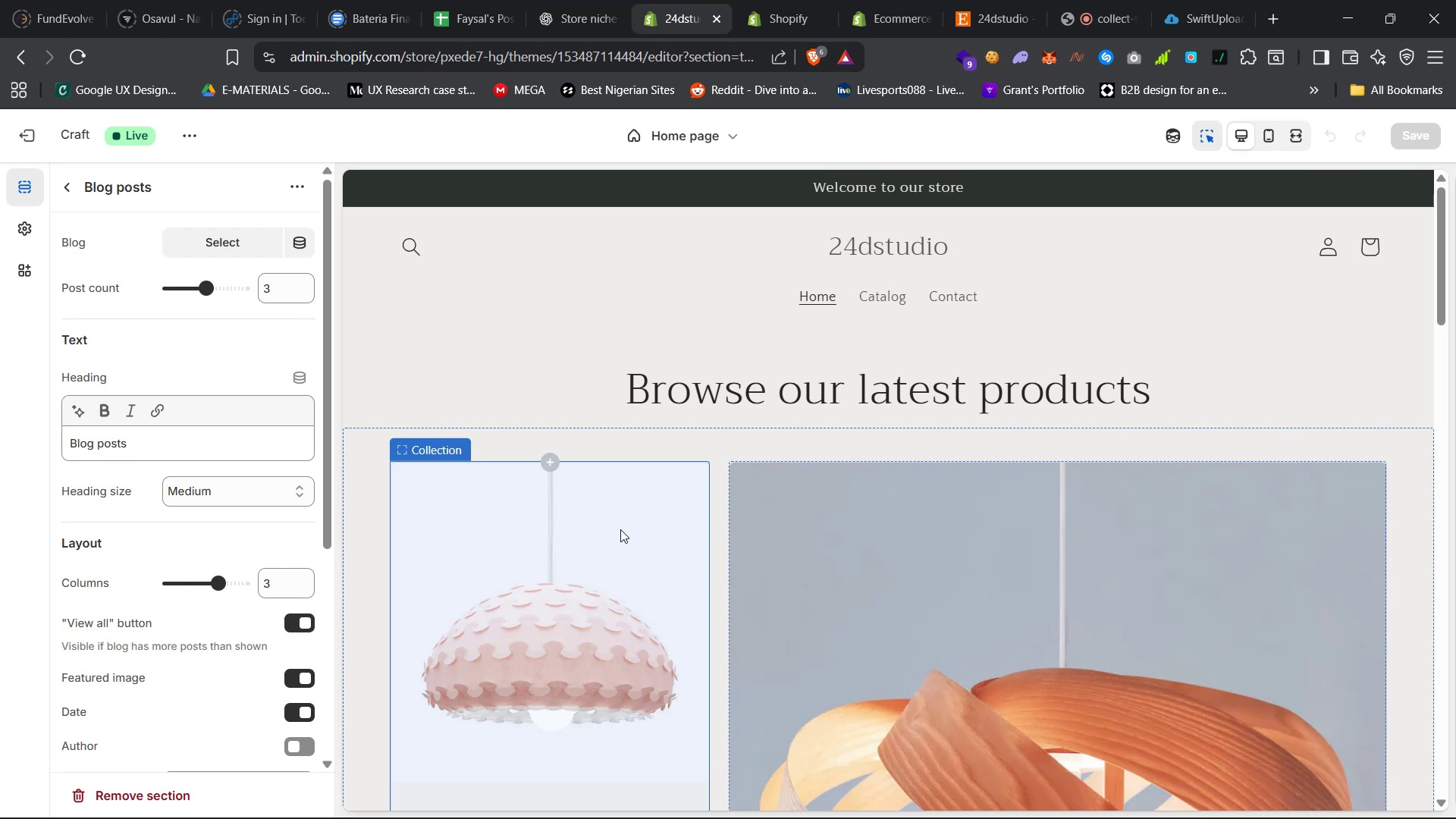 
wait(122.82)
 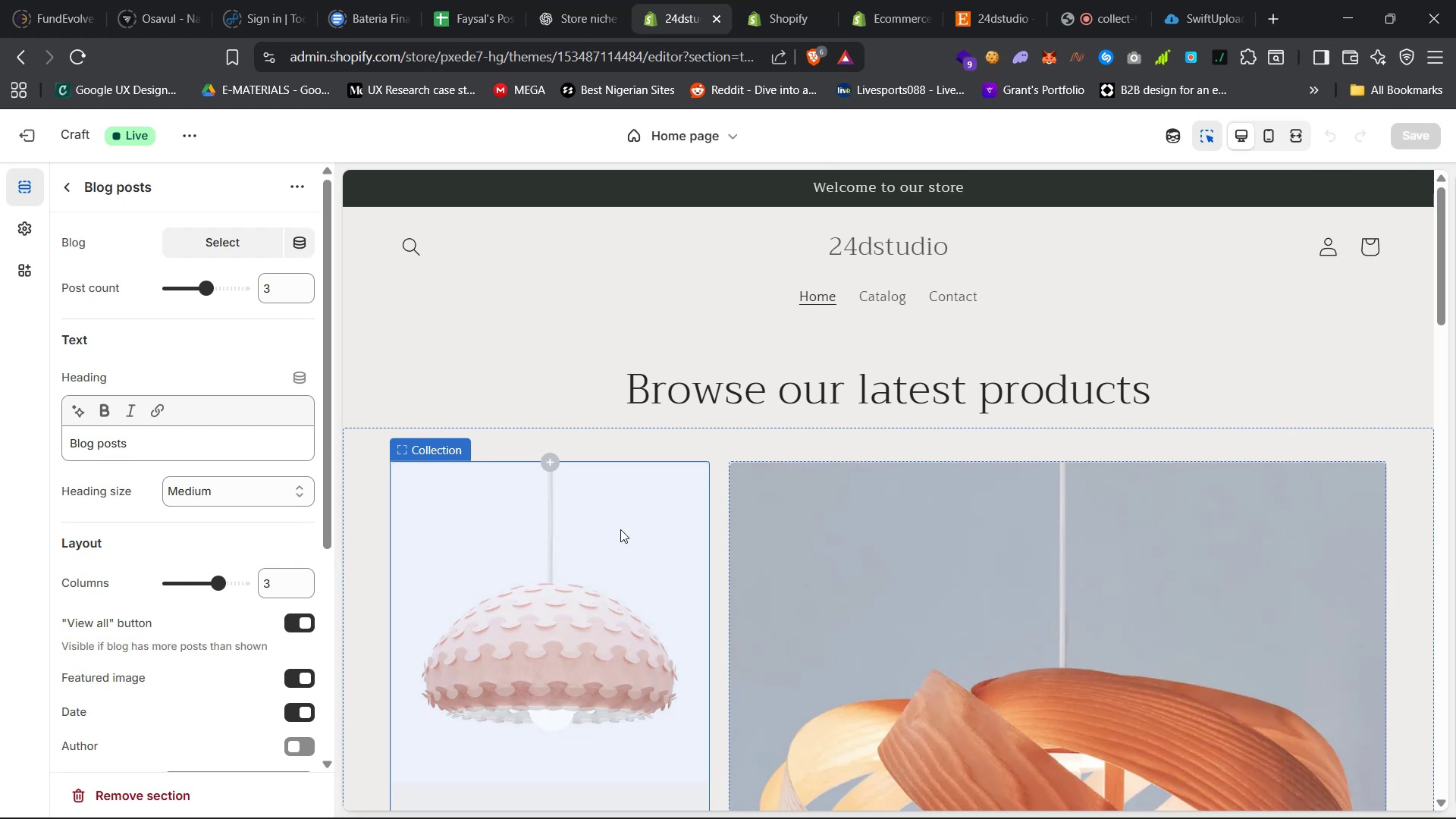 
scroll: coordinate [631, 384], scroll_direction: down, amount: 55.0
 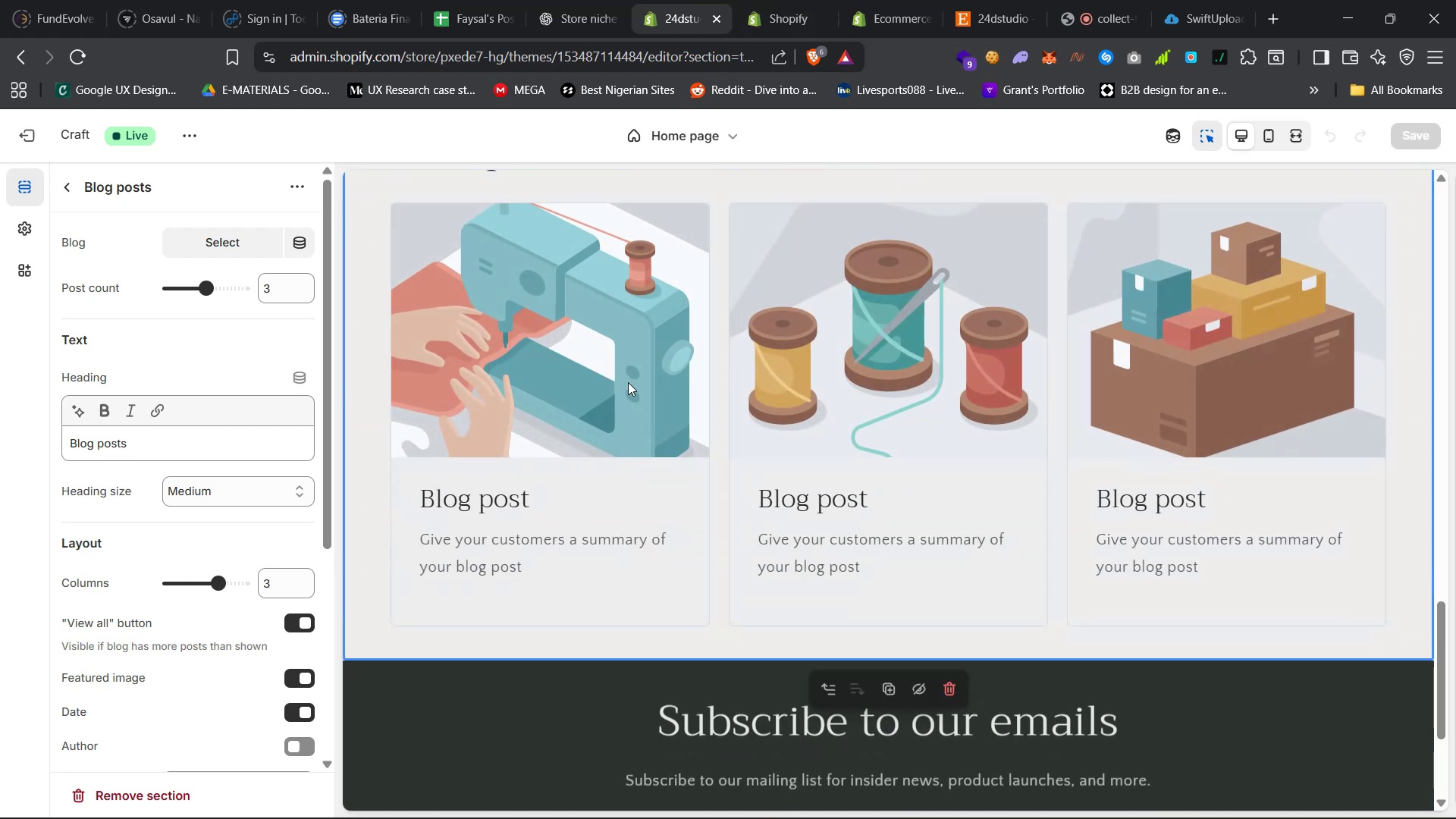 
left_click([607, 403])
 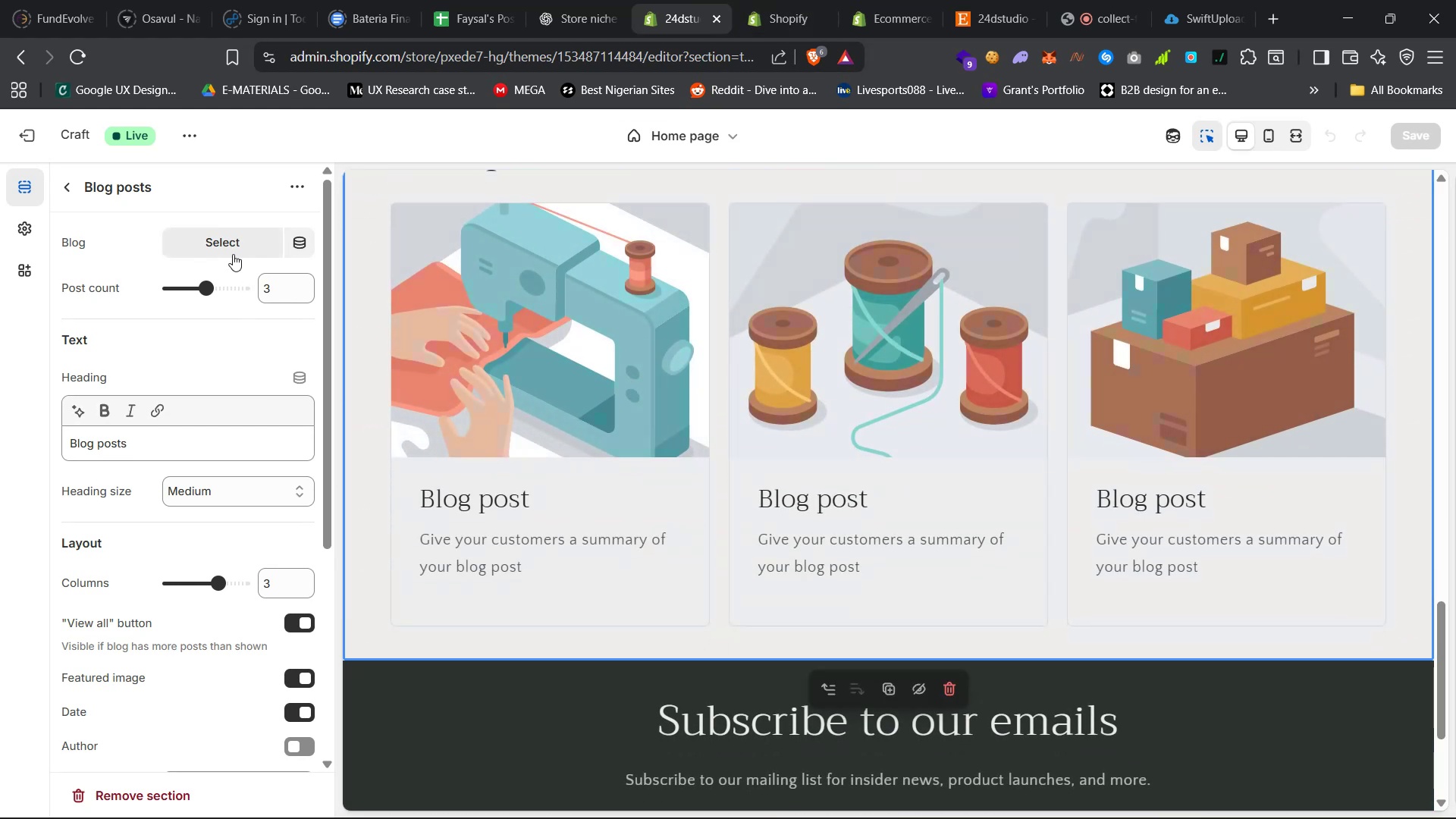 
left_click([221, 237])
 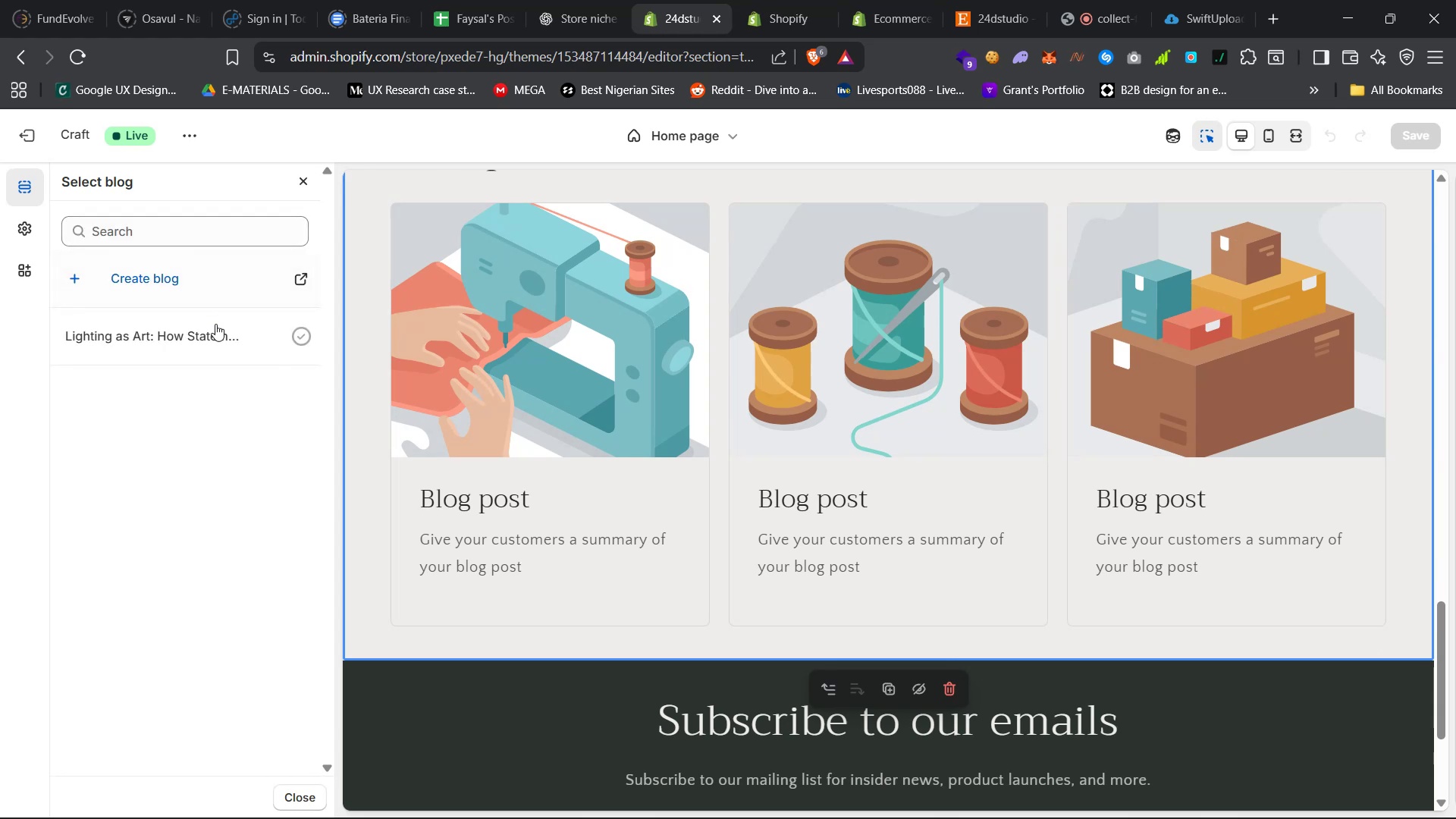 
left_click([218, 329])
 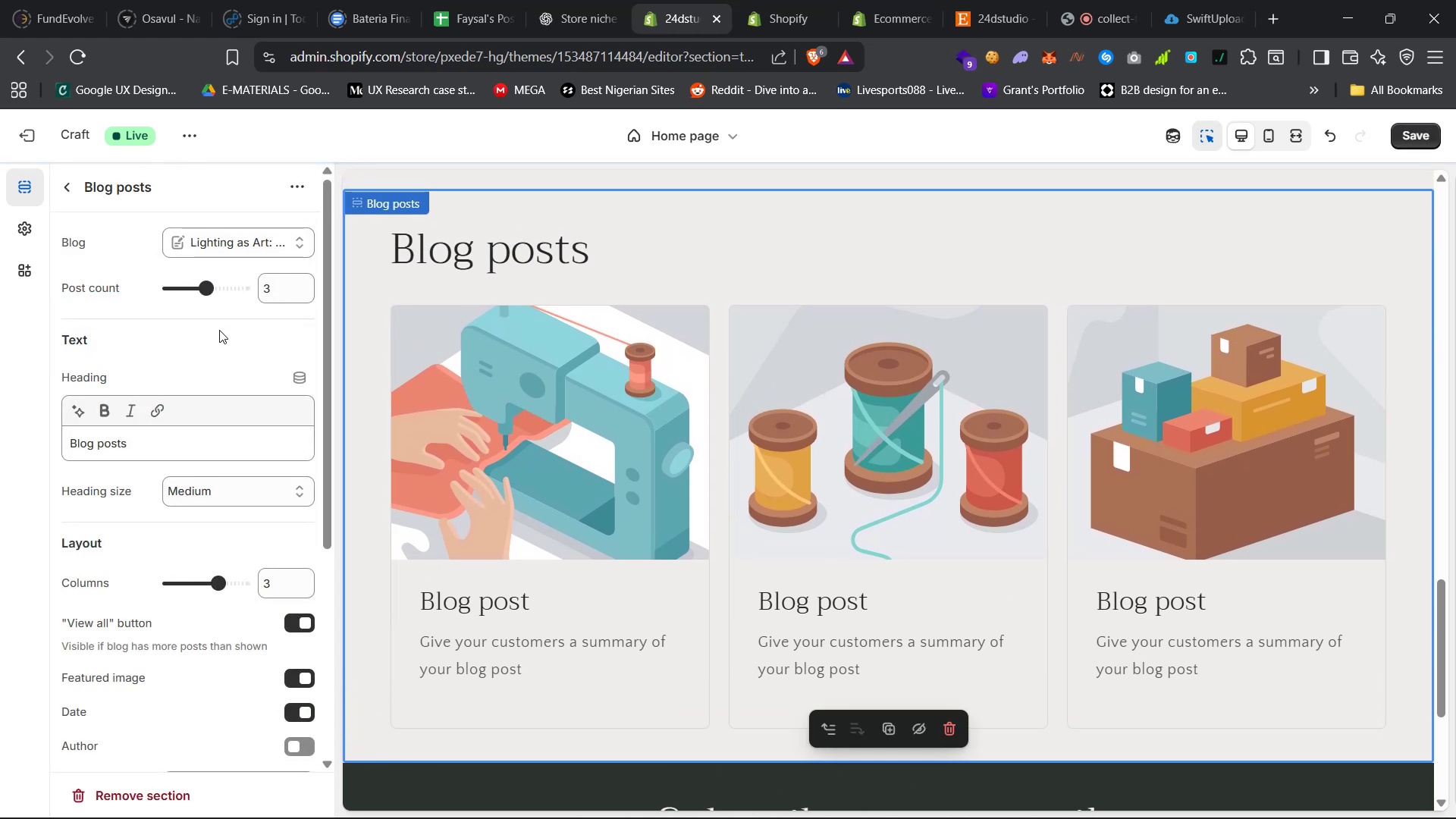 
scroll: coordinate [667, 522], scroll_direction: down, amount: 10.0
 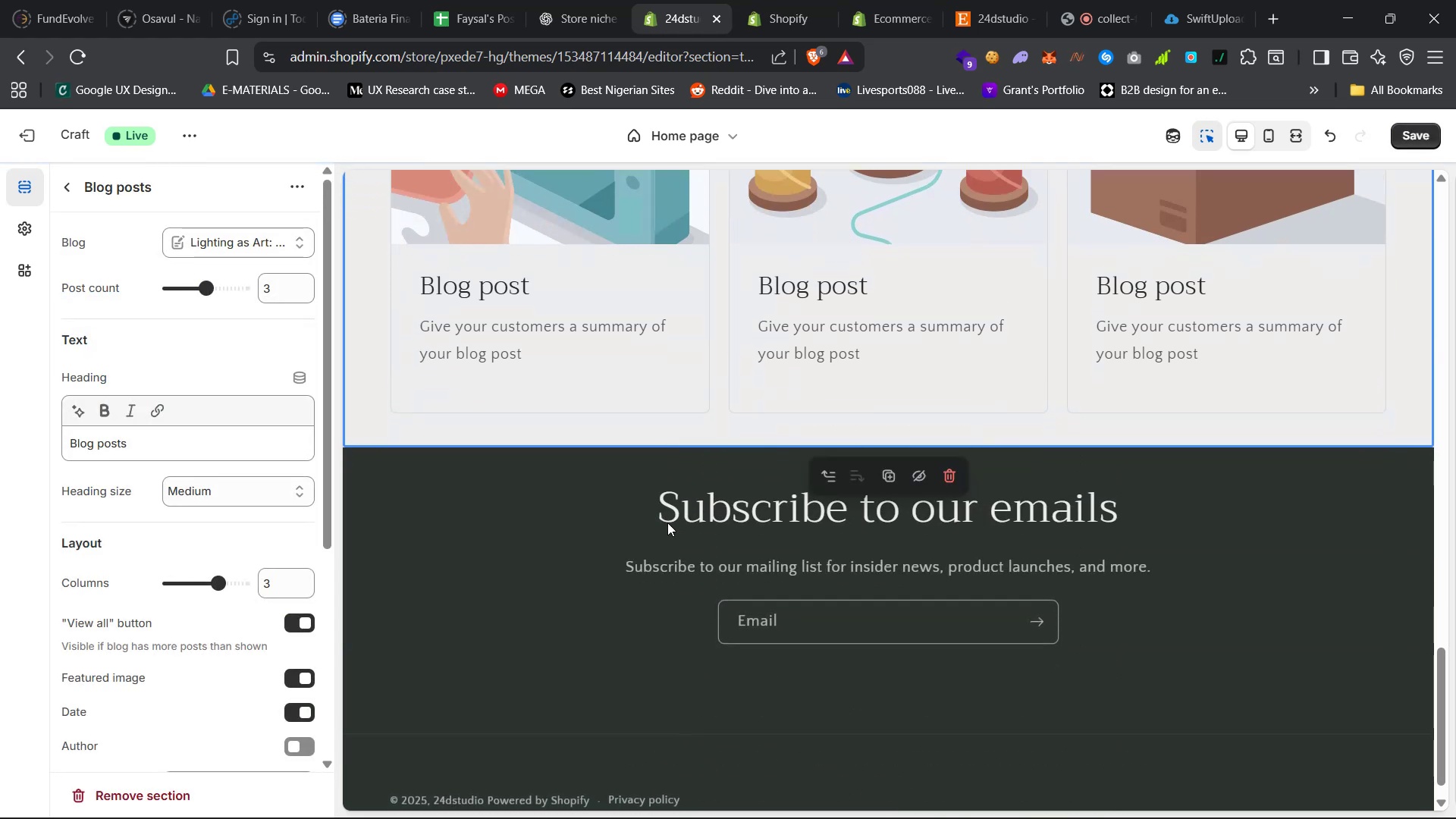 
scroll: coordinate [779, 500], scroll_direction: up, amount: 21.0
 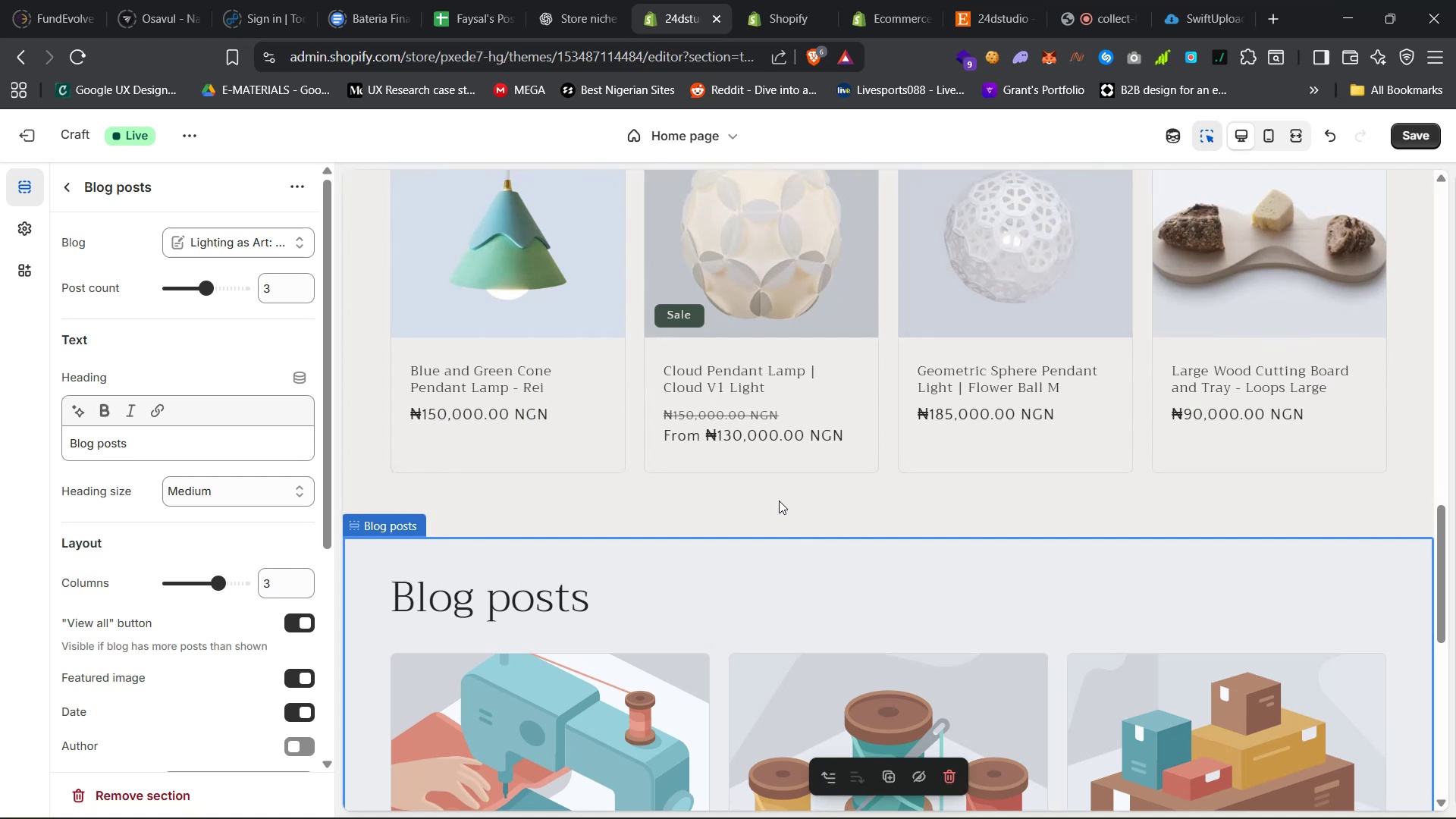 
scroll: coordinate [779, 500], scroll_direction: down, amount: 6.0
 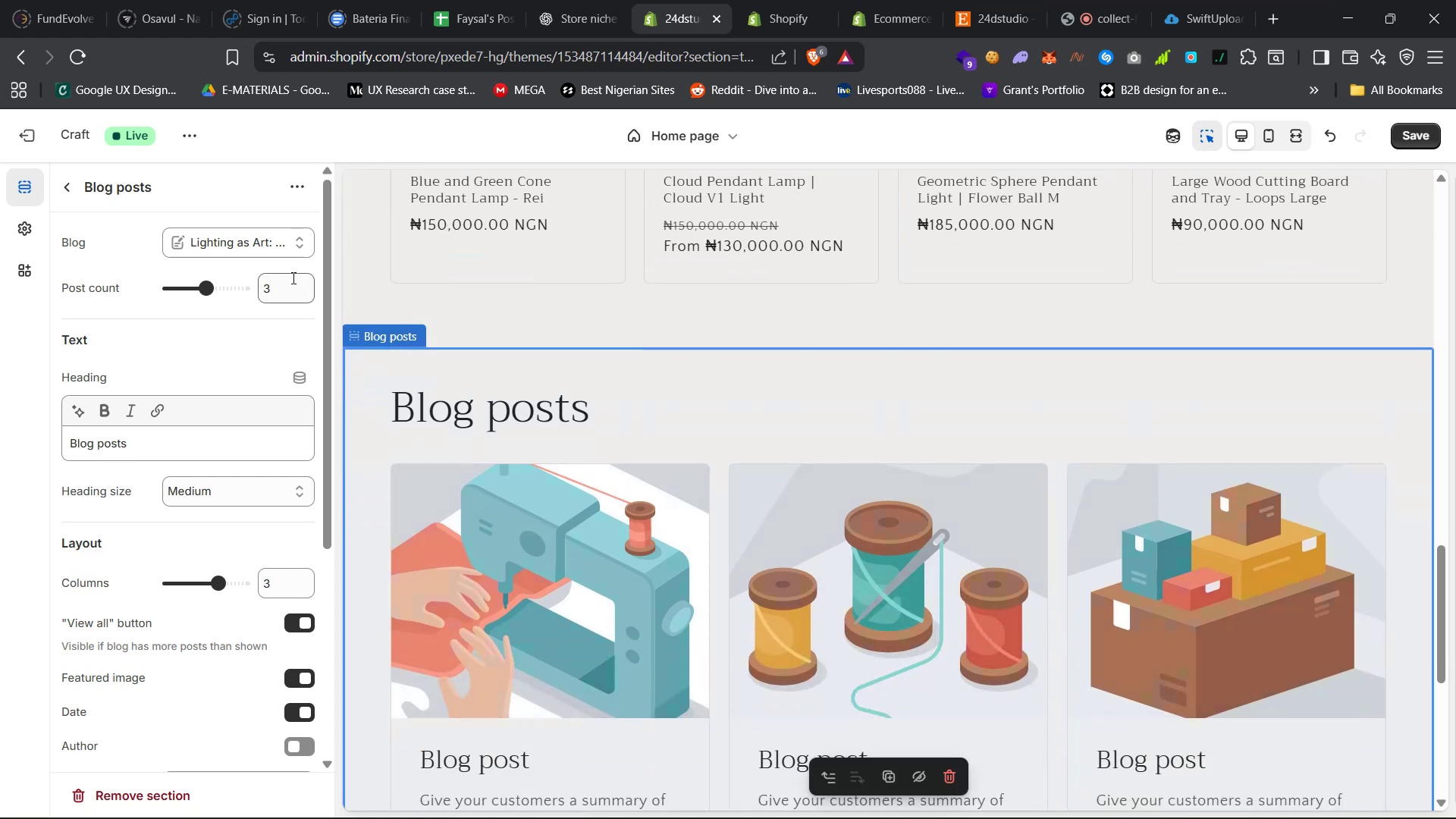 
left_click([269, 249])
 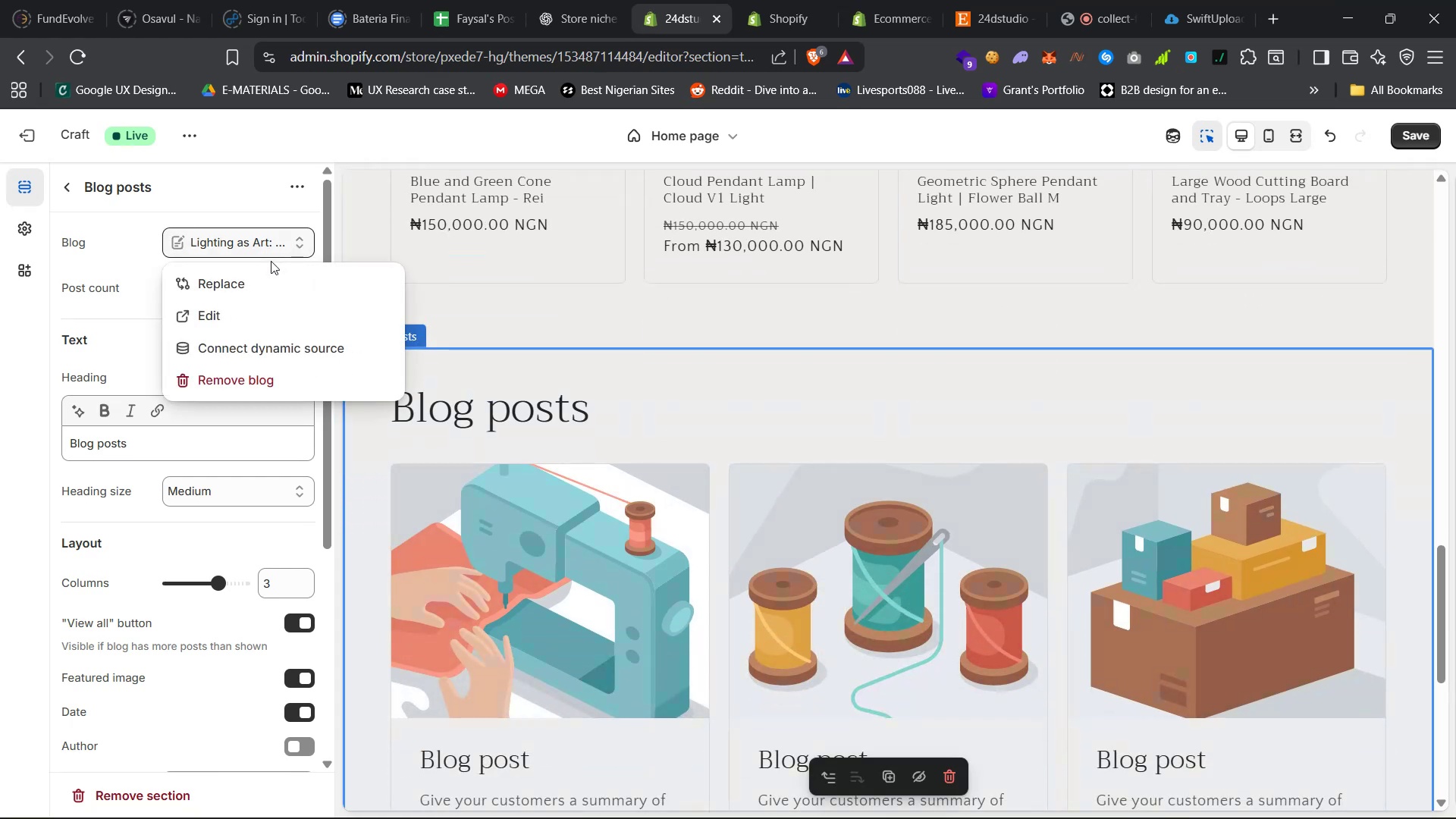 
left_click([272, 276])
 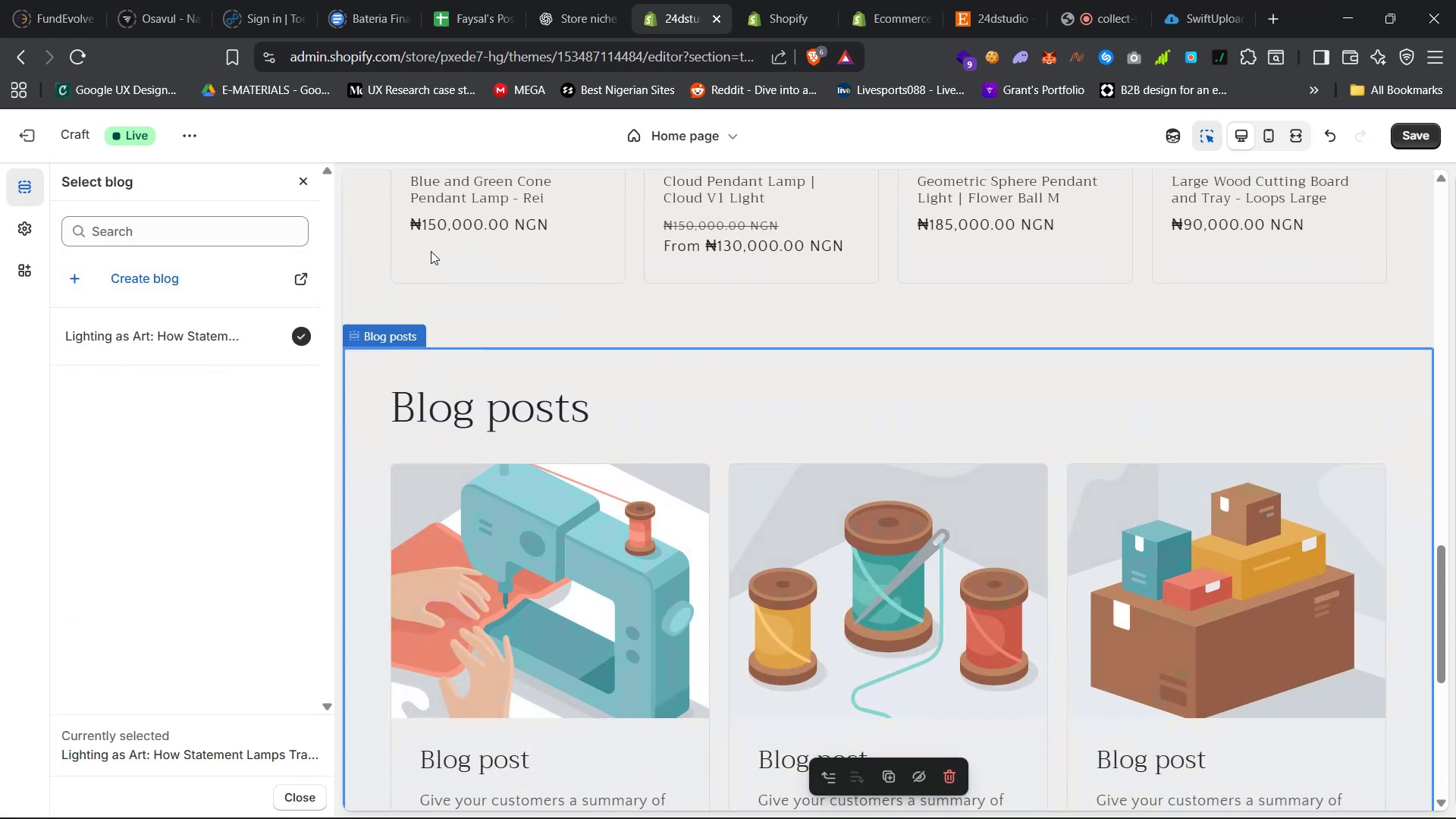 
left_click([766, 0])
 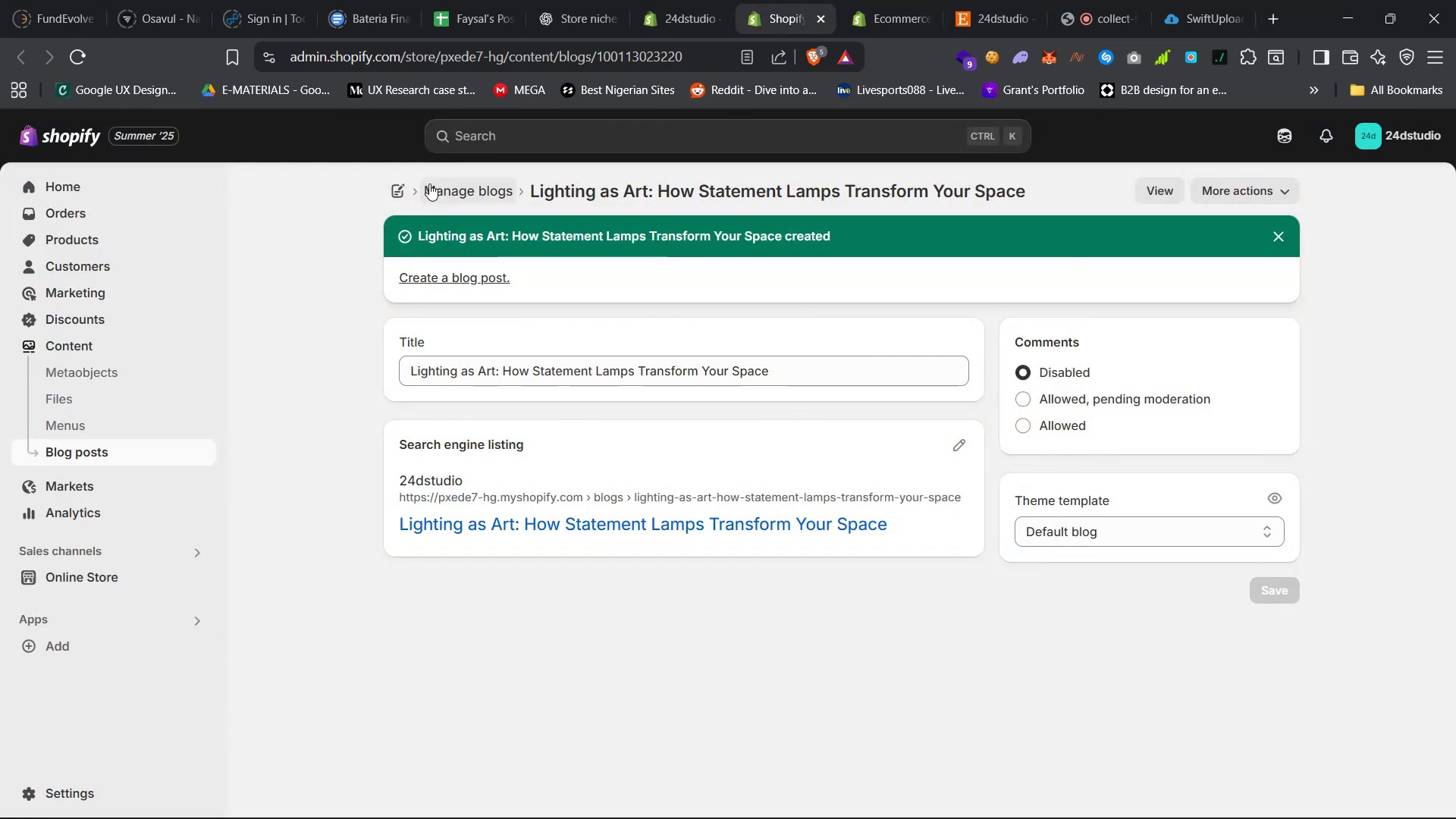 
left_click([400, 189])
 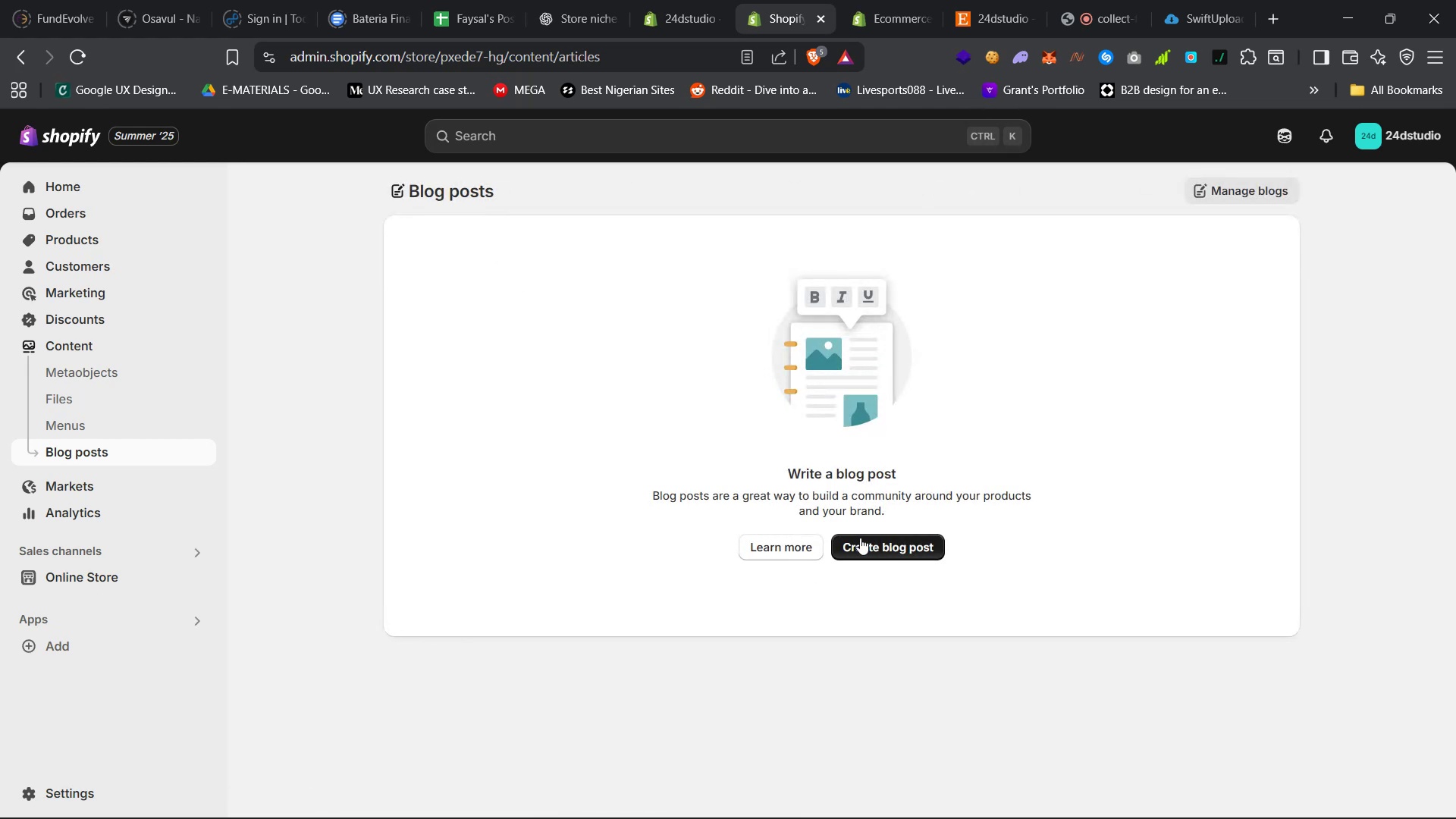 
left_click([67, 59])
 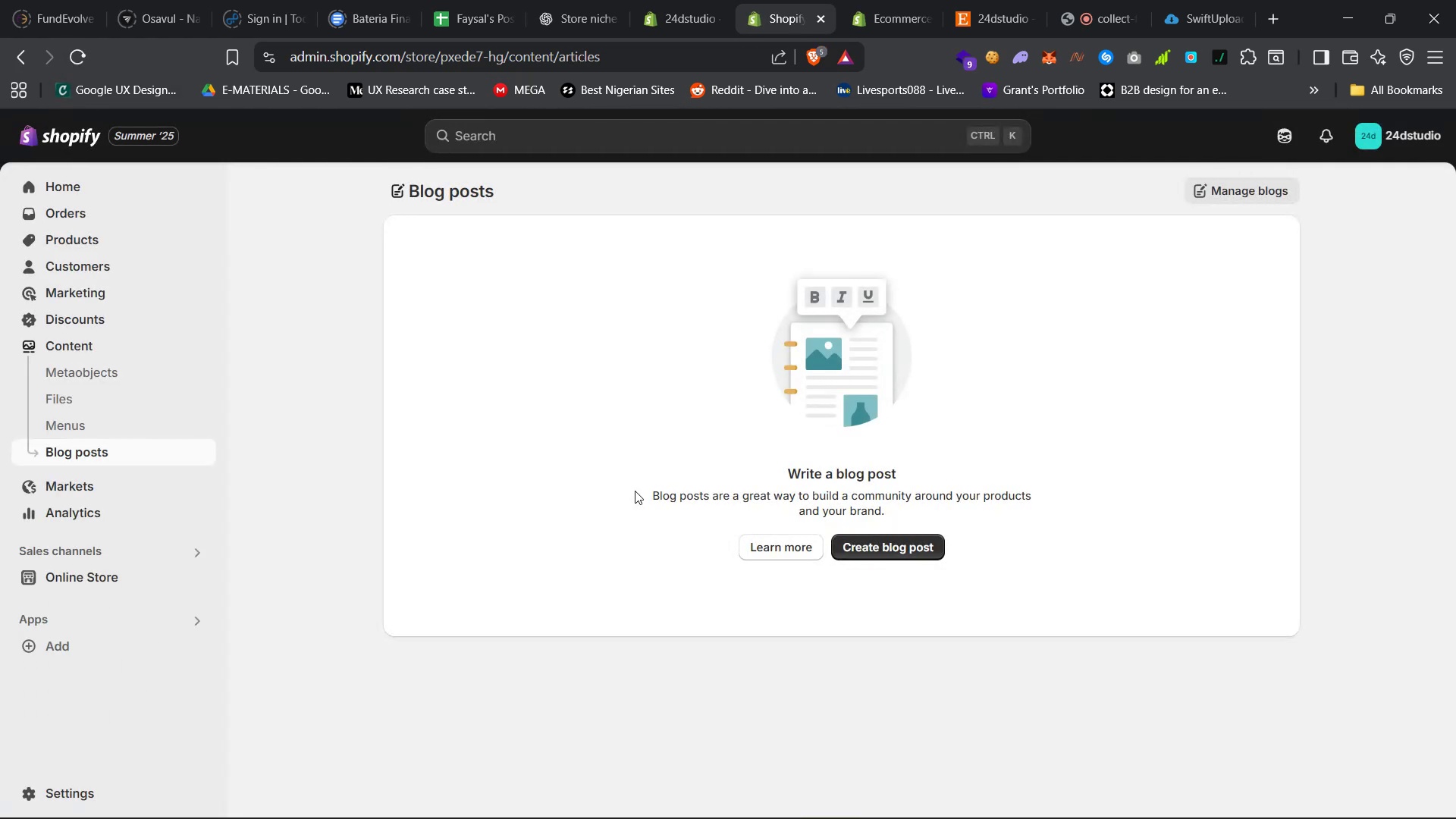 
wait(5.93)
 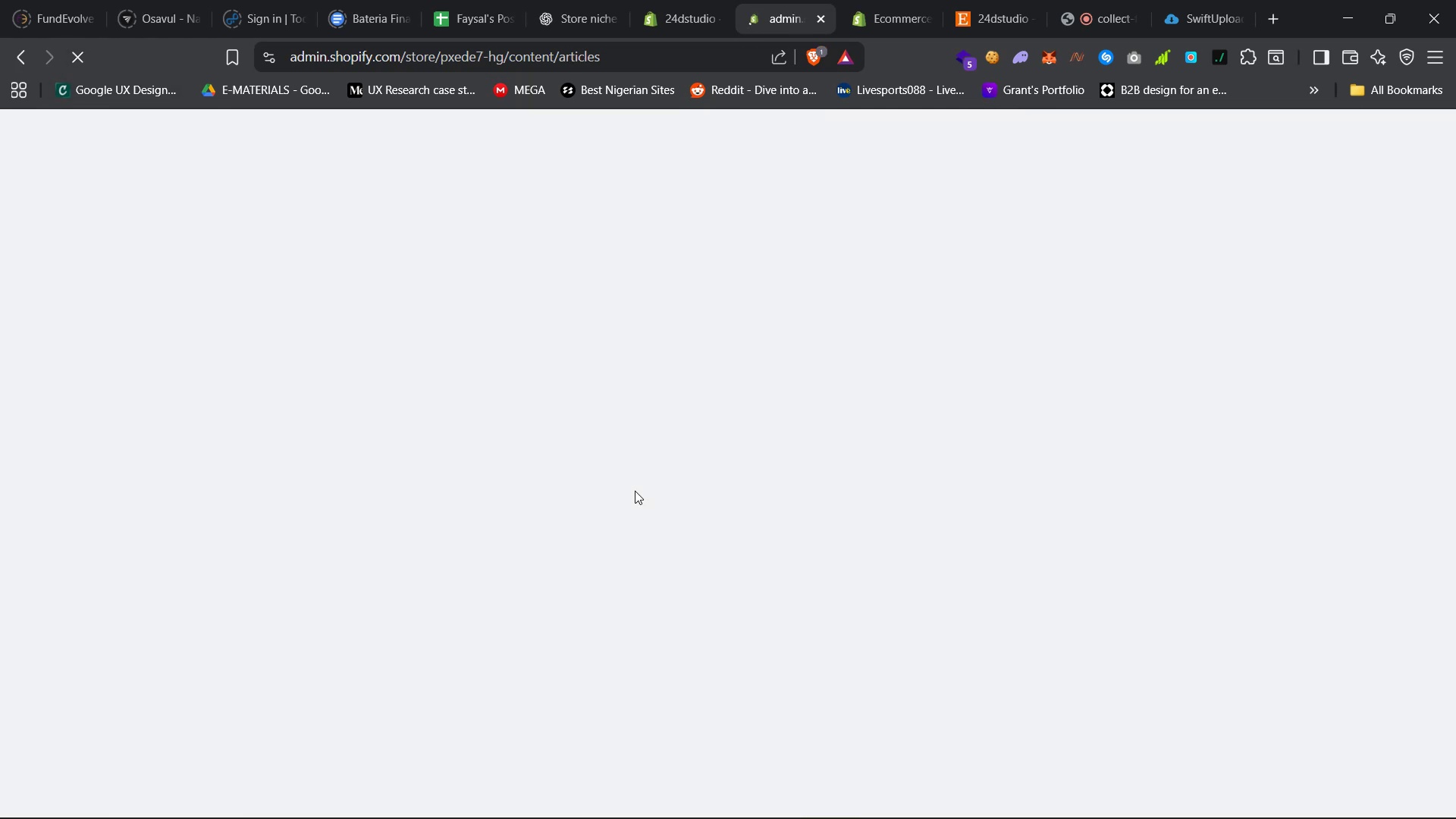 
right_click([751, 548])
 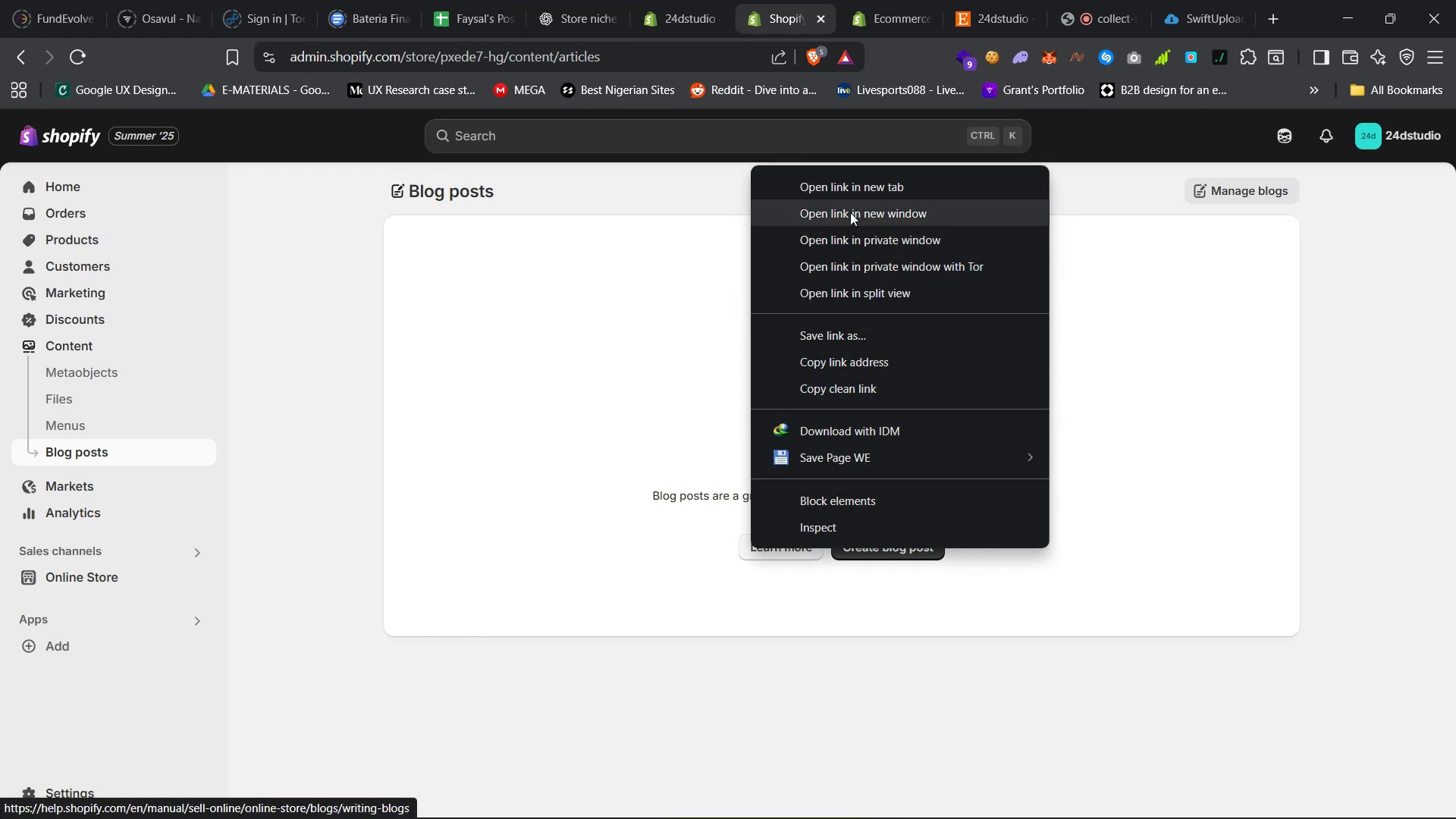 
left_click([872, 179])
 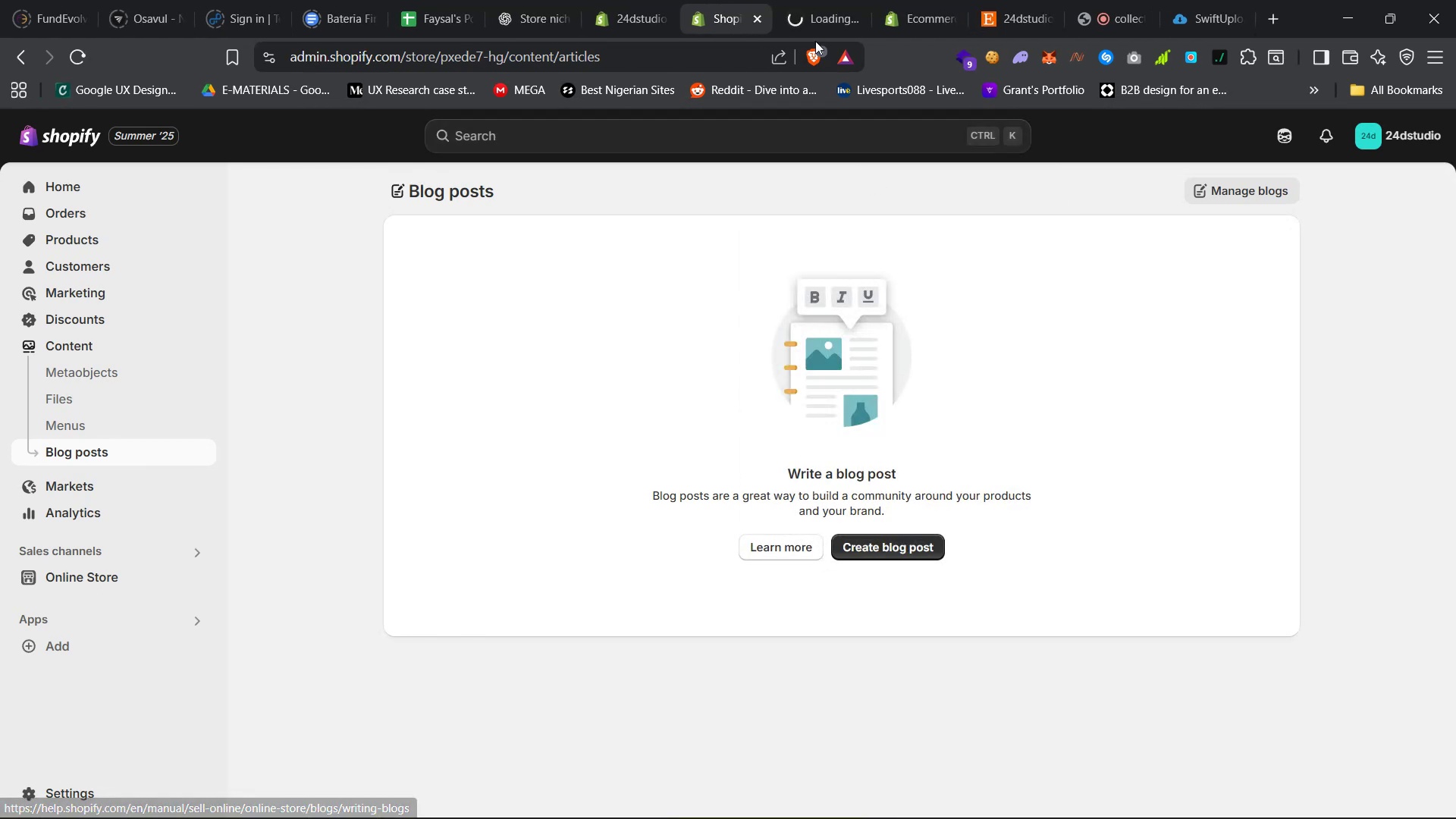 
left_click([812, 1])
 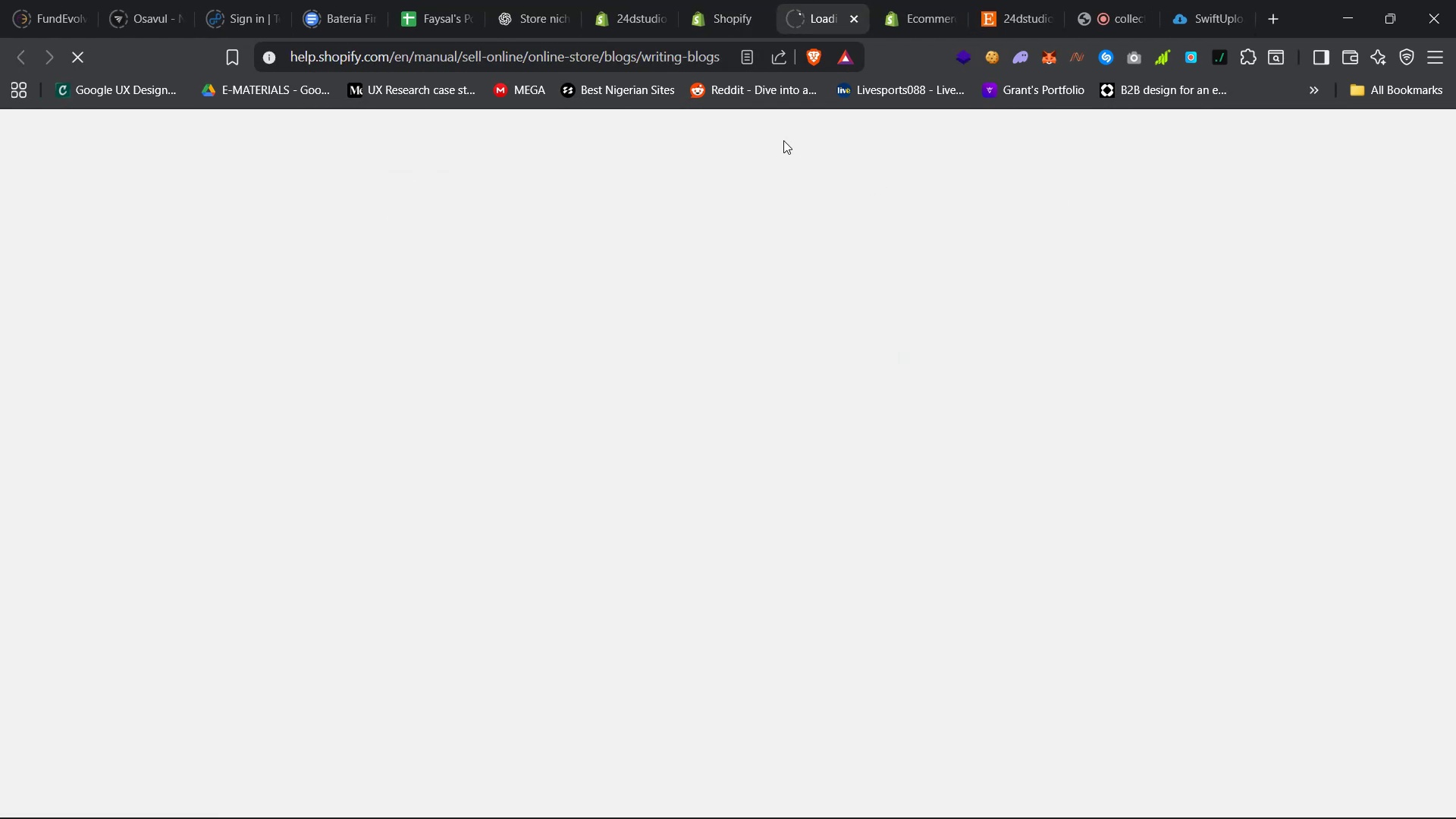 
mouse_move([764, 85])
 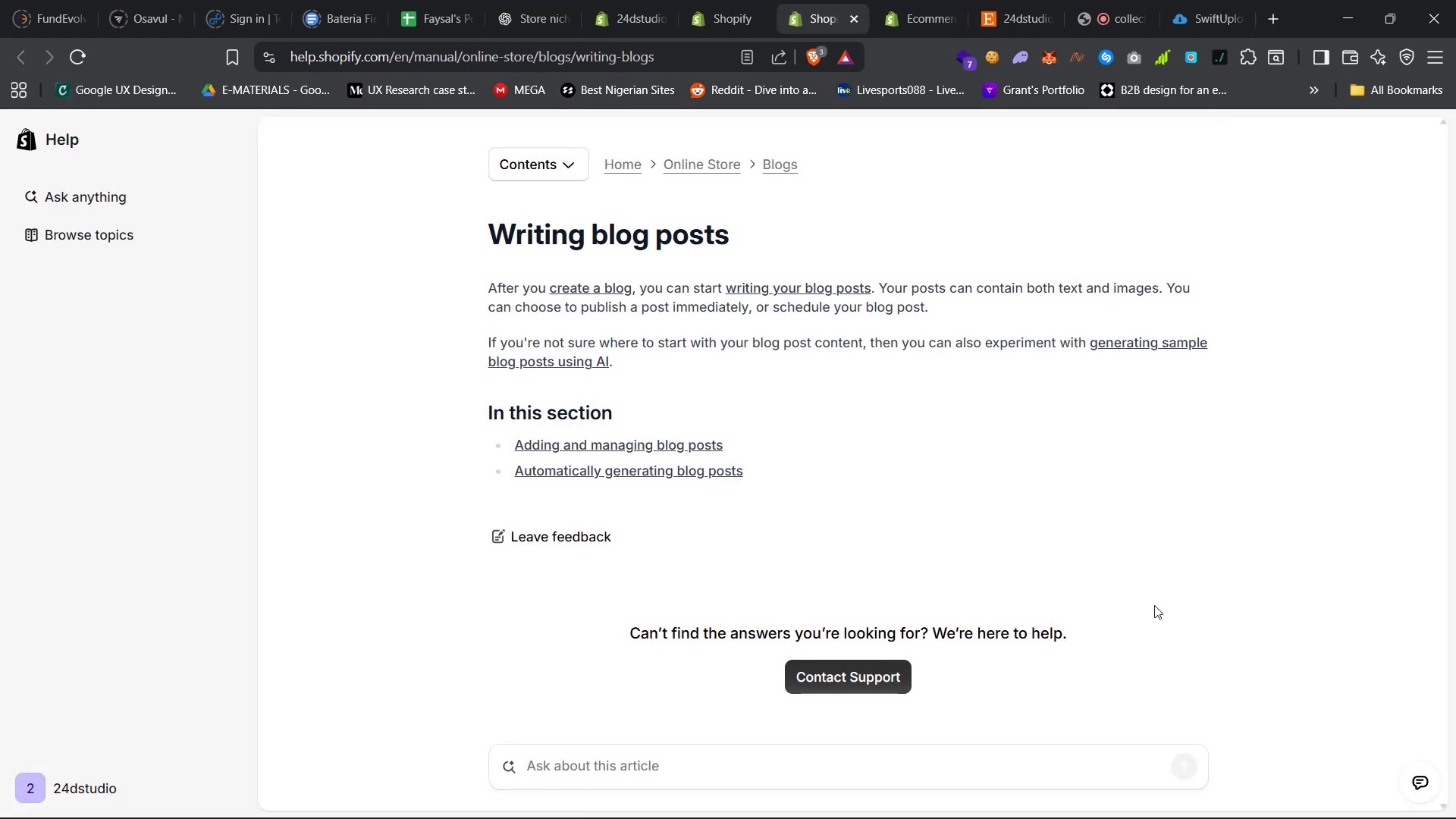 
scroll: coordinate [883, 474], scroll_direction: down, amount: 6.0
 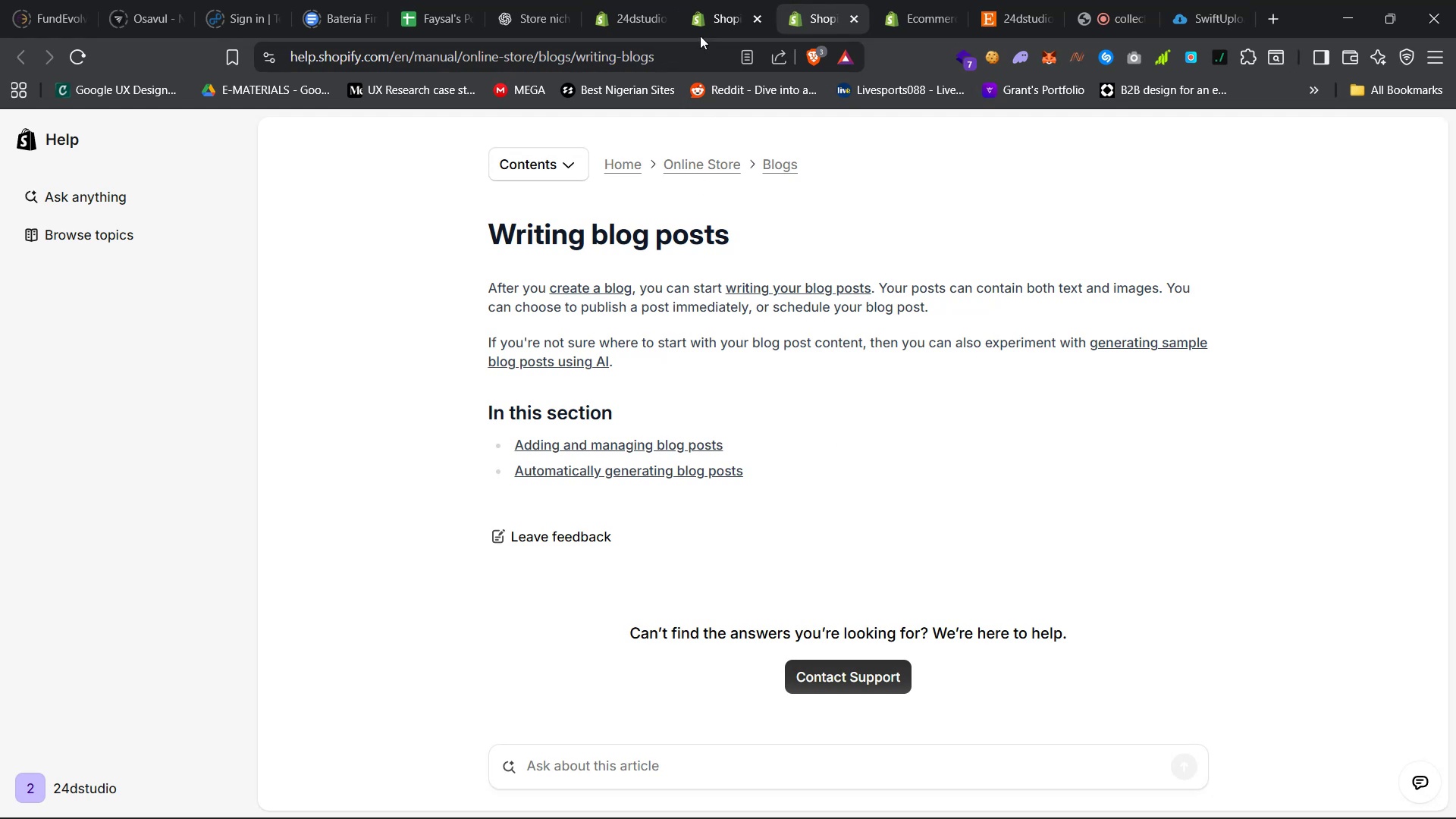 
left_click([701, 0])
 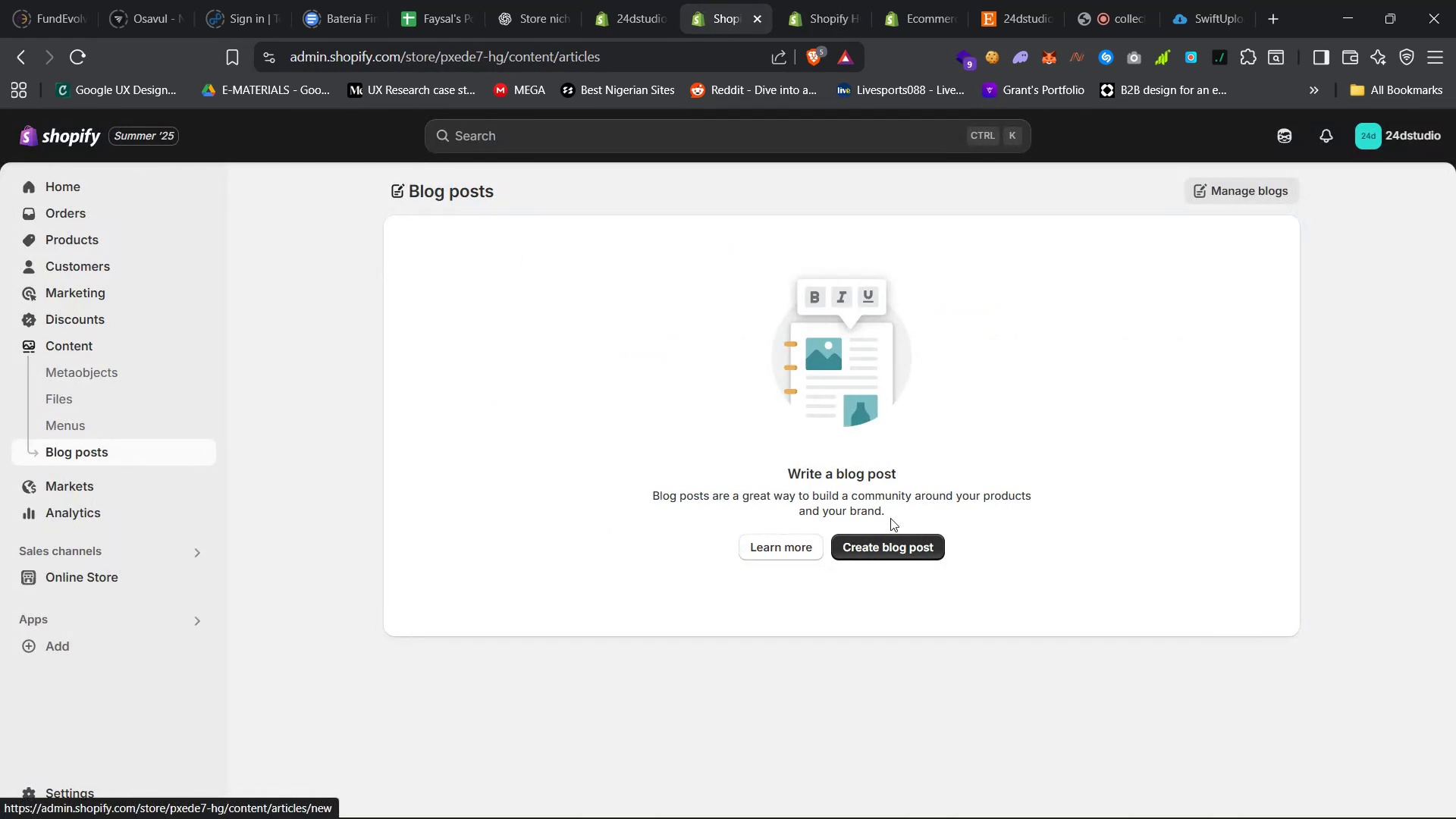 
left_click([886, 551])
 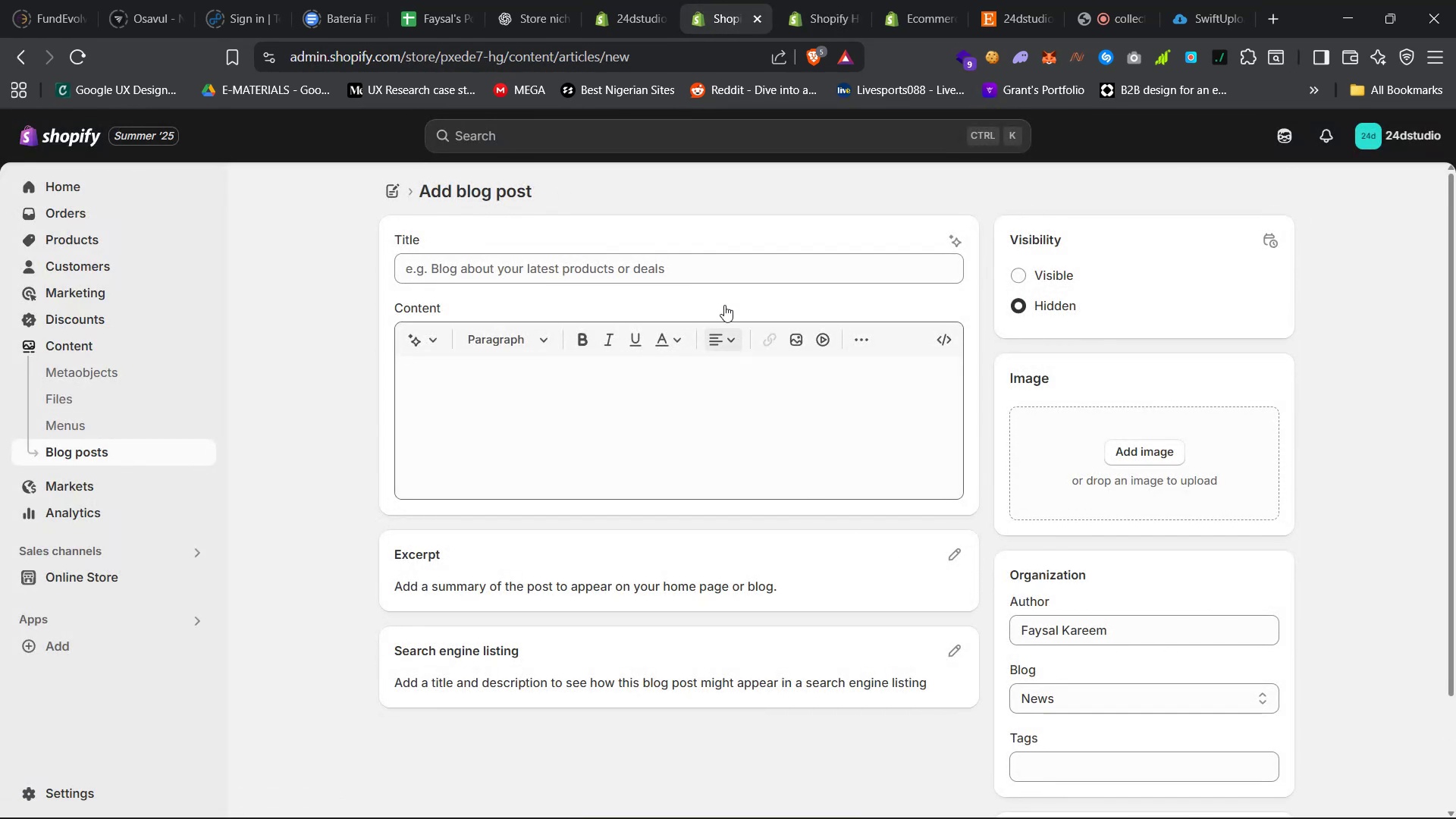 
left_click([799, 0])
 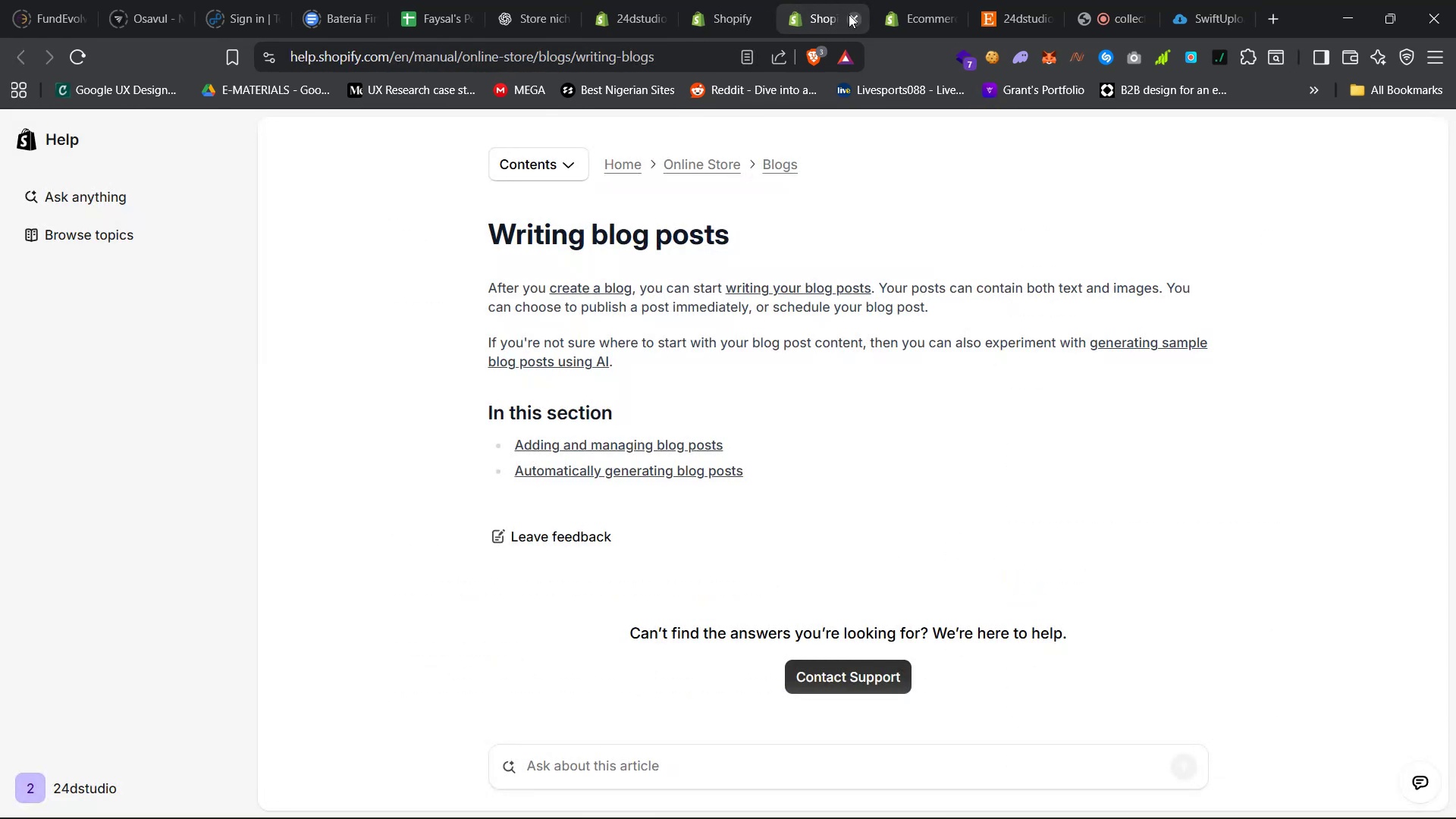 
left_click([849, 14])
 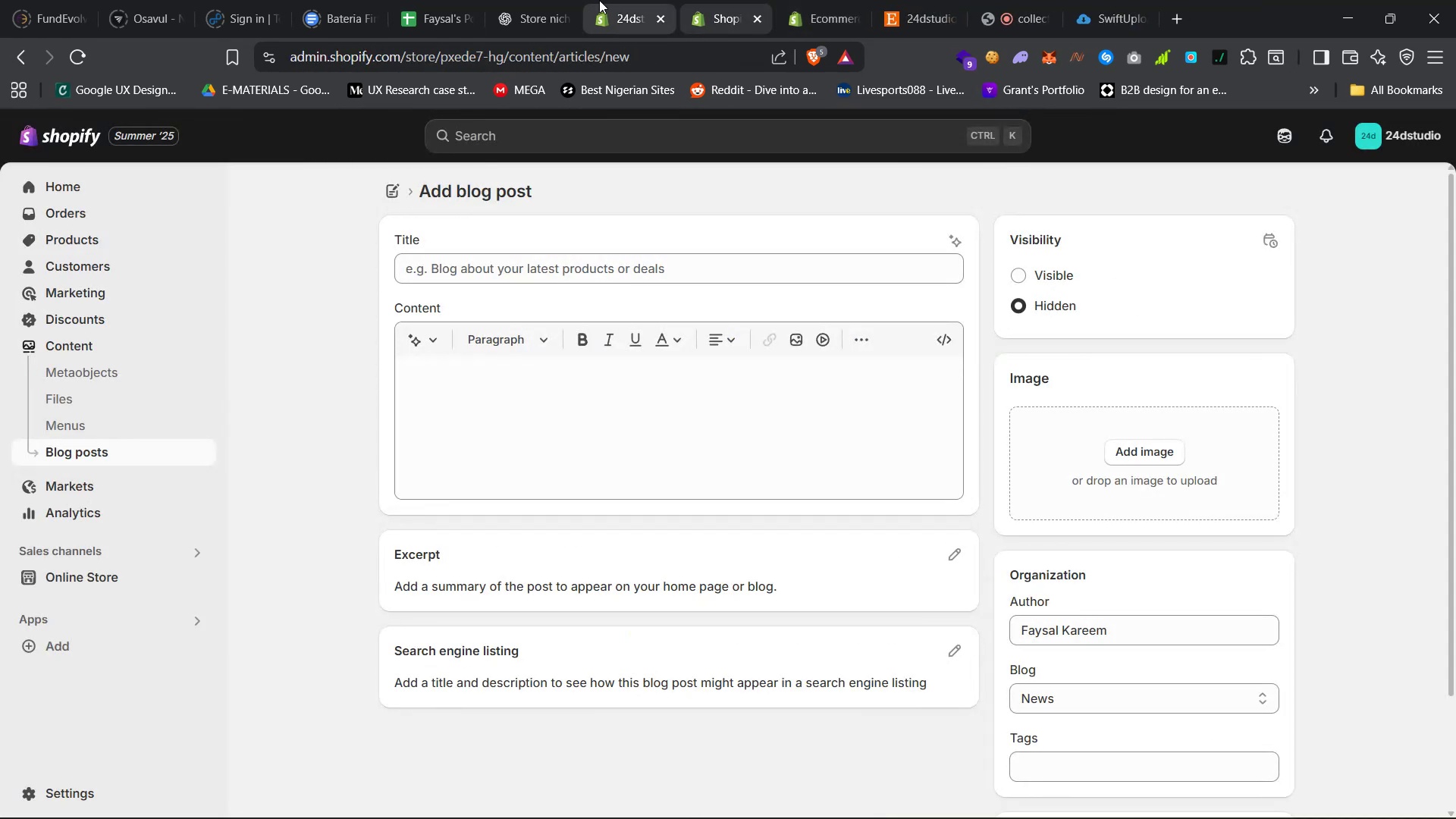 
left_click([533, 0])
 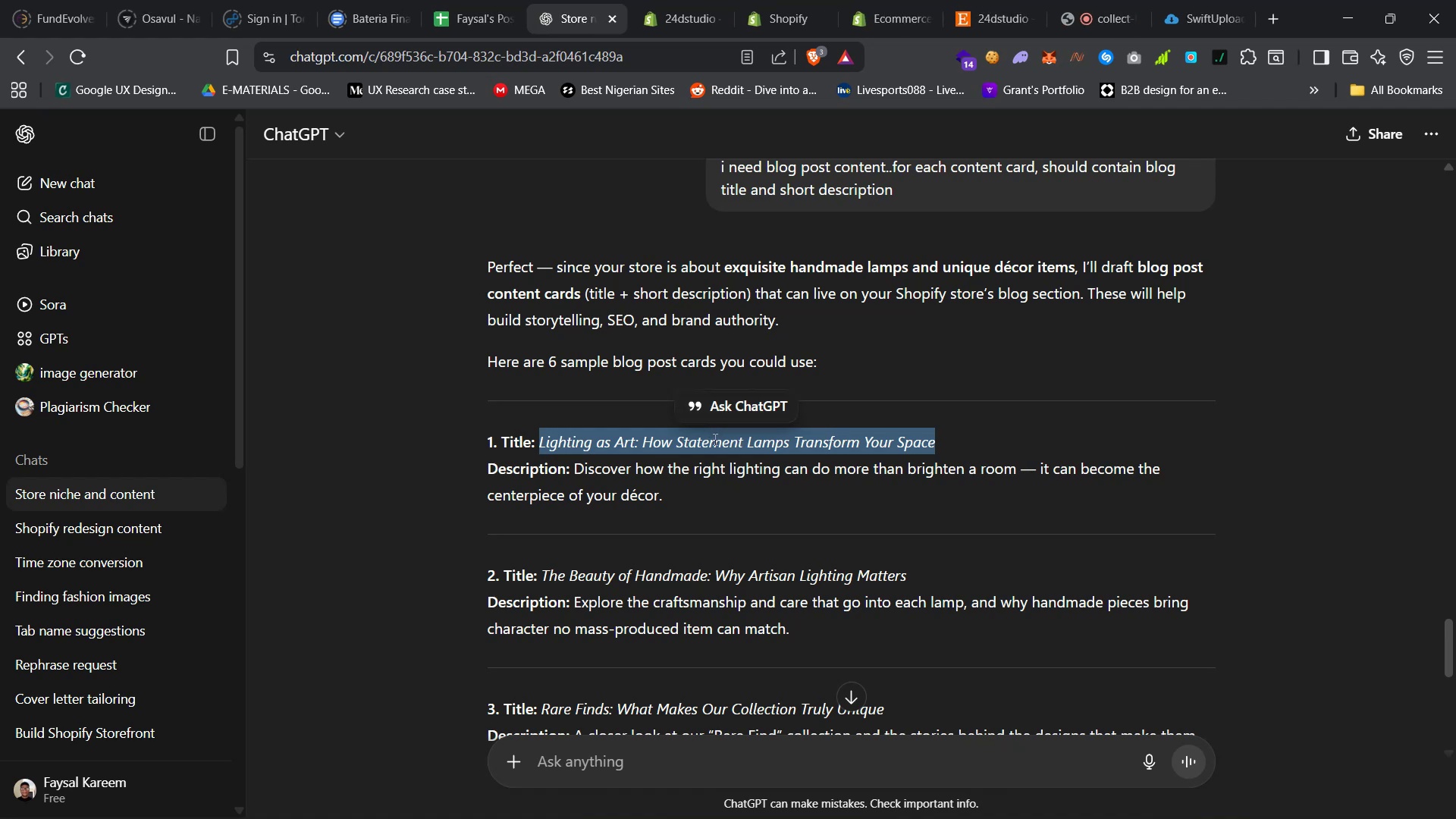 
right_click([711, 451])
 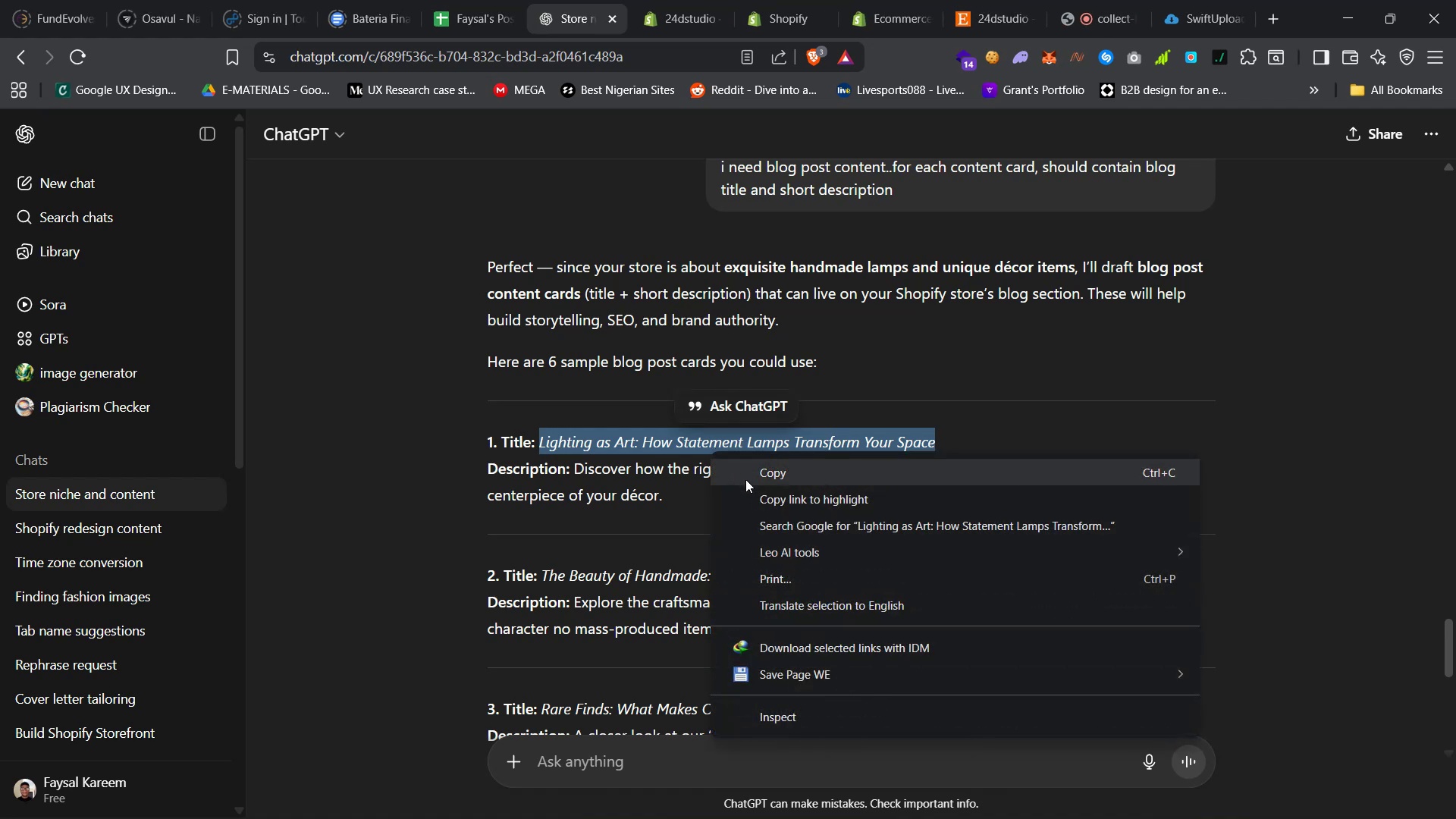 
left_click([749, 474])
 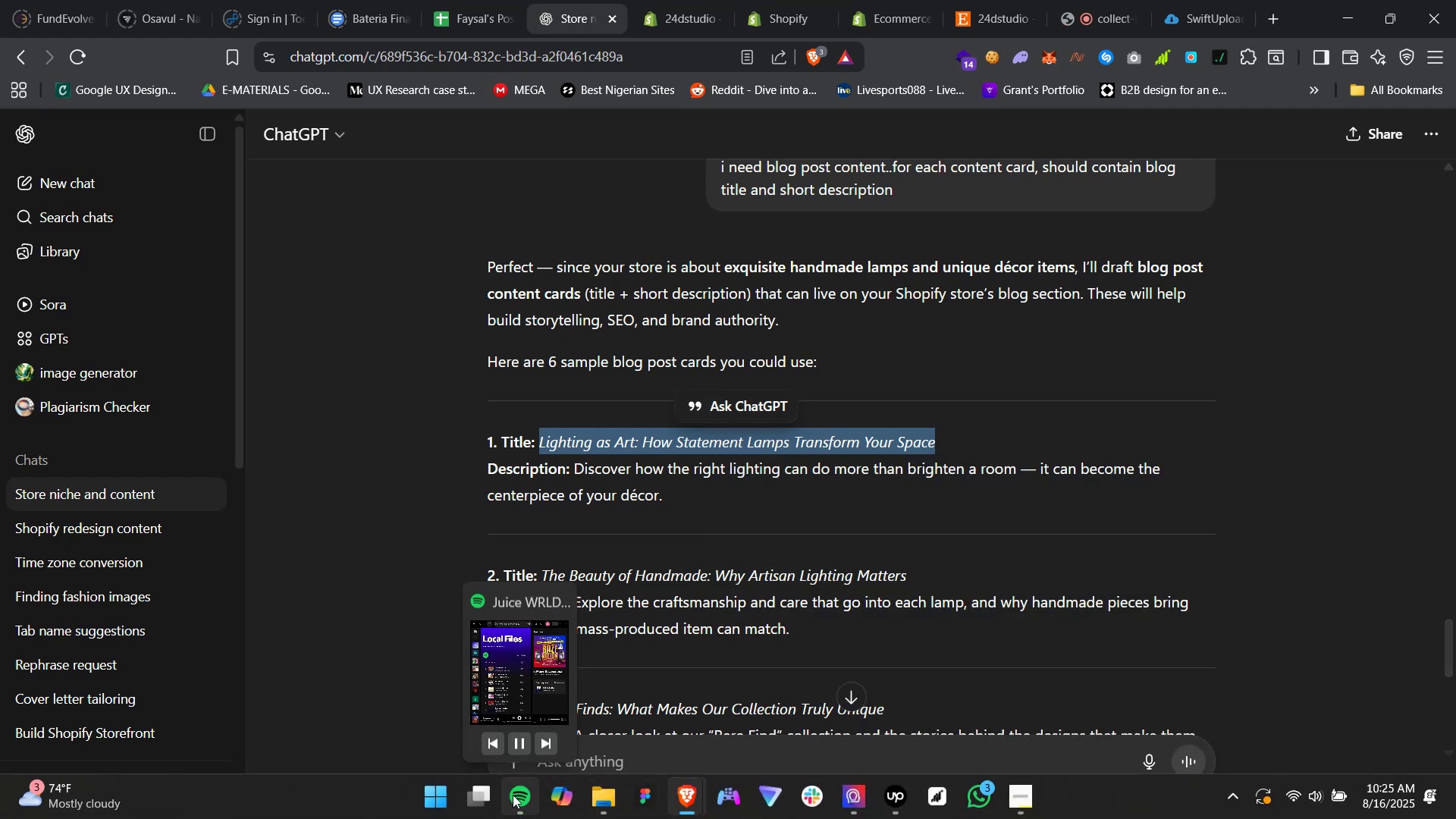 
left_click([543, 745])
 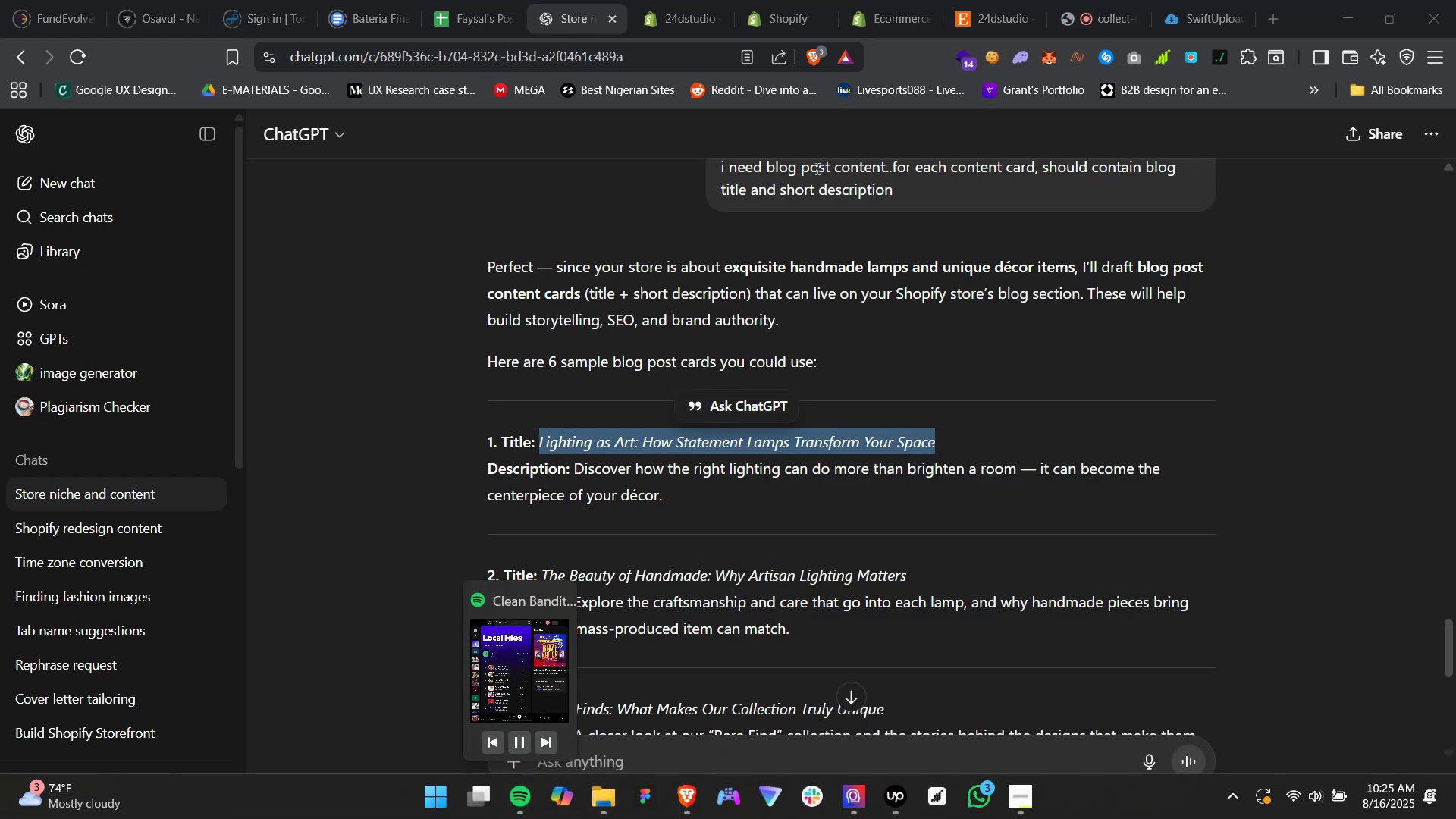 
left_click([774, 0])
 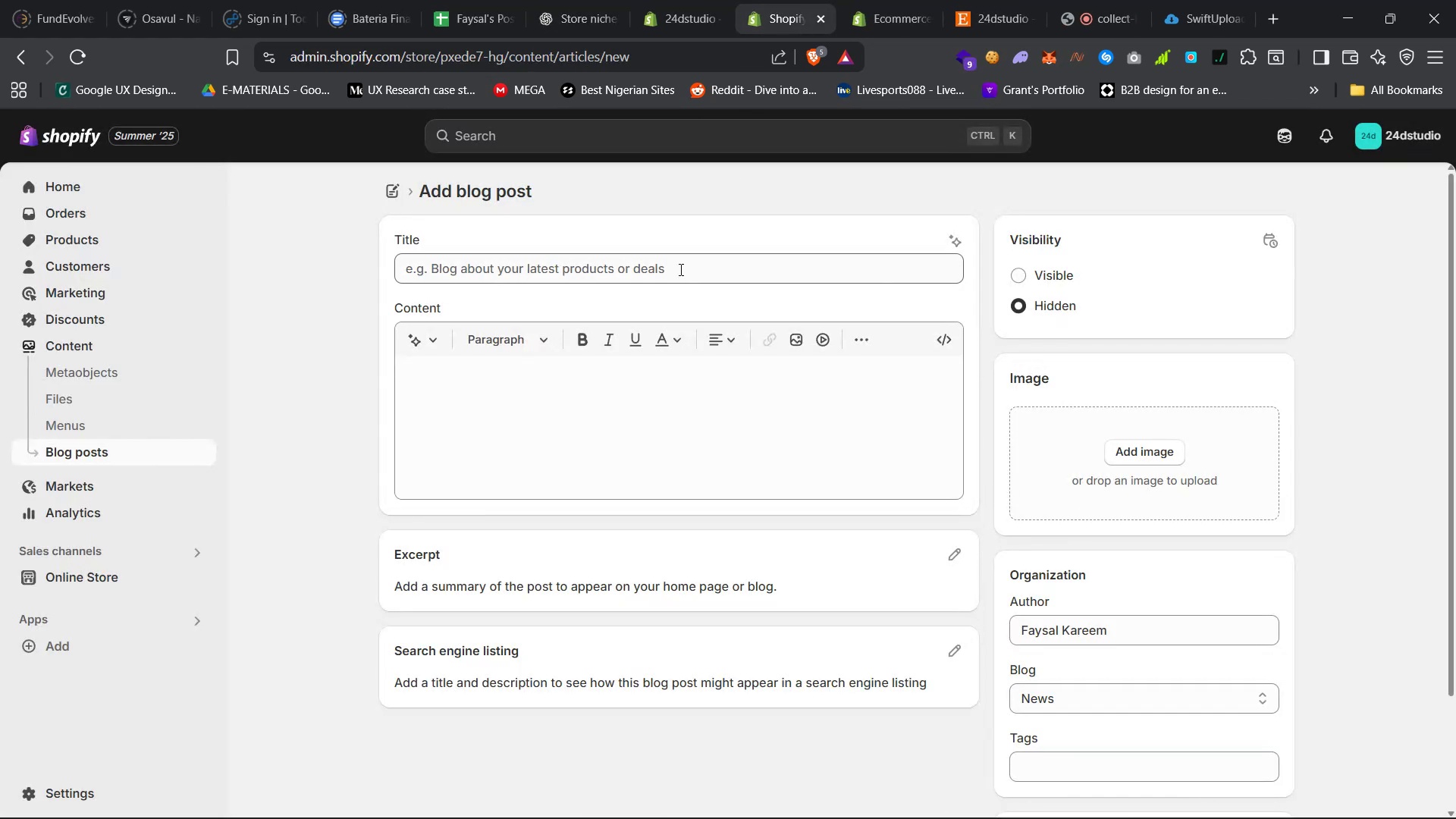 
right_click([669, 268])
 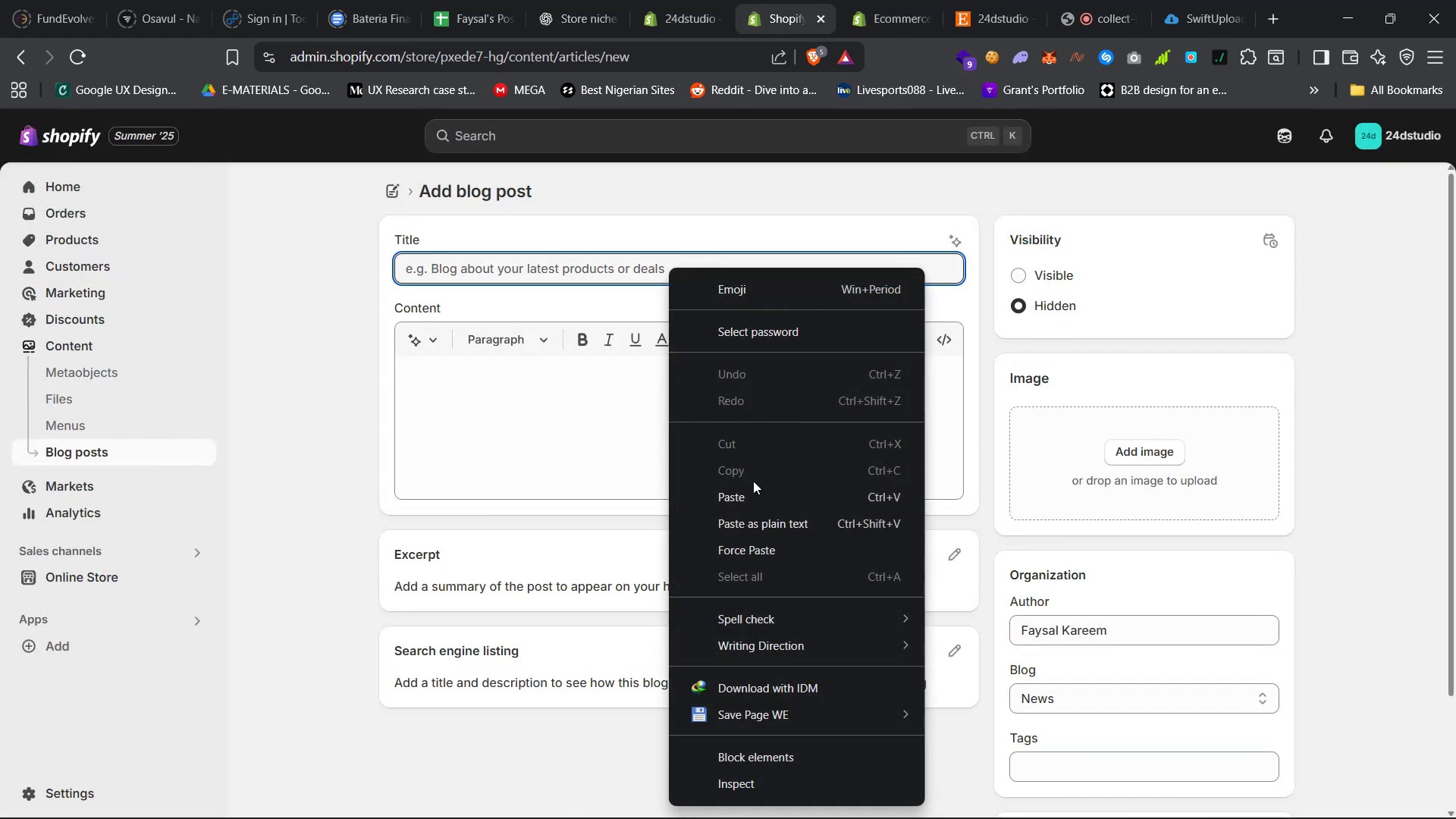 
left_click([752, 500])
 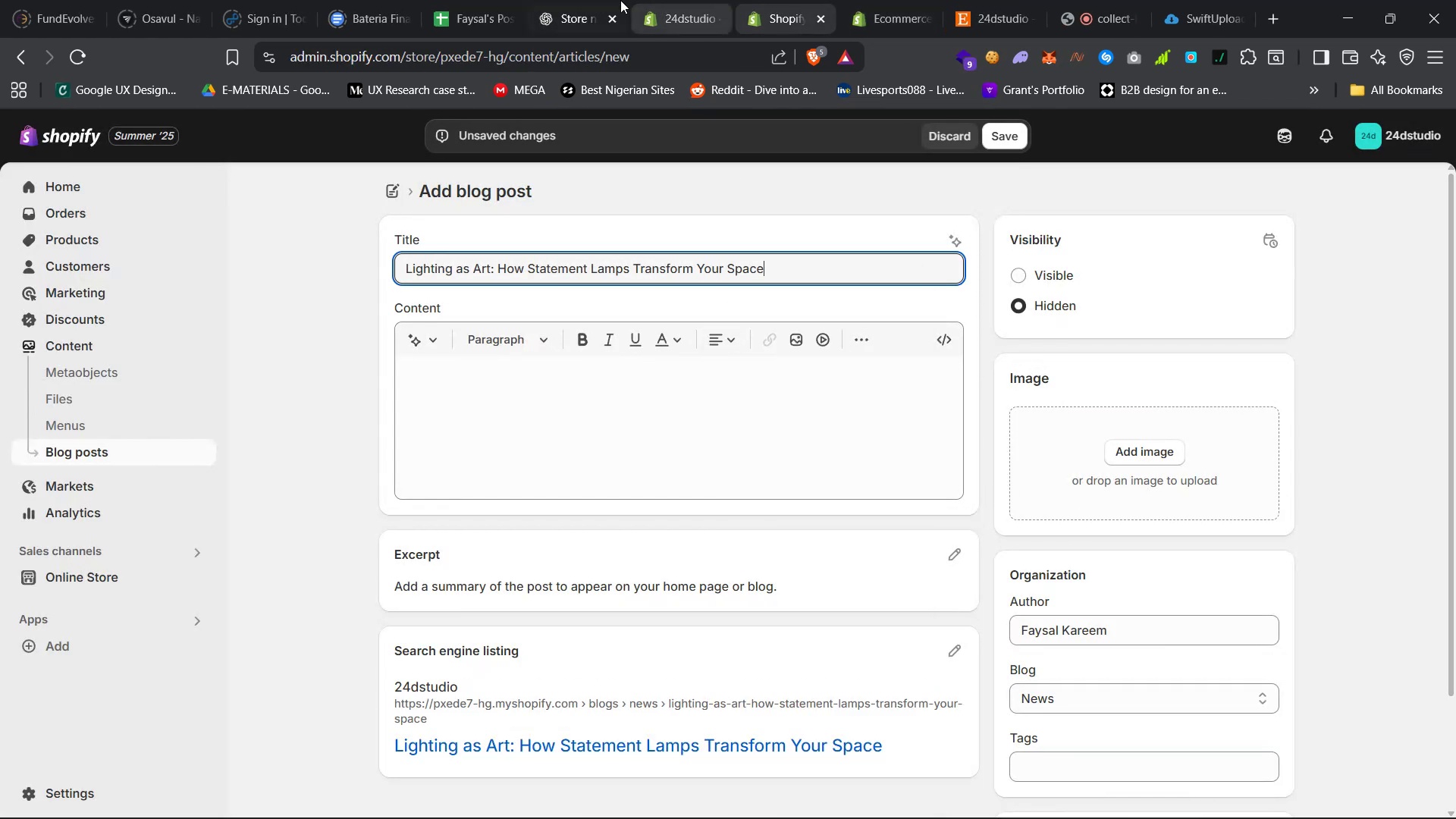 
left_click([559, 0])
 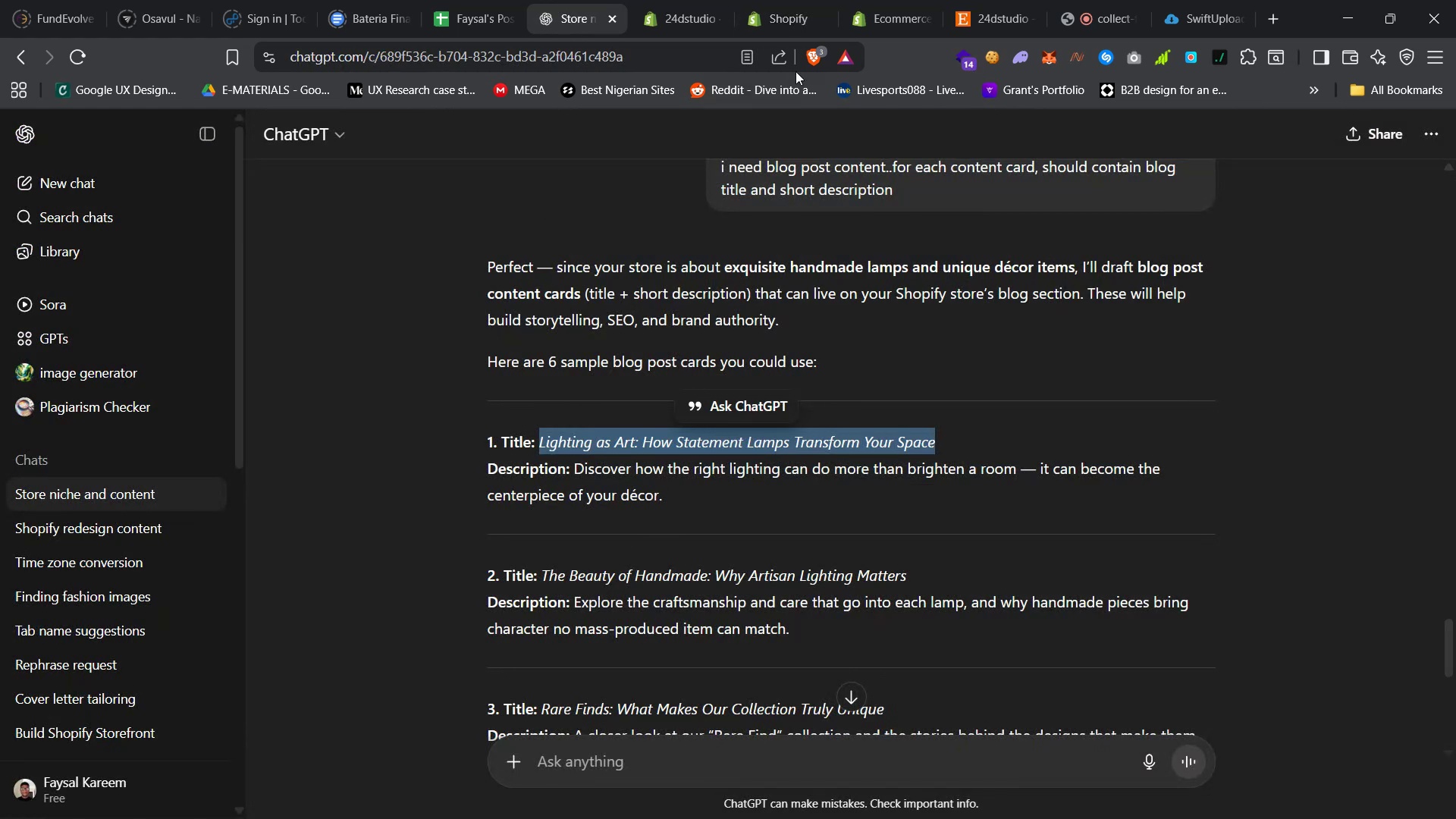 
left_click([782, 8])
 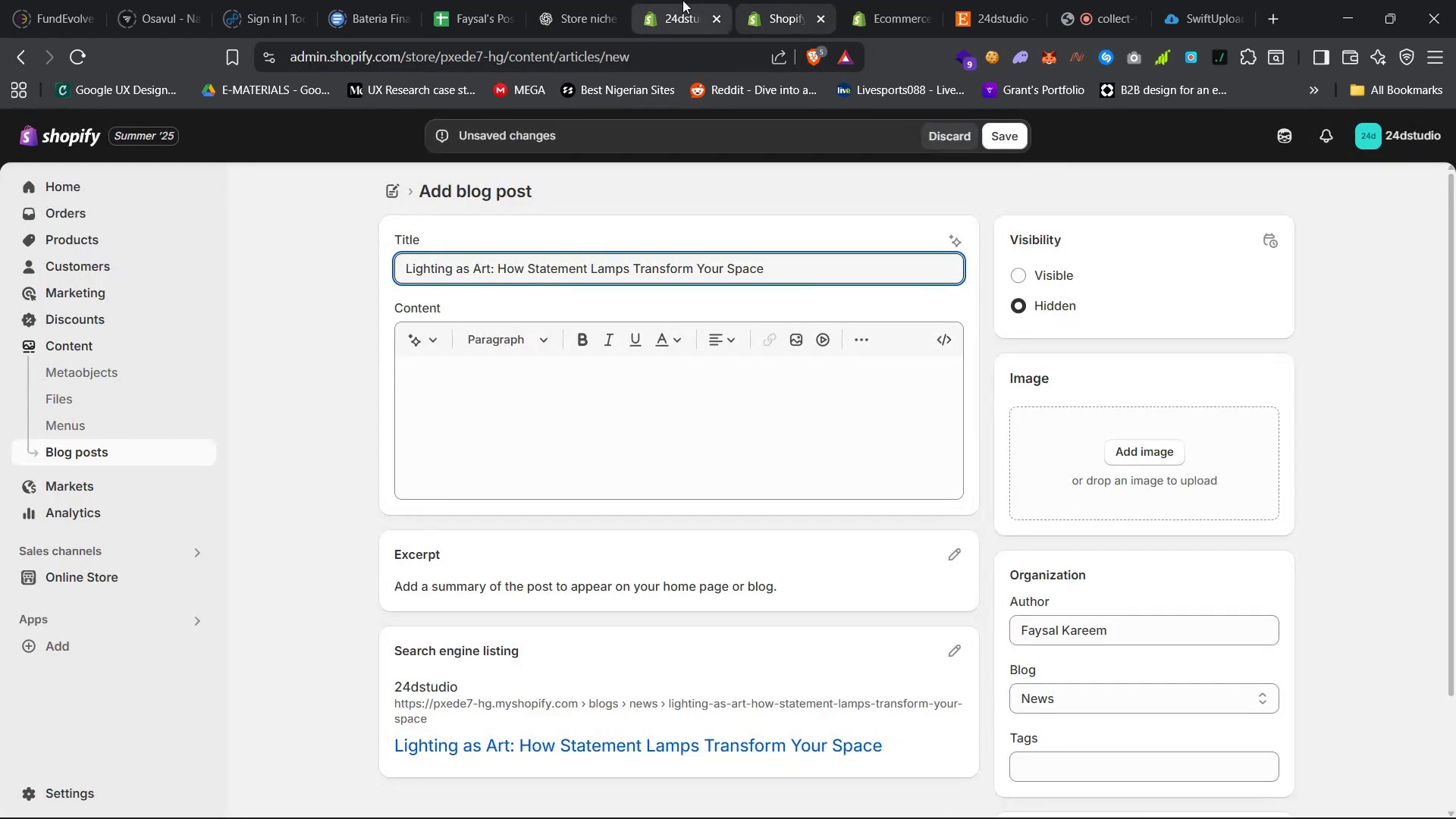 
left_click([674, 0])
 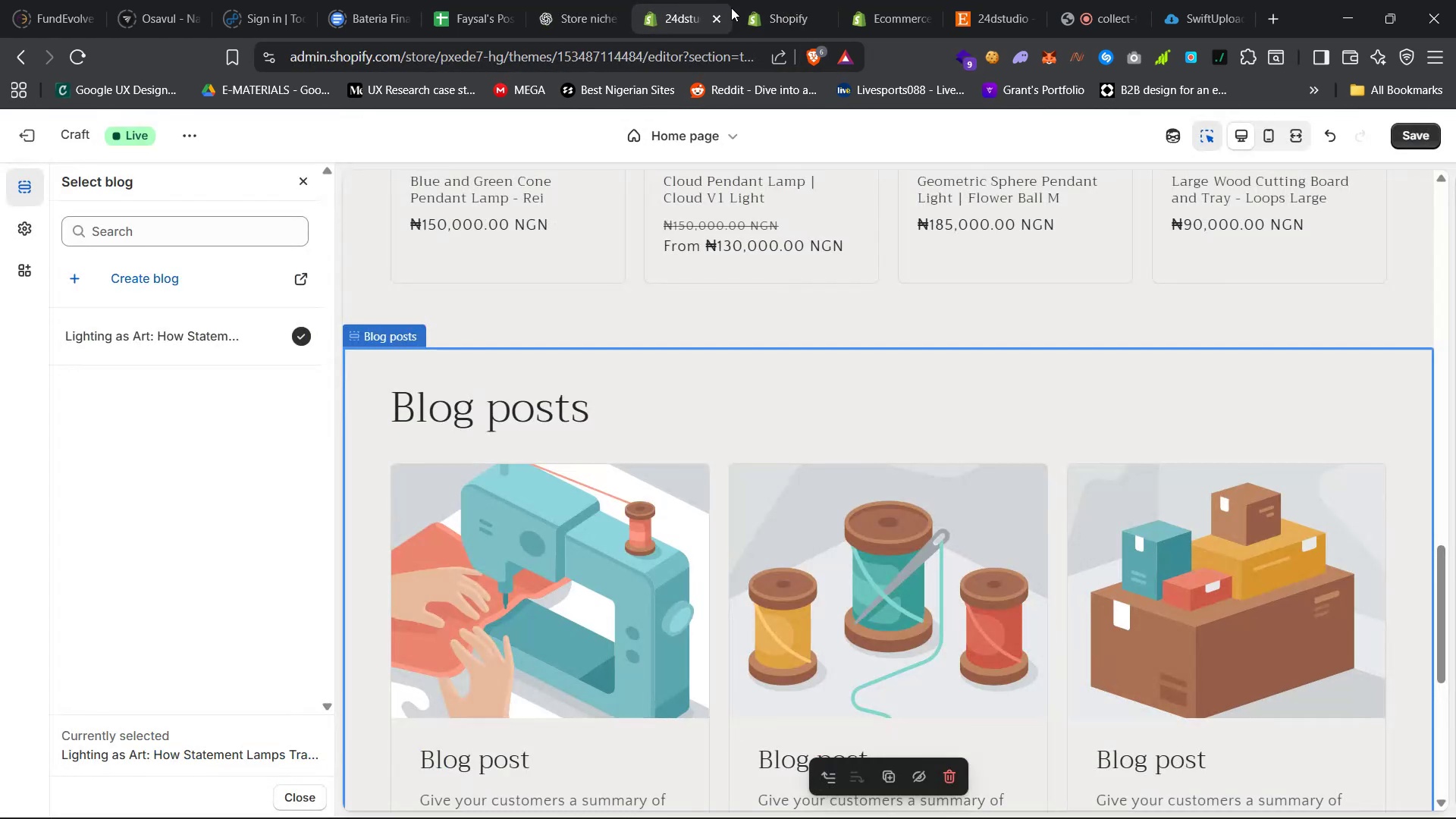 
left_click_drag(start_coordinate=[766, 10], to_coordinate=[680, 5])
 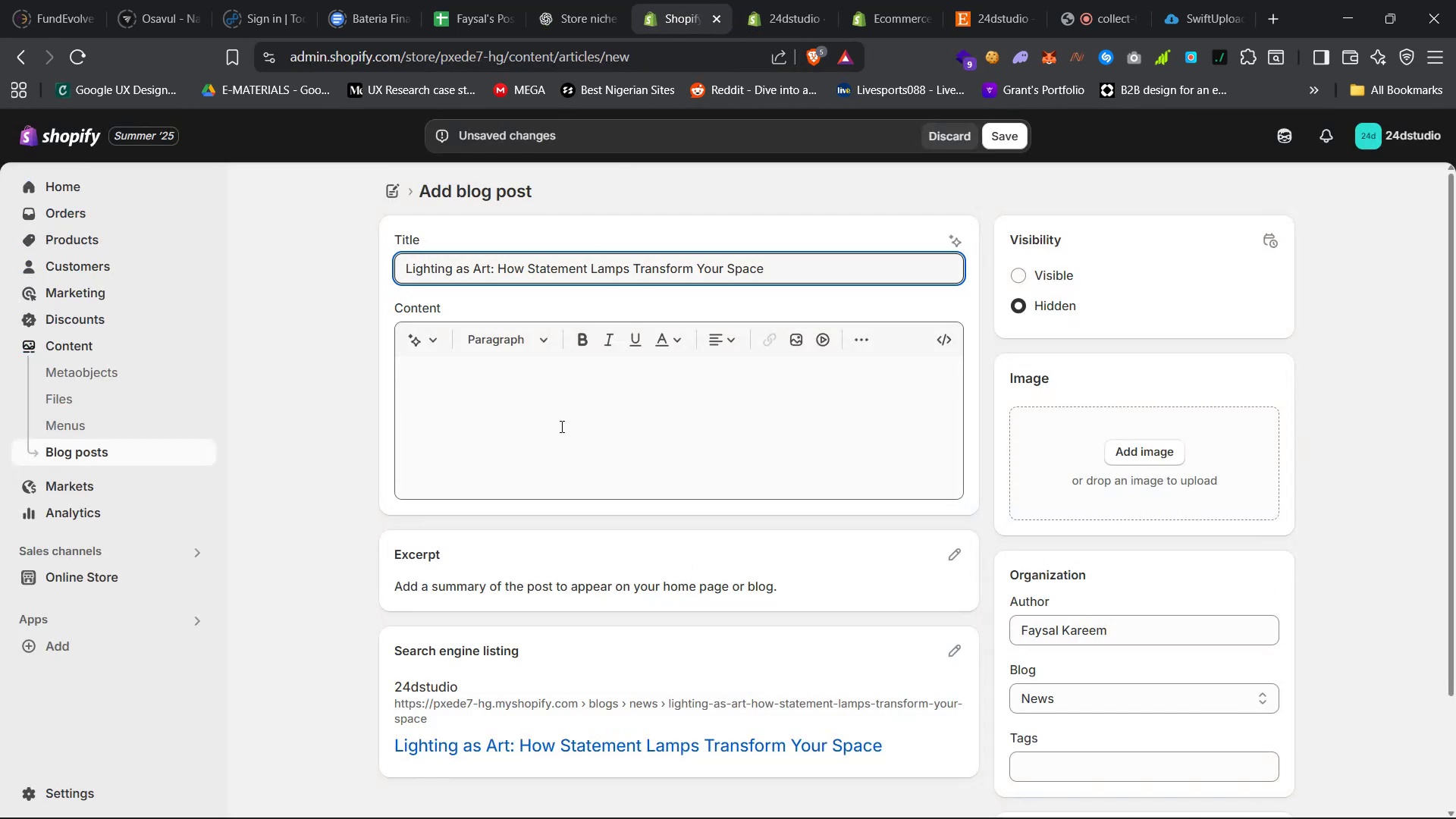 
left_click([542, 388])
 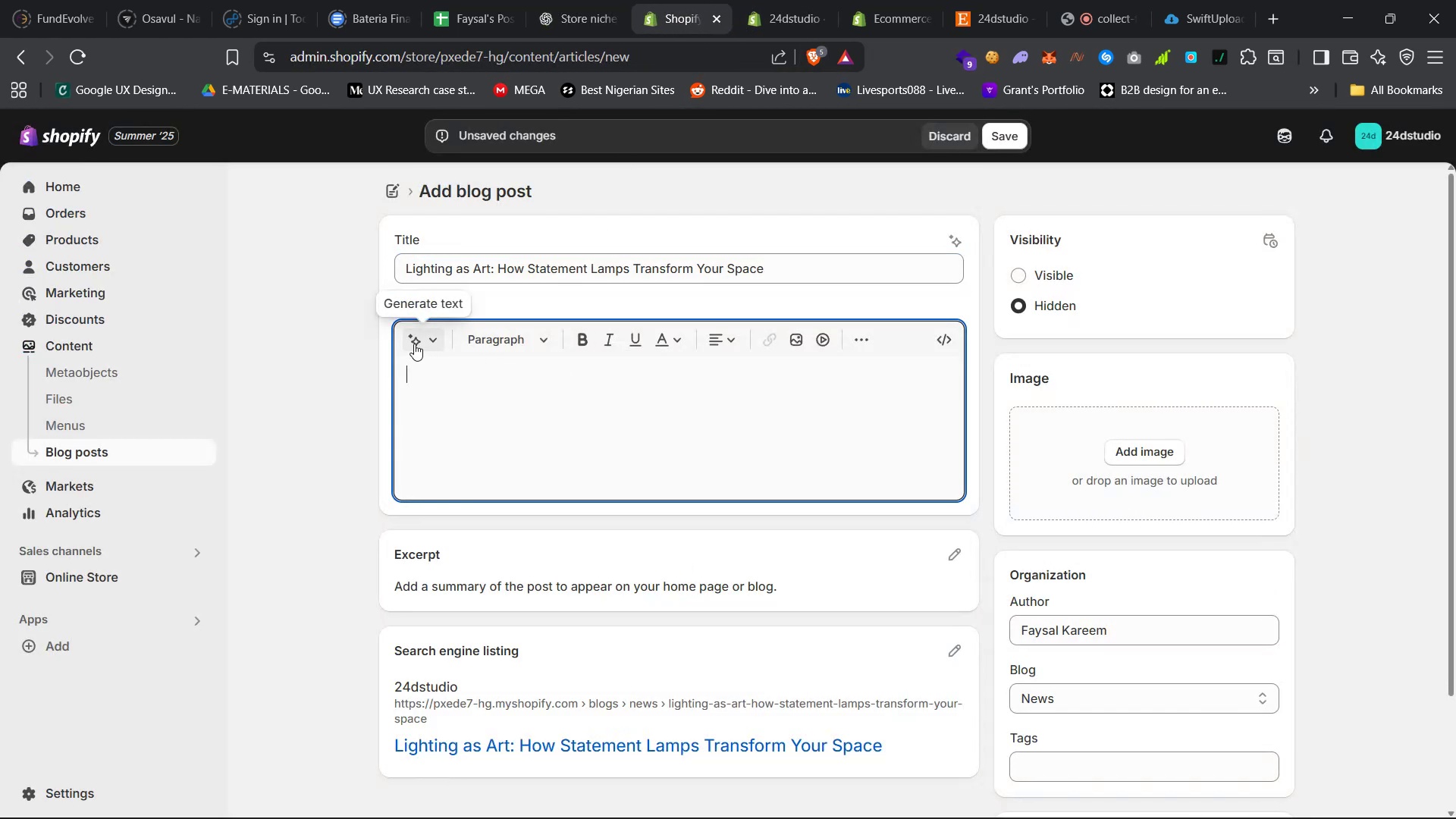 
left_click([414, 343])
 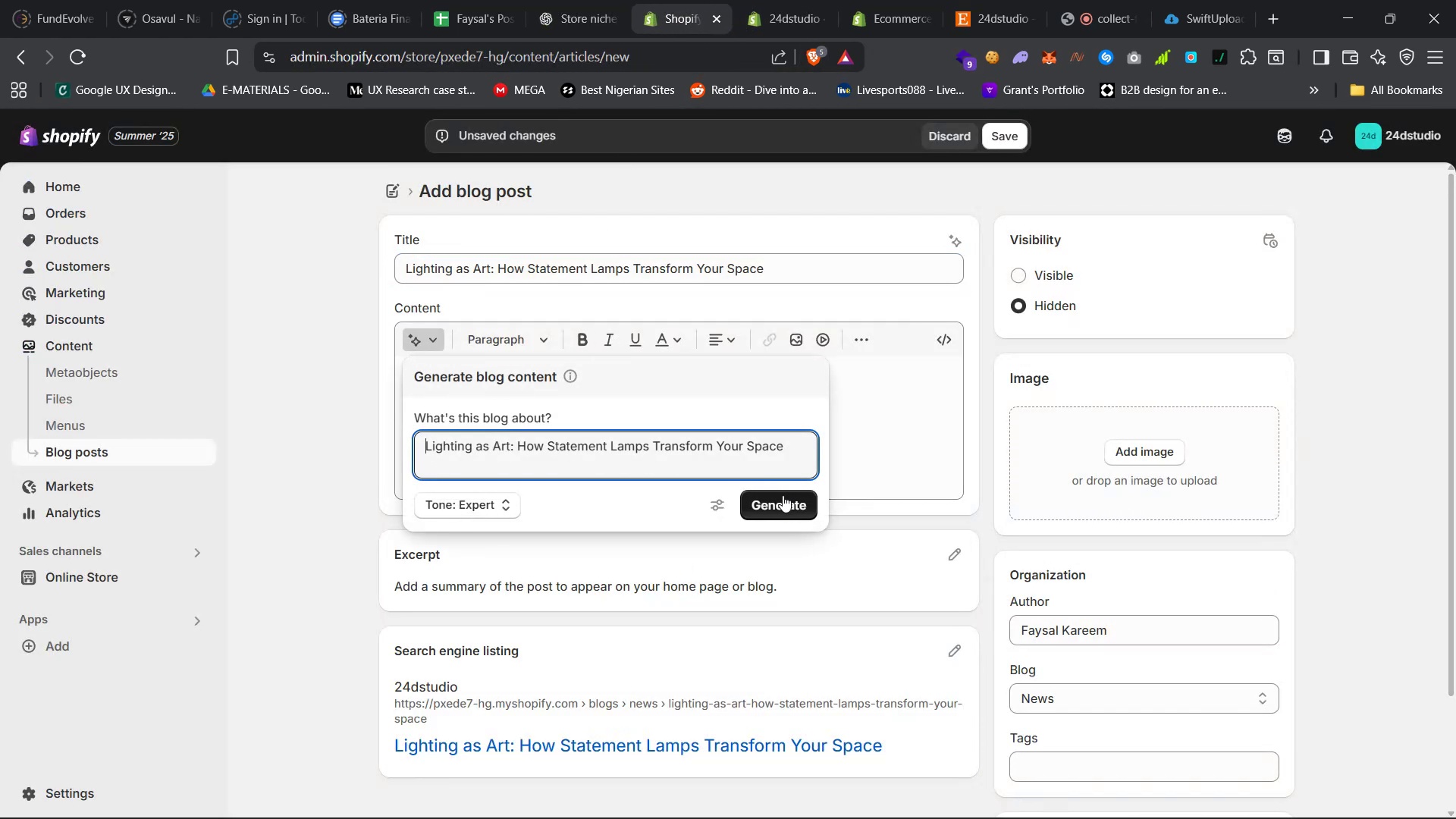 
left_click([781, 503])
 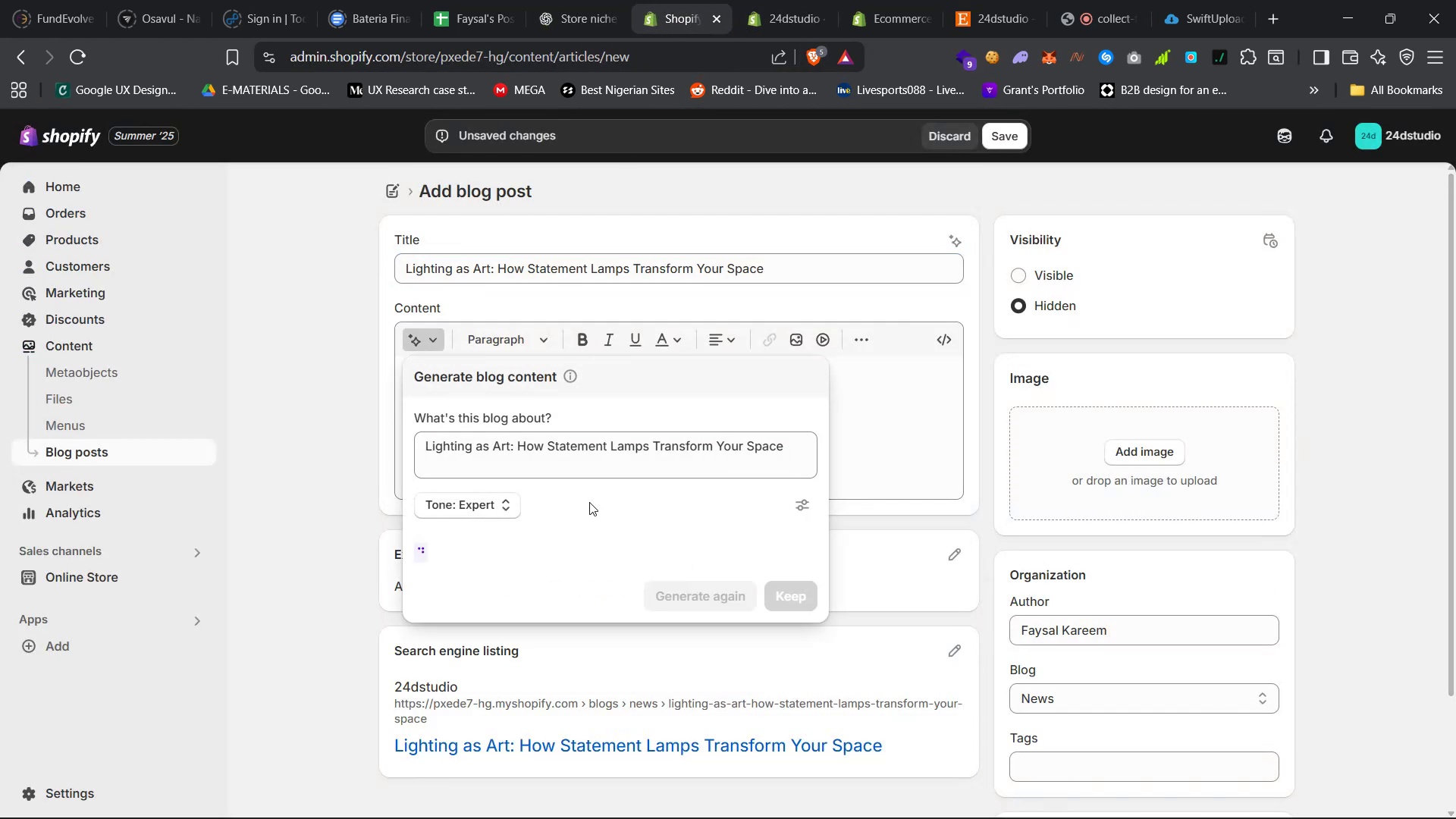 
left_click([494, 503])
 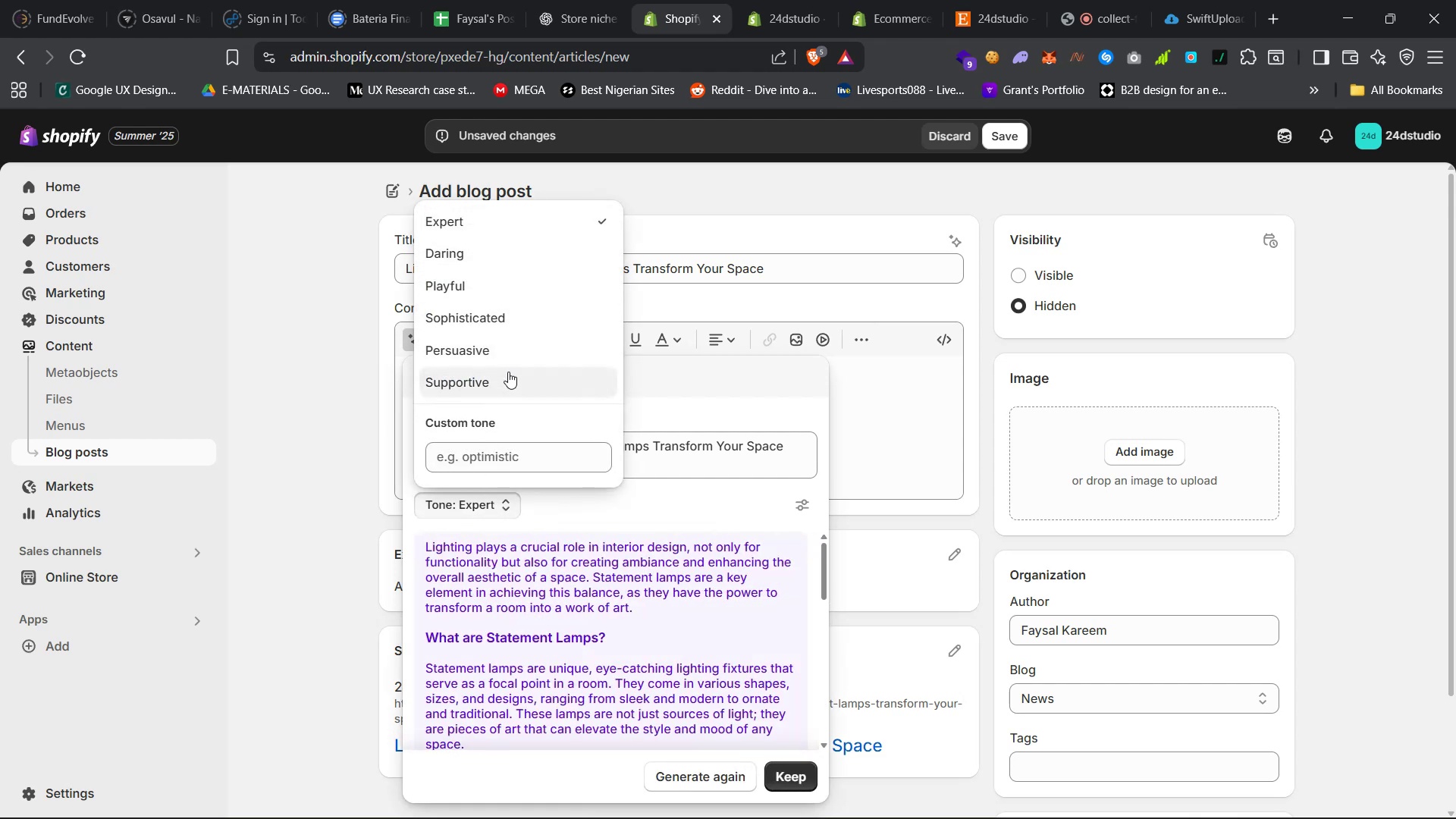 
wait(6.14)
 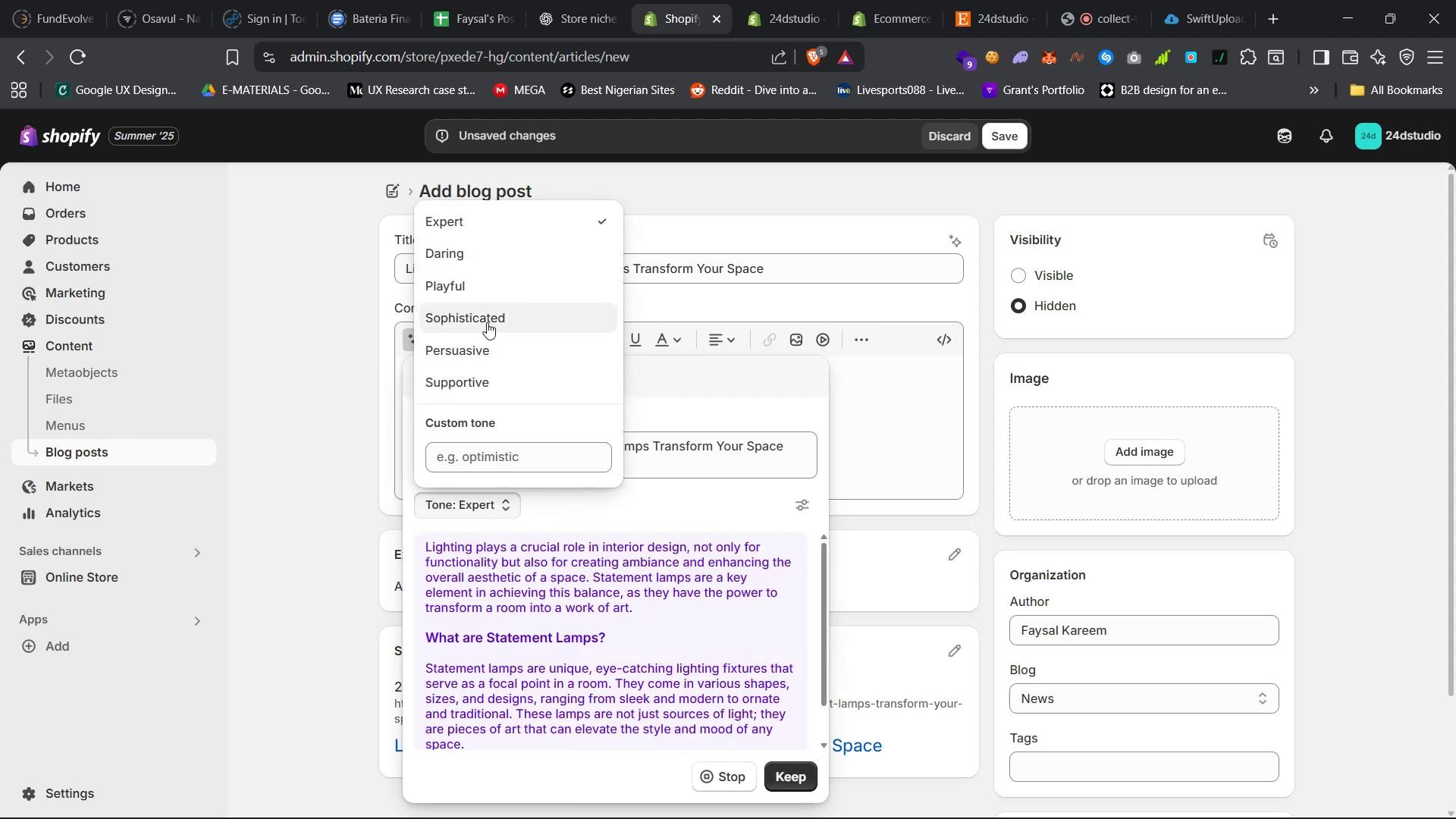 
left_click([507, 377])
 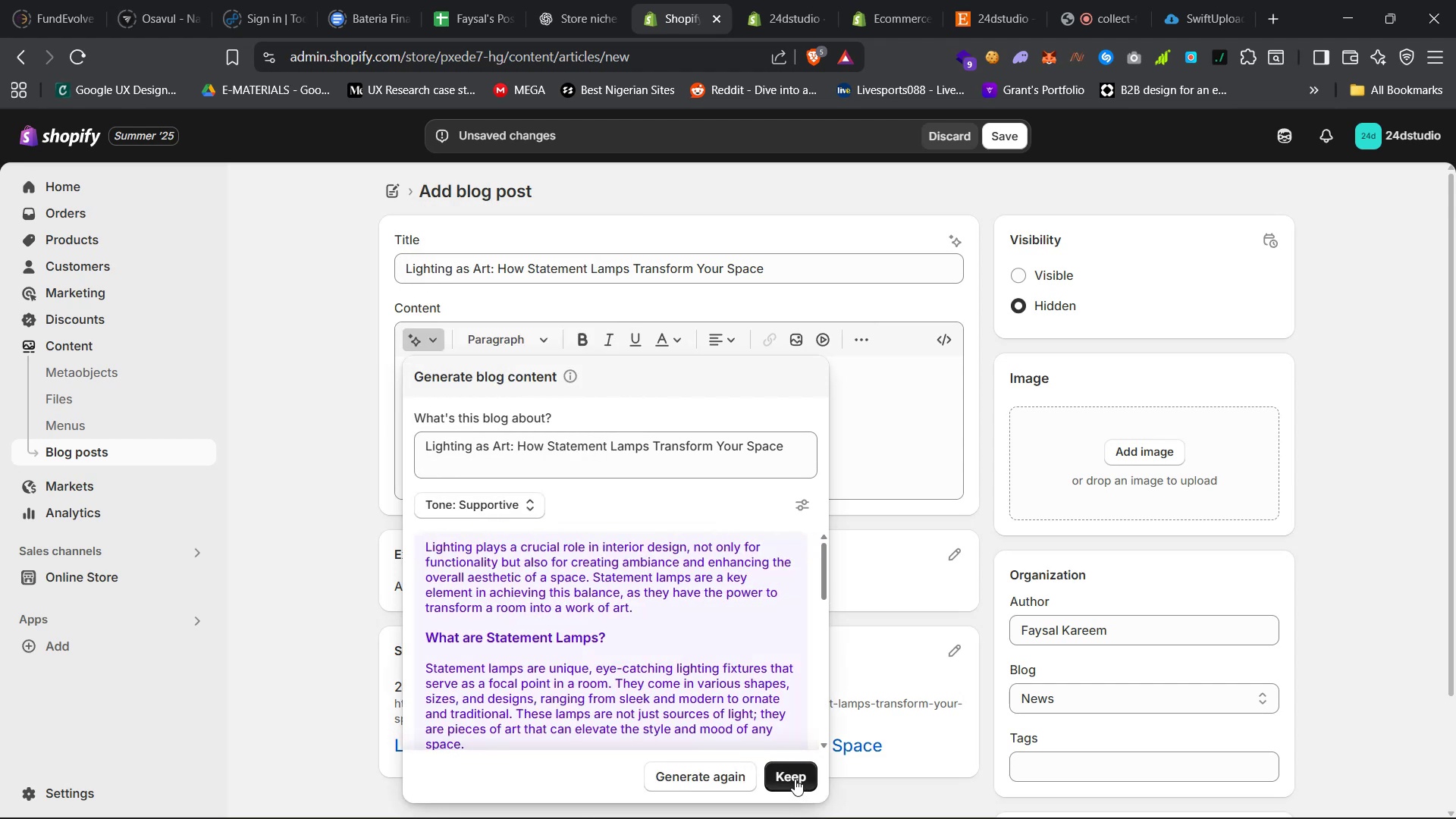 
left_click([754, 777])
 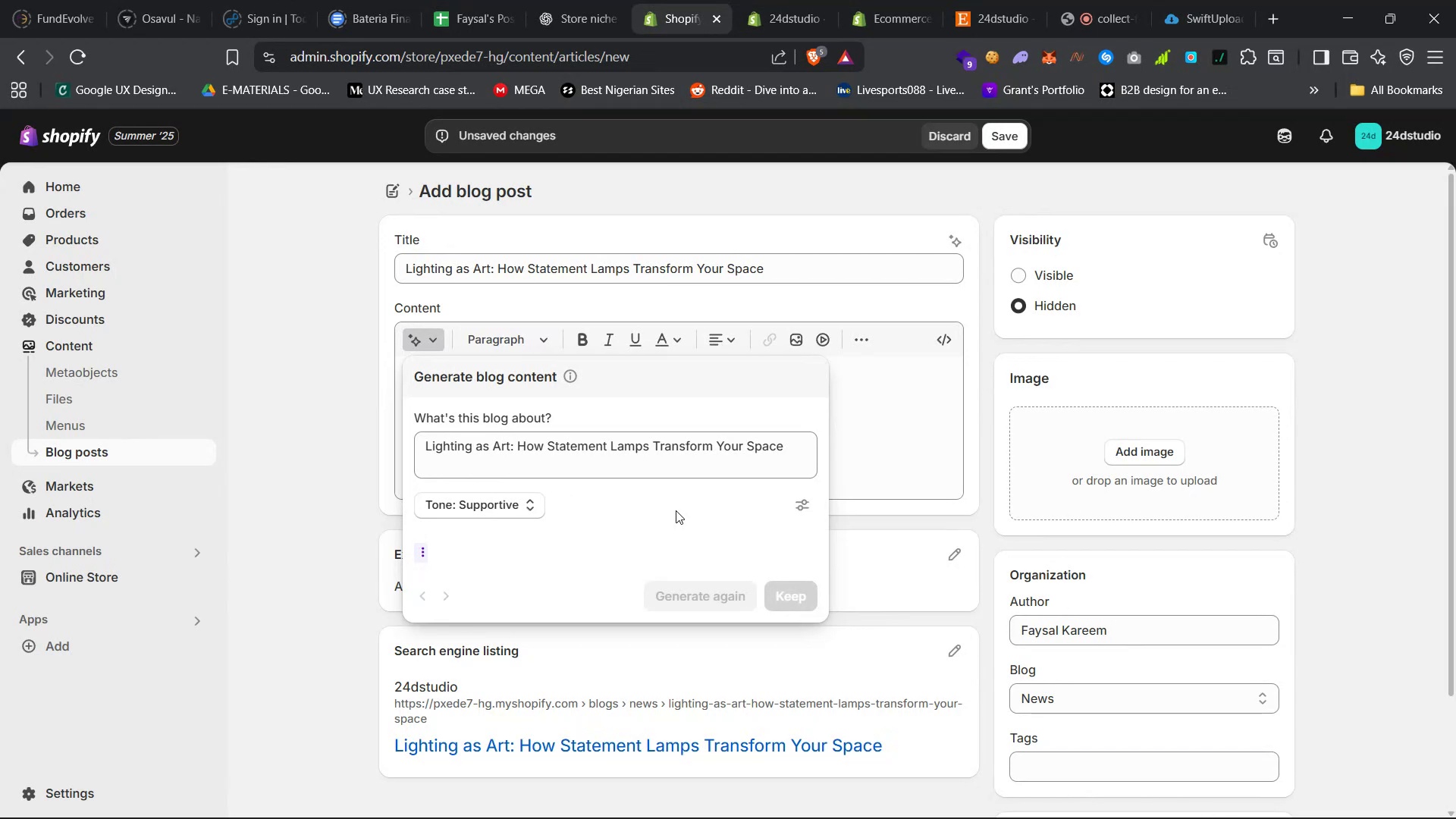 
wait(11.53)
 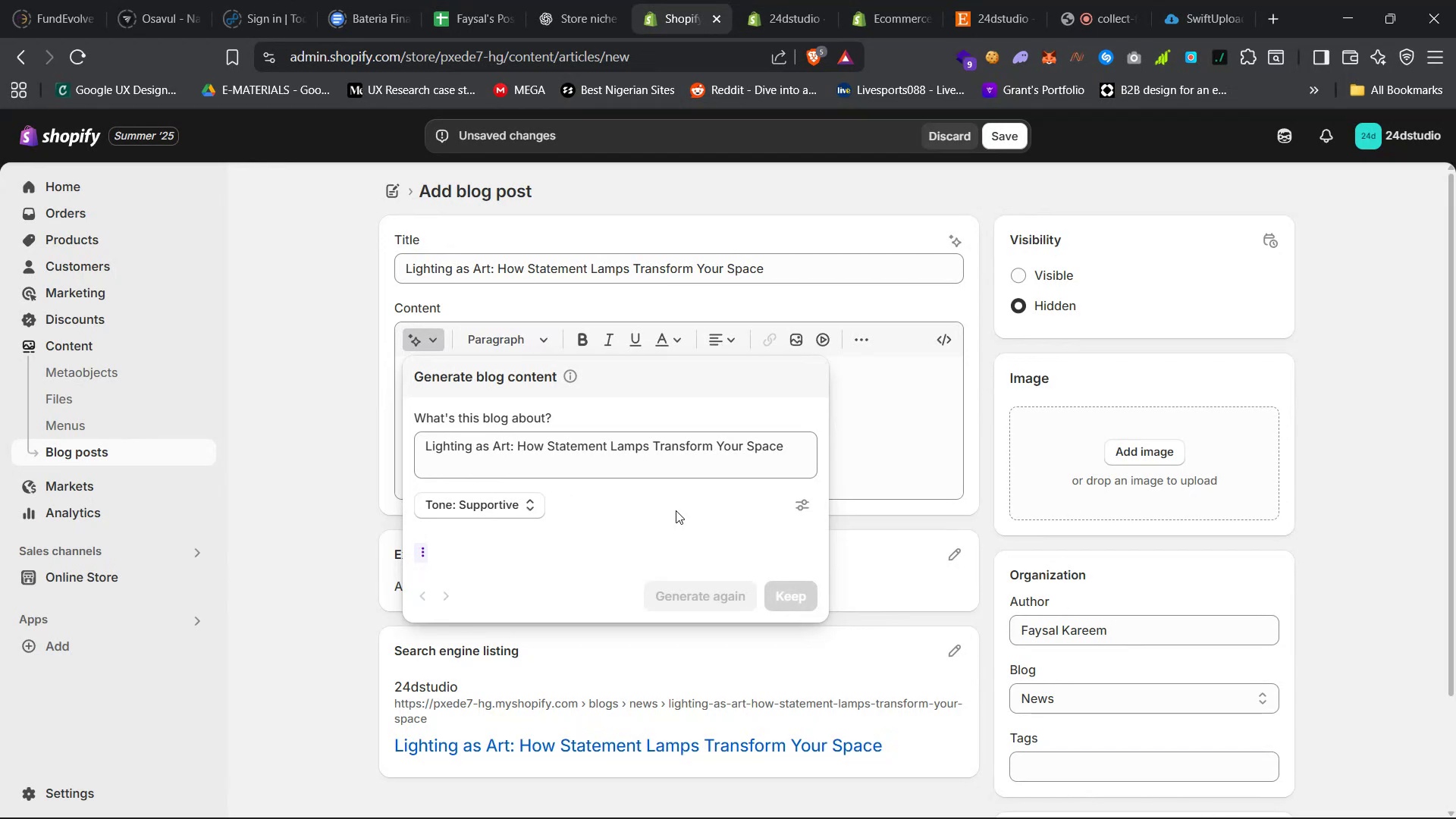 
left_click([538, 740])
 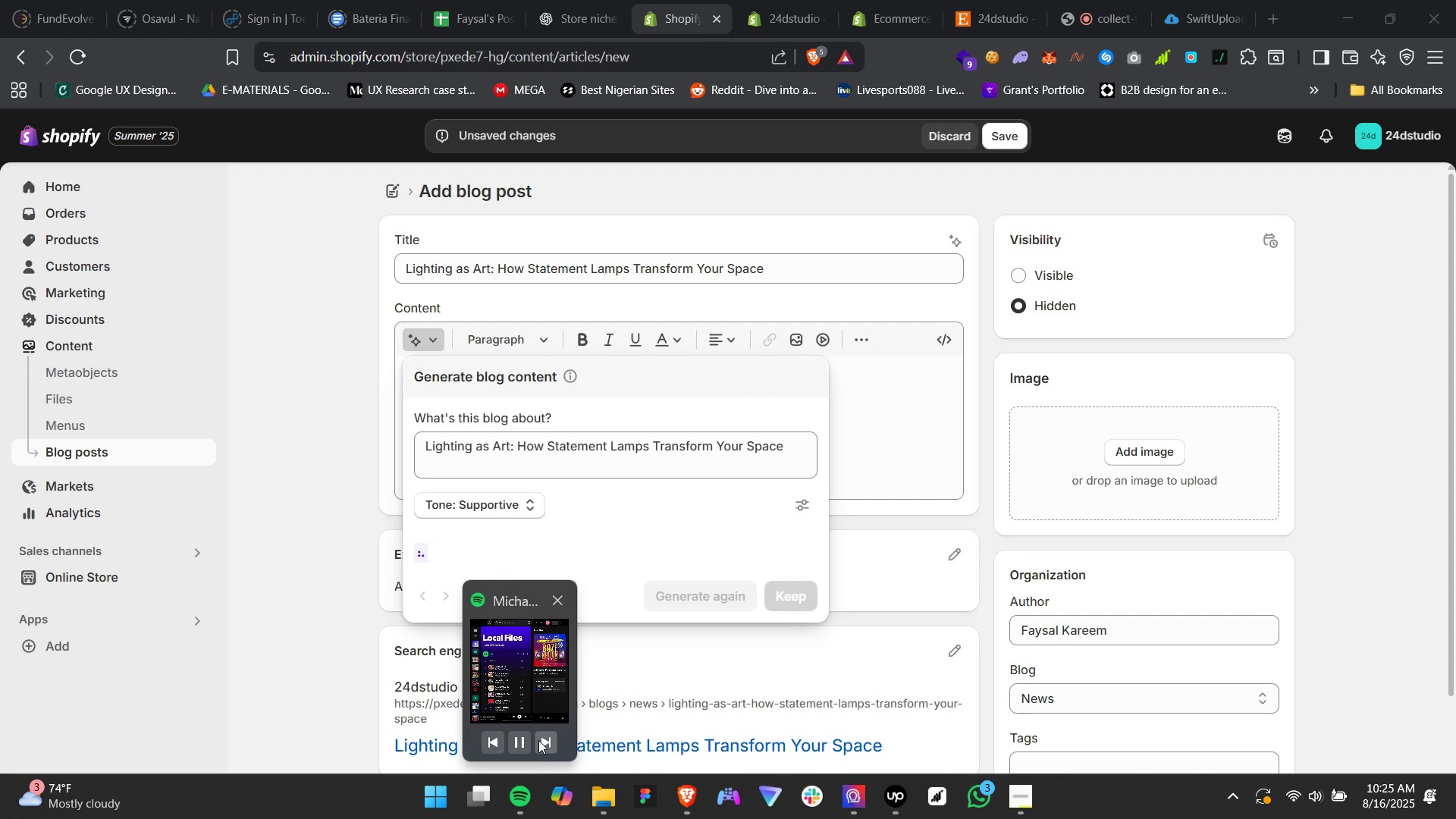 
left_click([538, 740])
 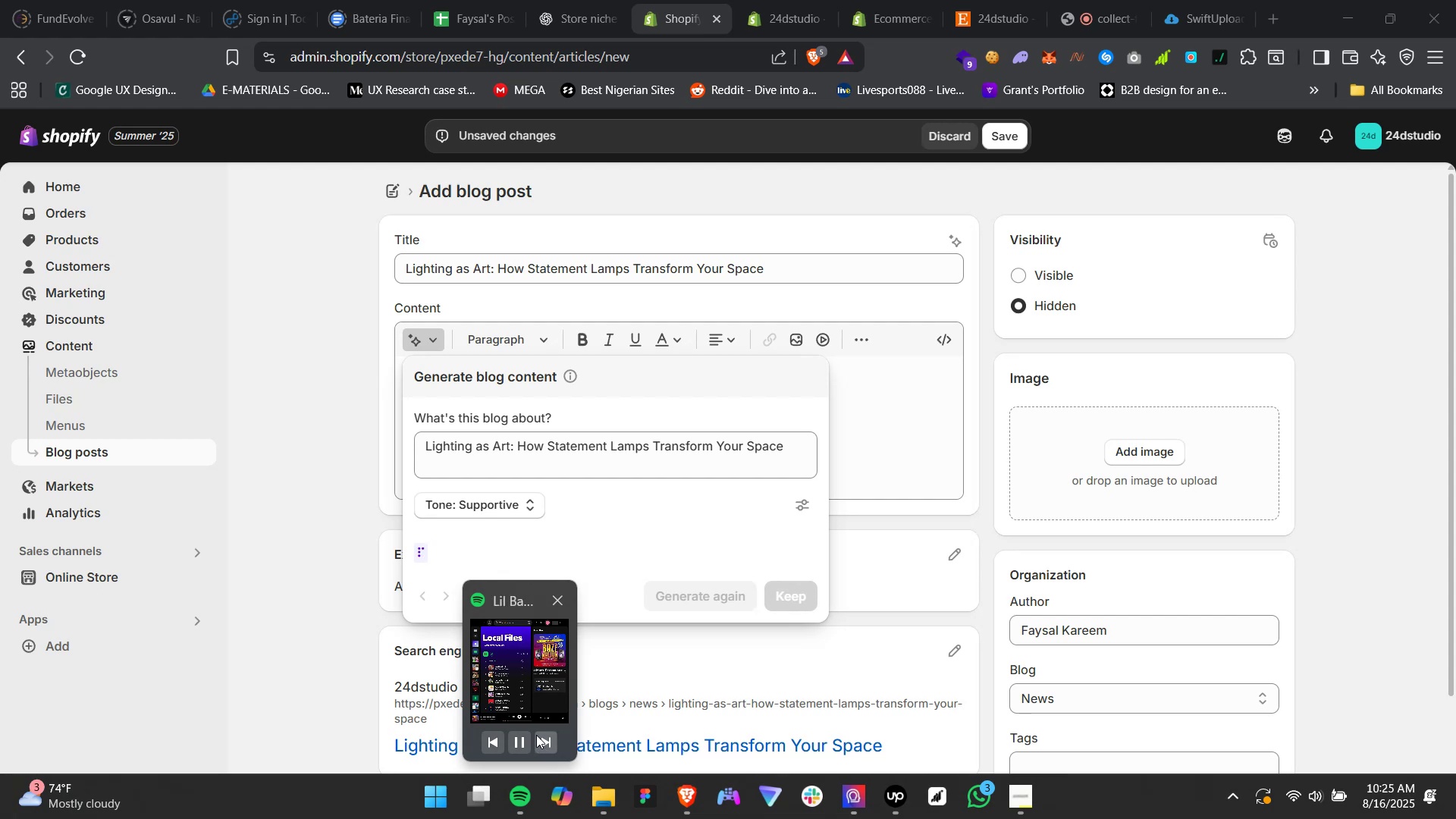 
left_click([540, 737])
 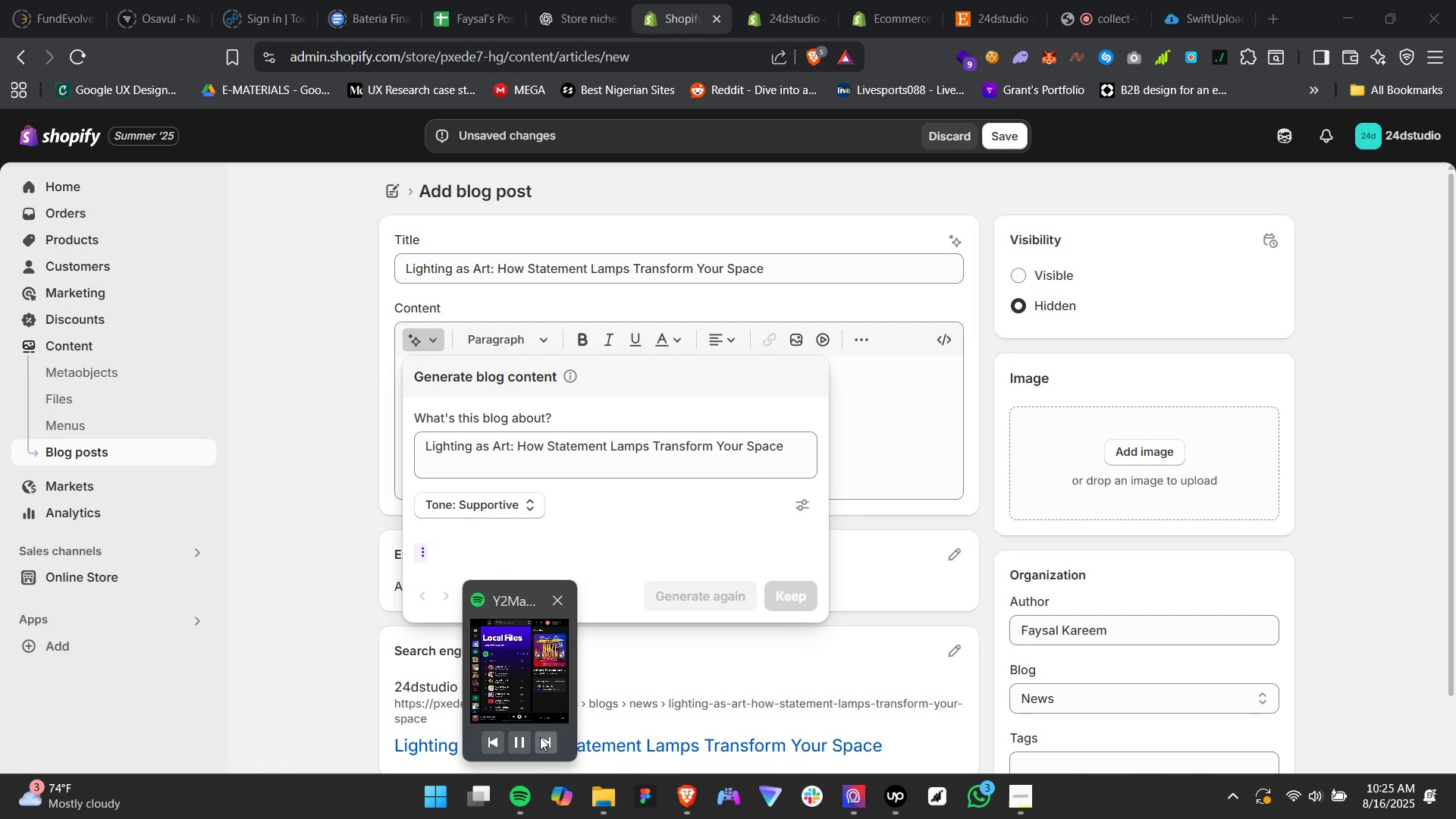 
left_click([540, 737])
 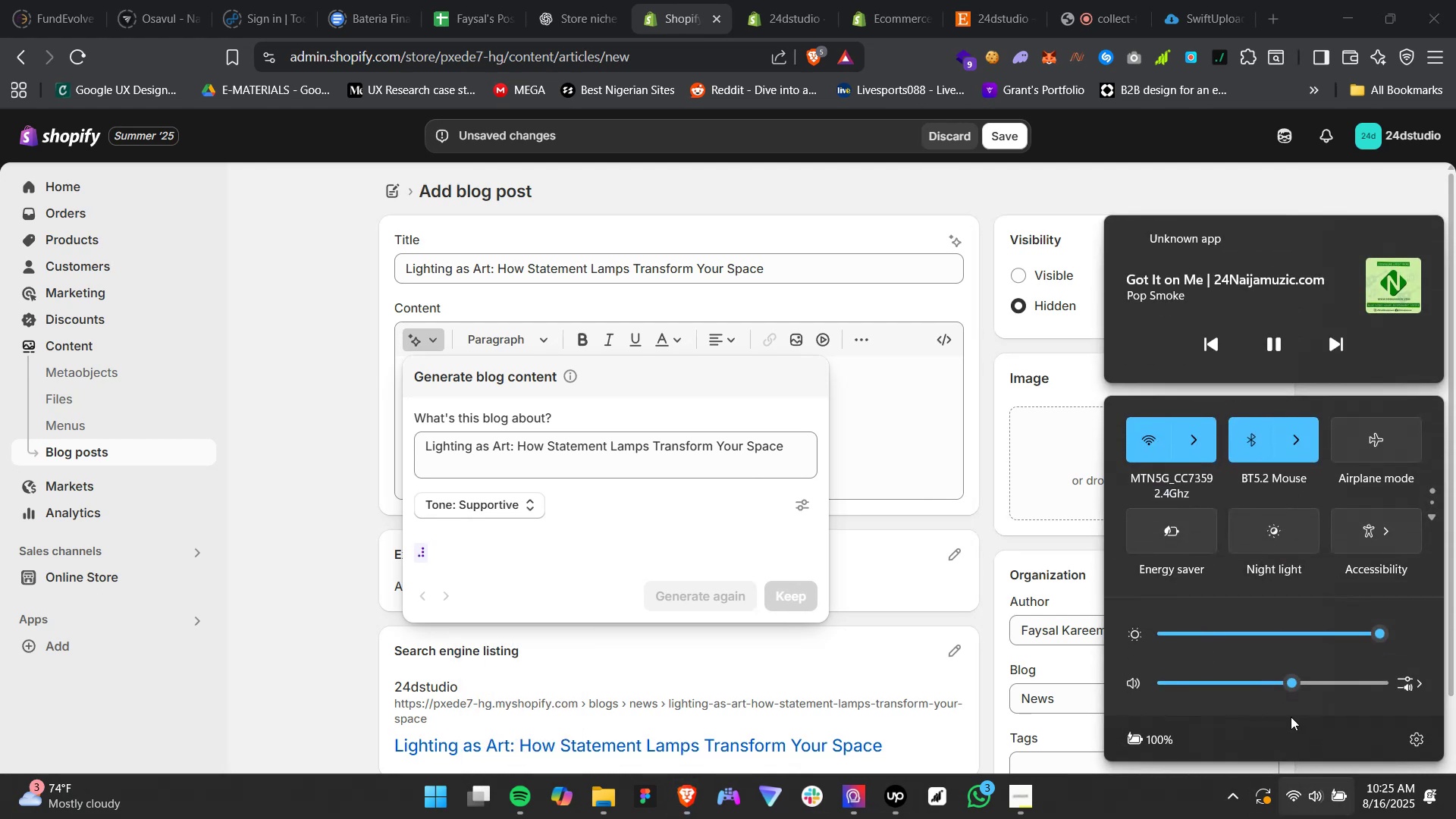 
left_click([1277, 679])
 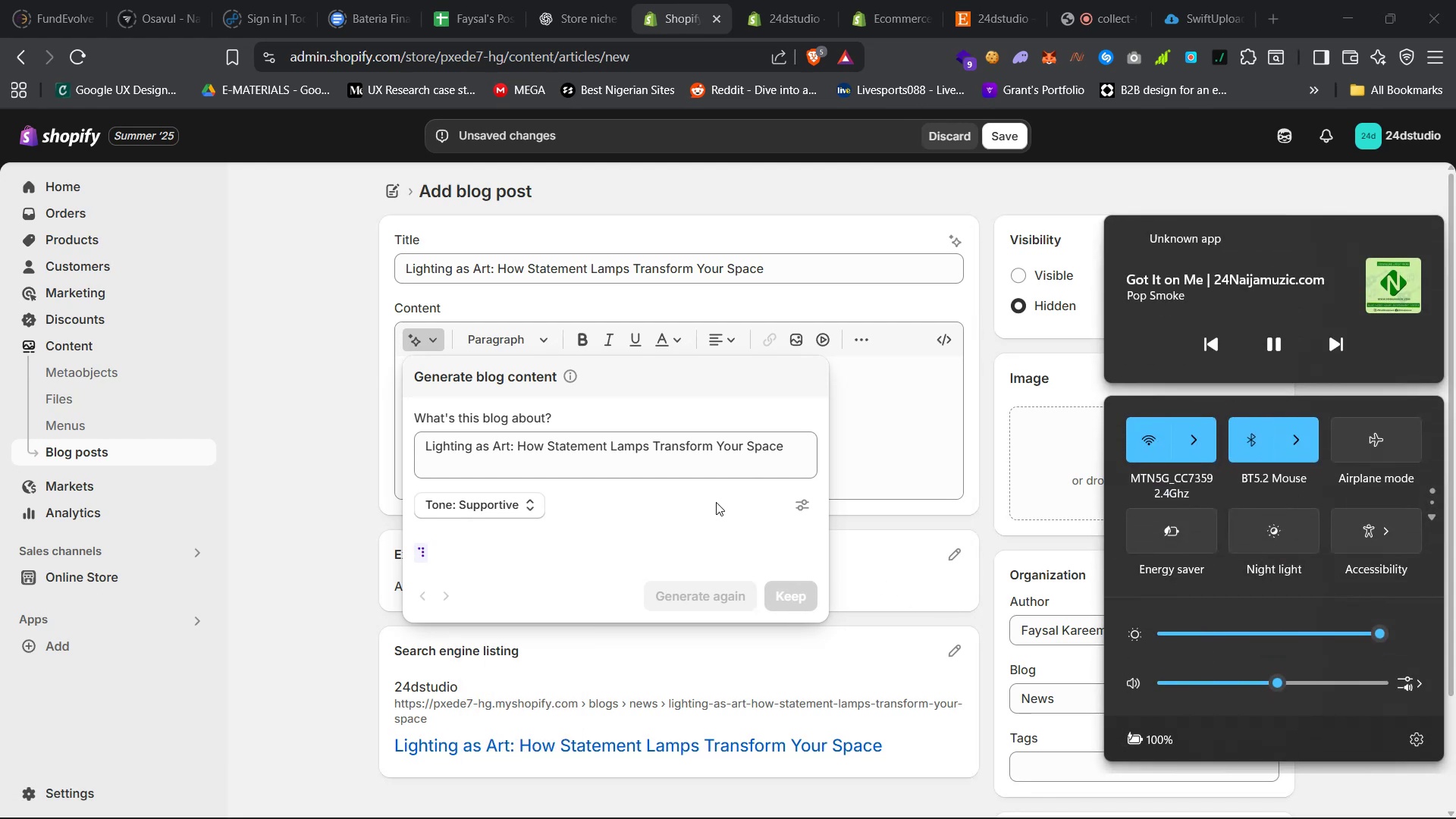 
left_click([715, 500])
 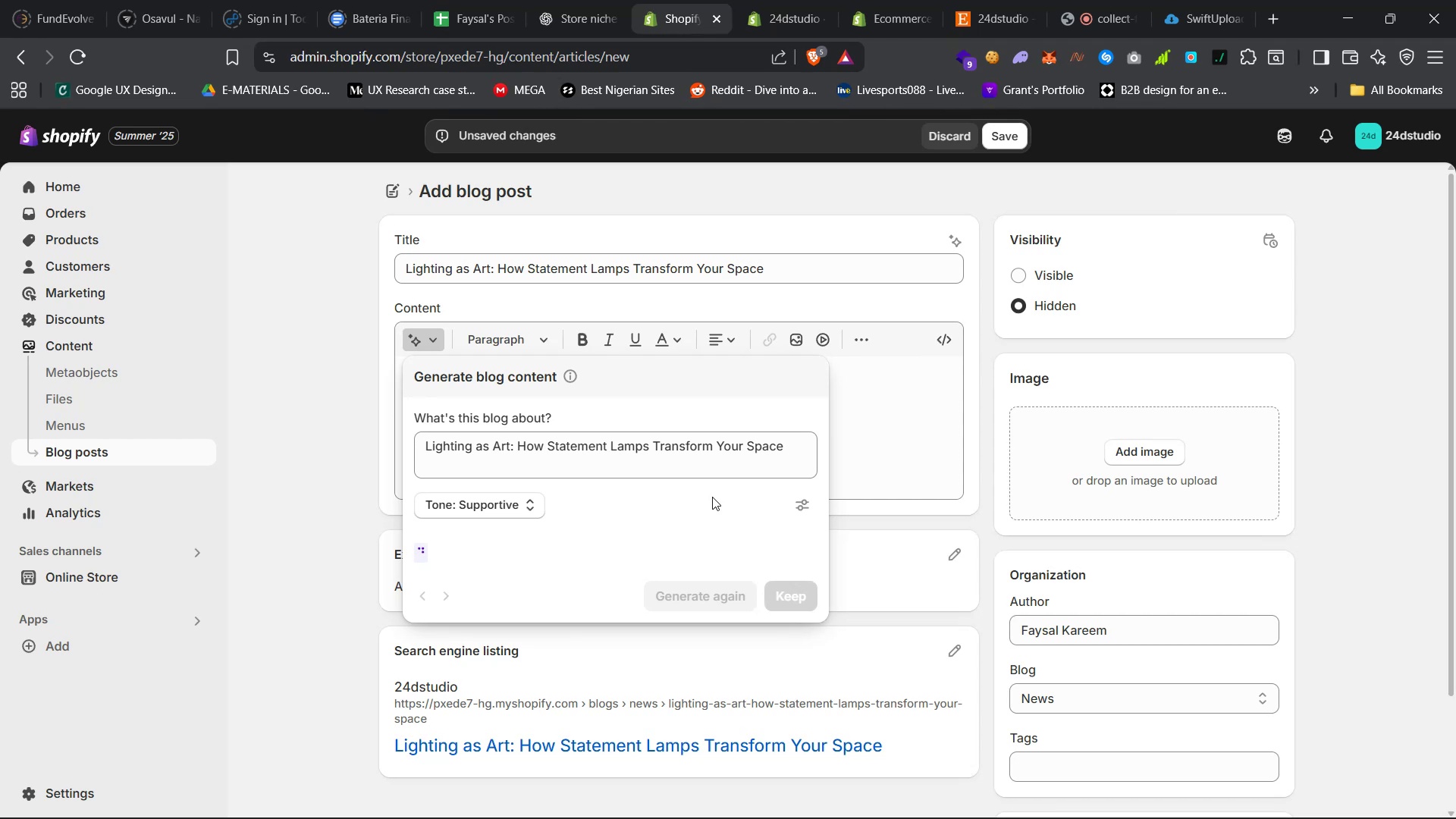 
wait(10.81)
 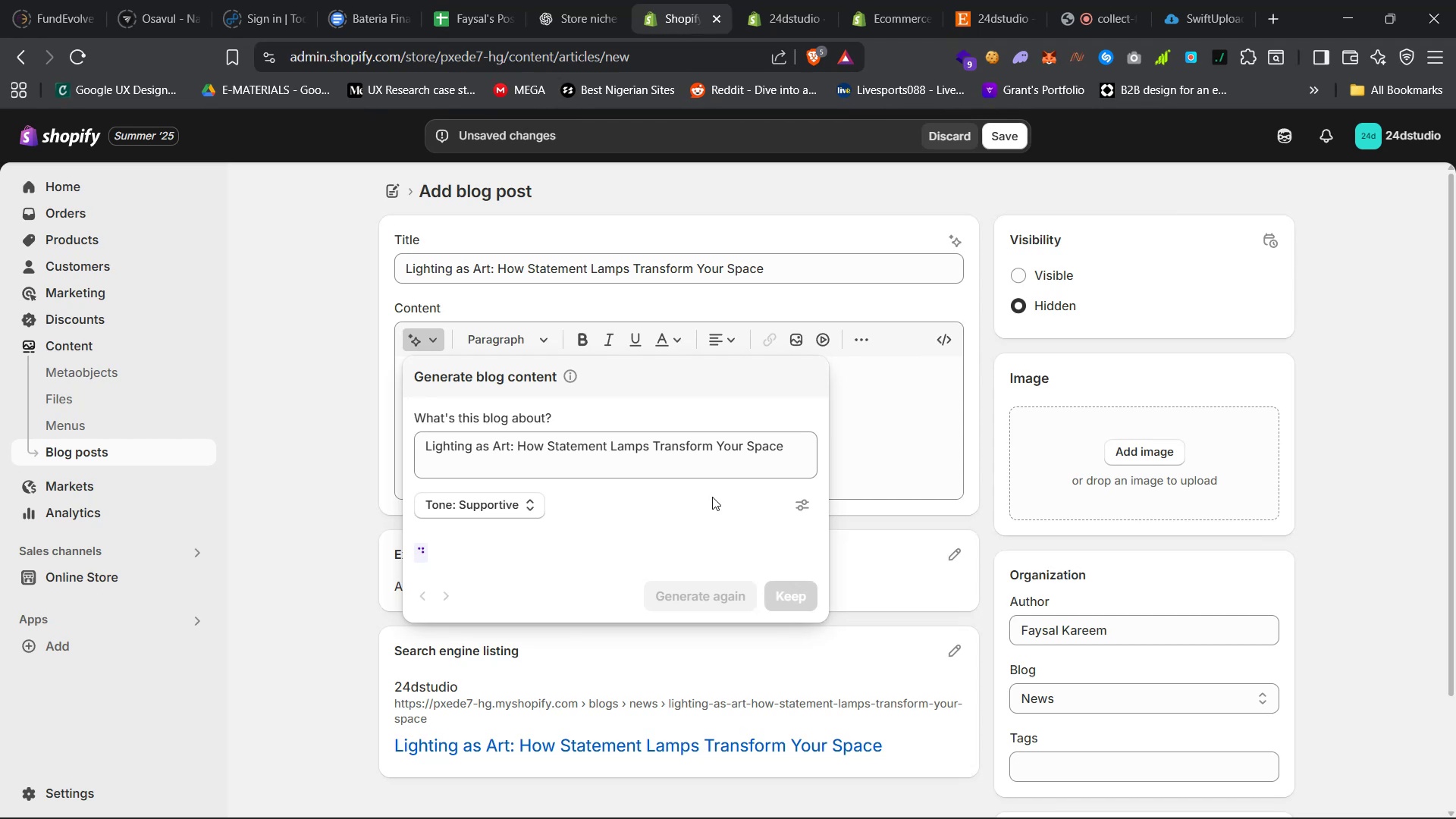 
left_click([706, 467])
 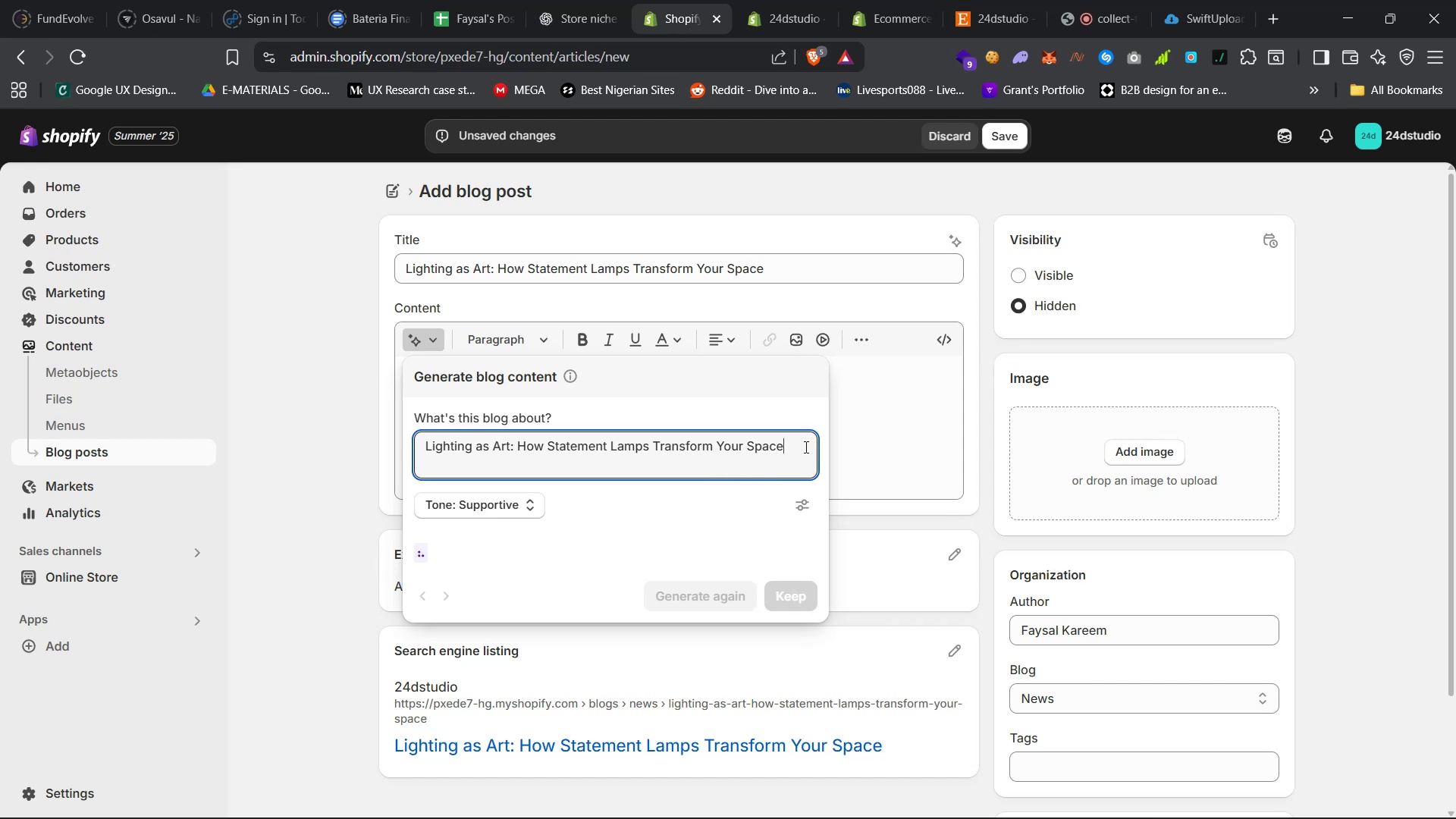 
key(ArrowRight)
 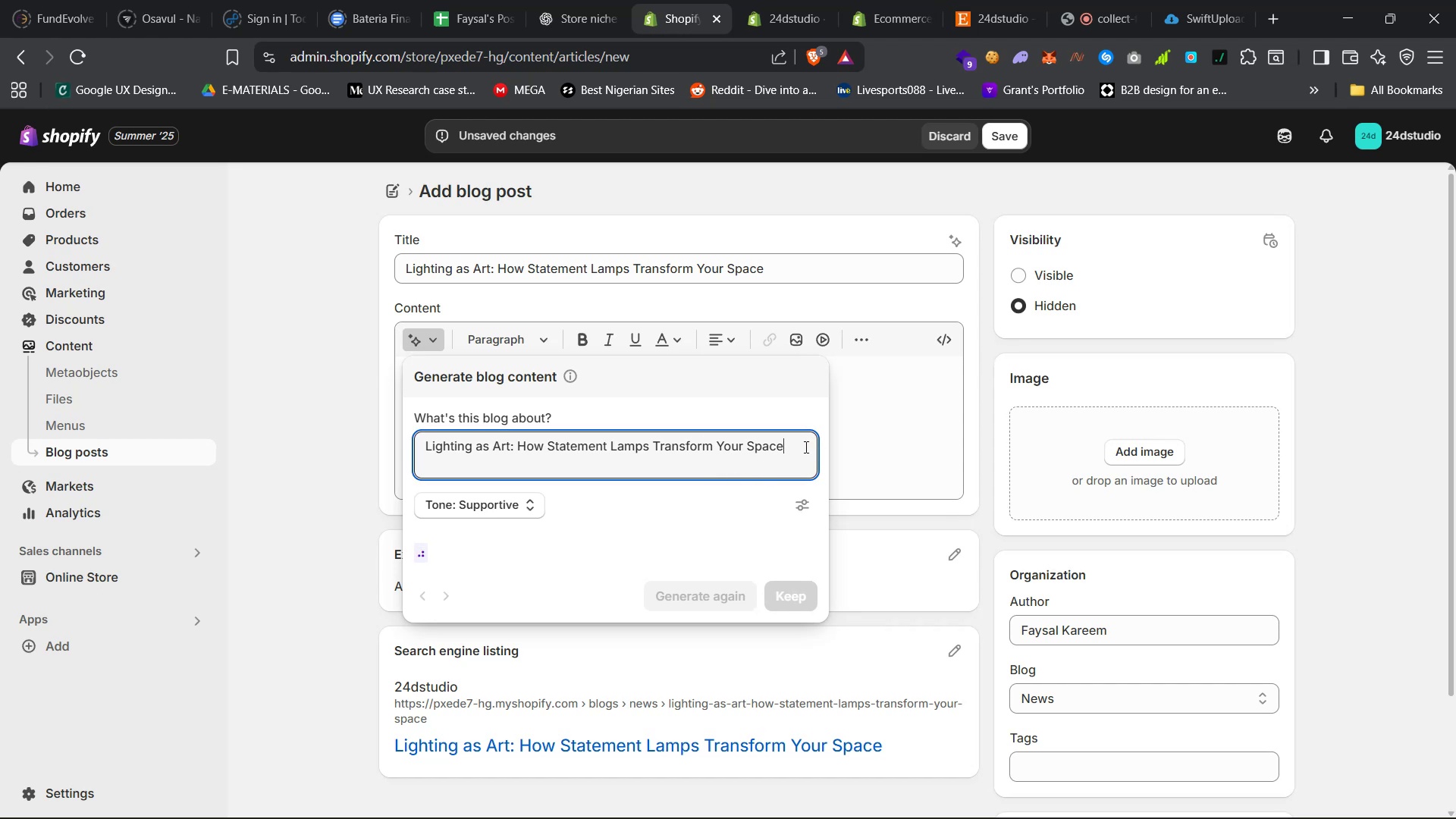 
key(ArrowRight)
 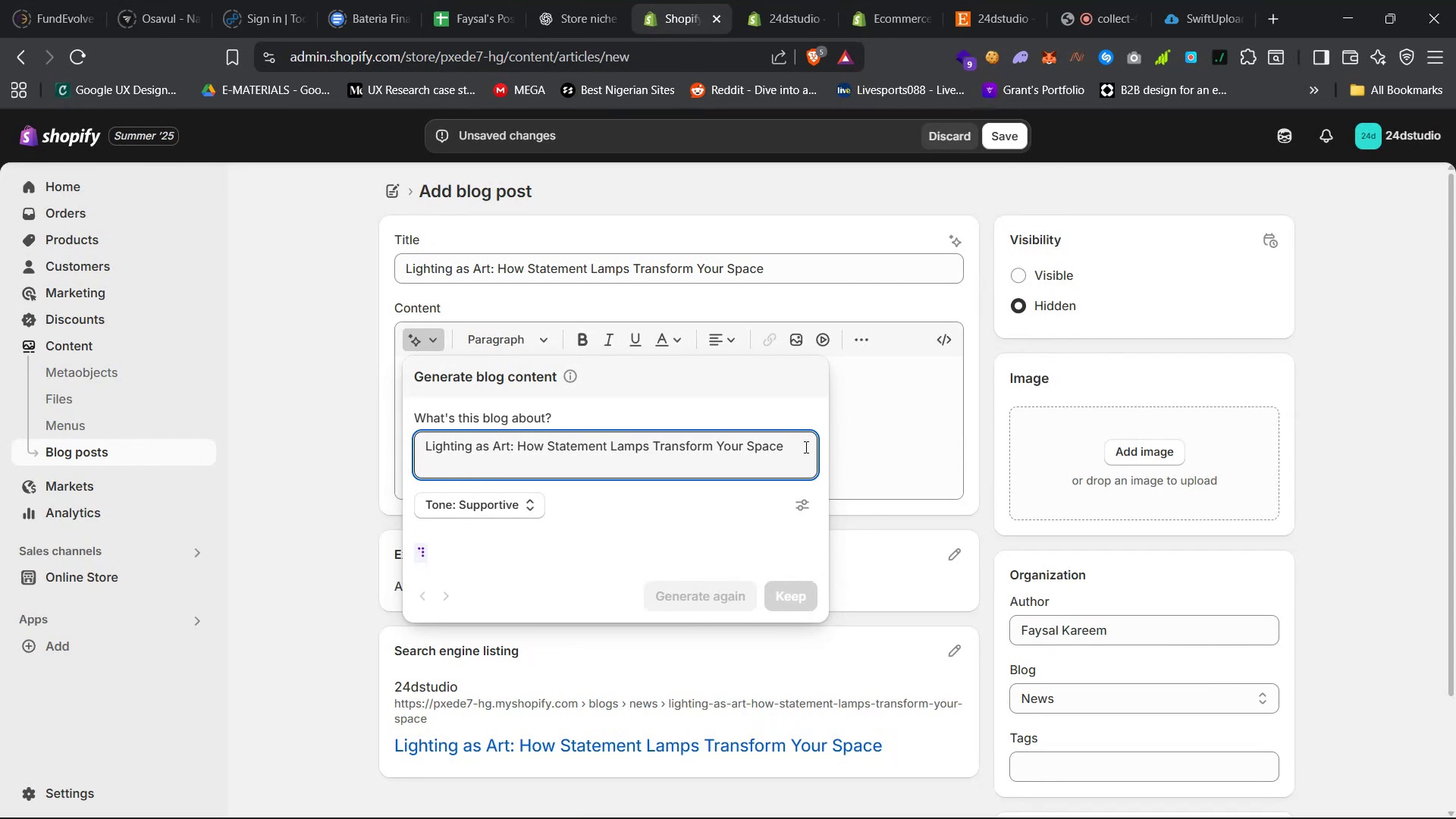 
wait(16.49)
 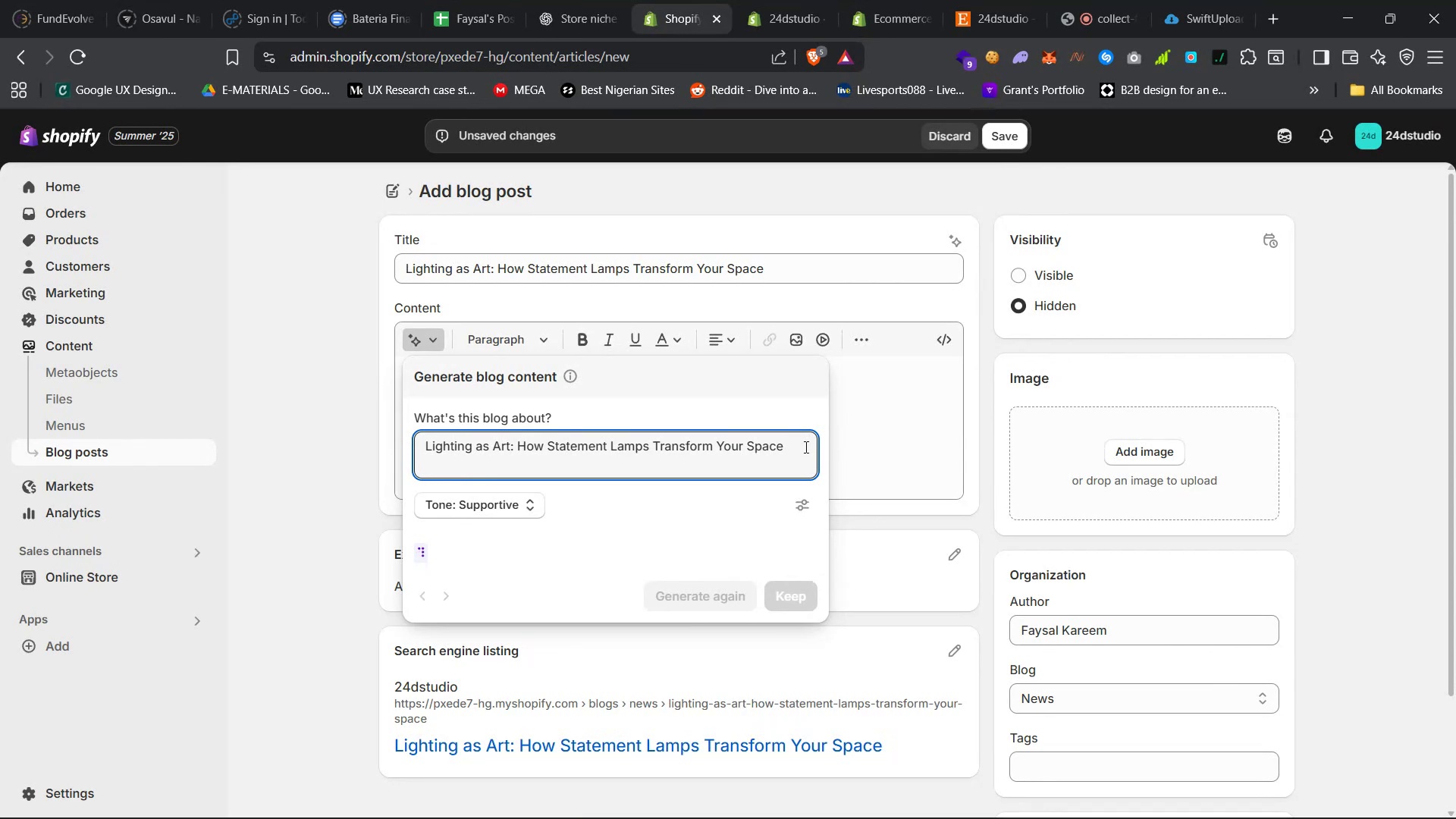 
left_click([592, 465])
 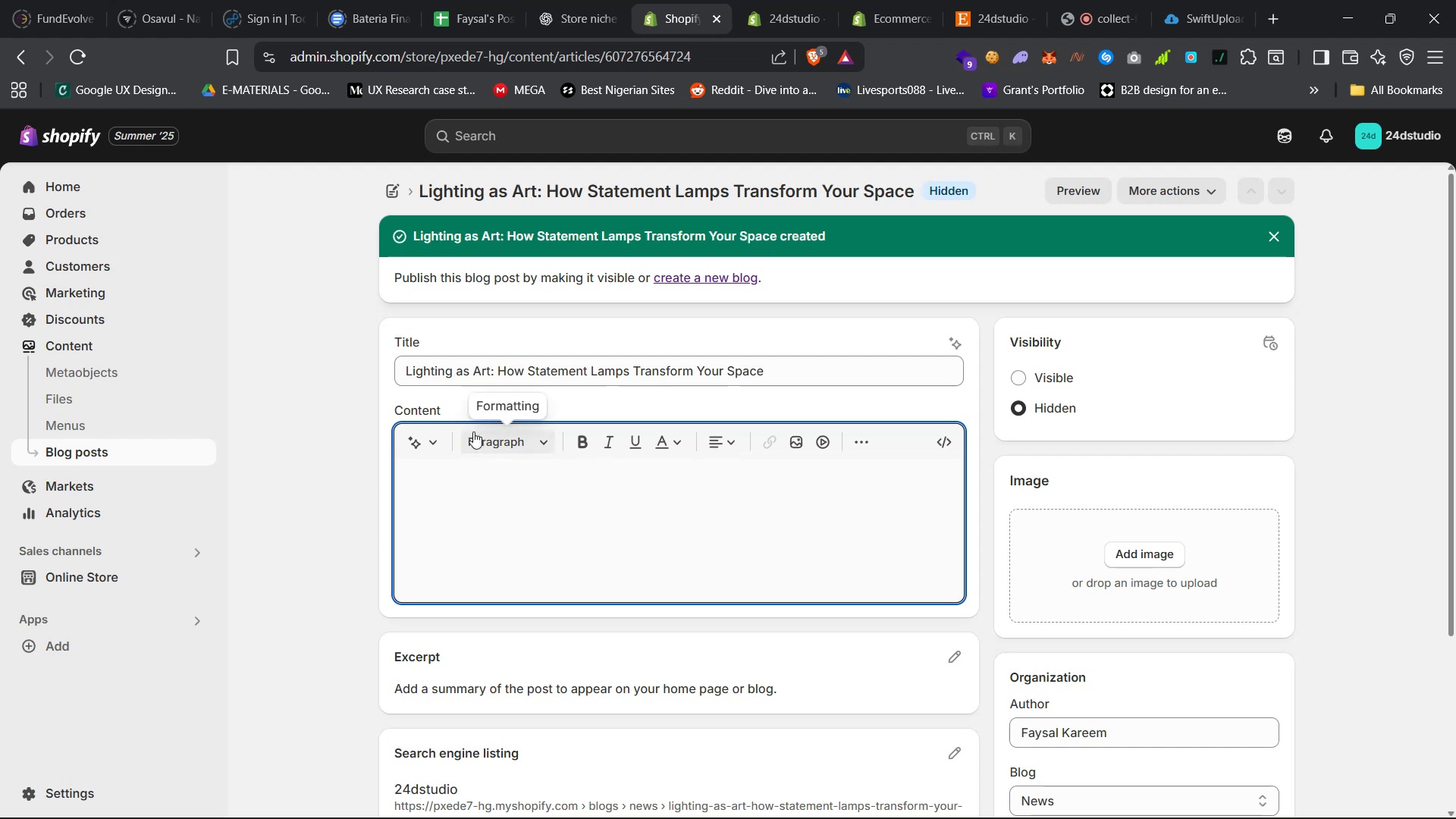 
left_click([423, 439])
 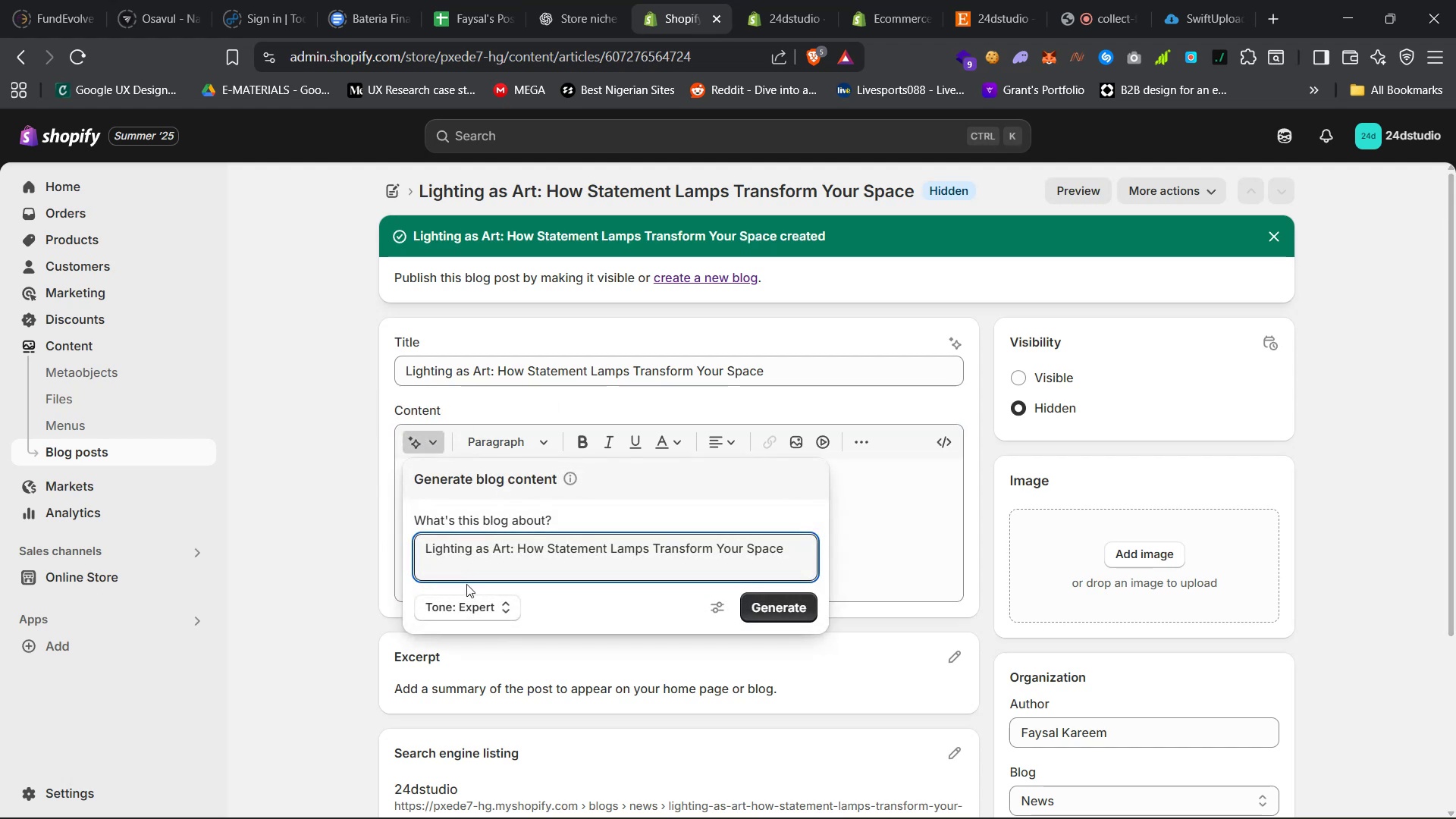 
left_click([466, 603])
 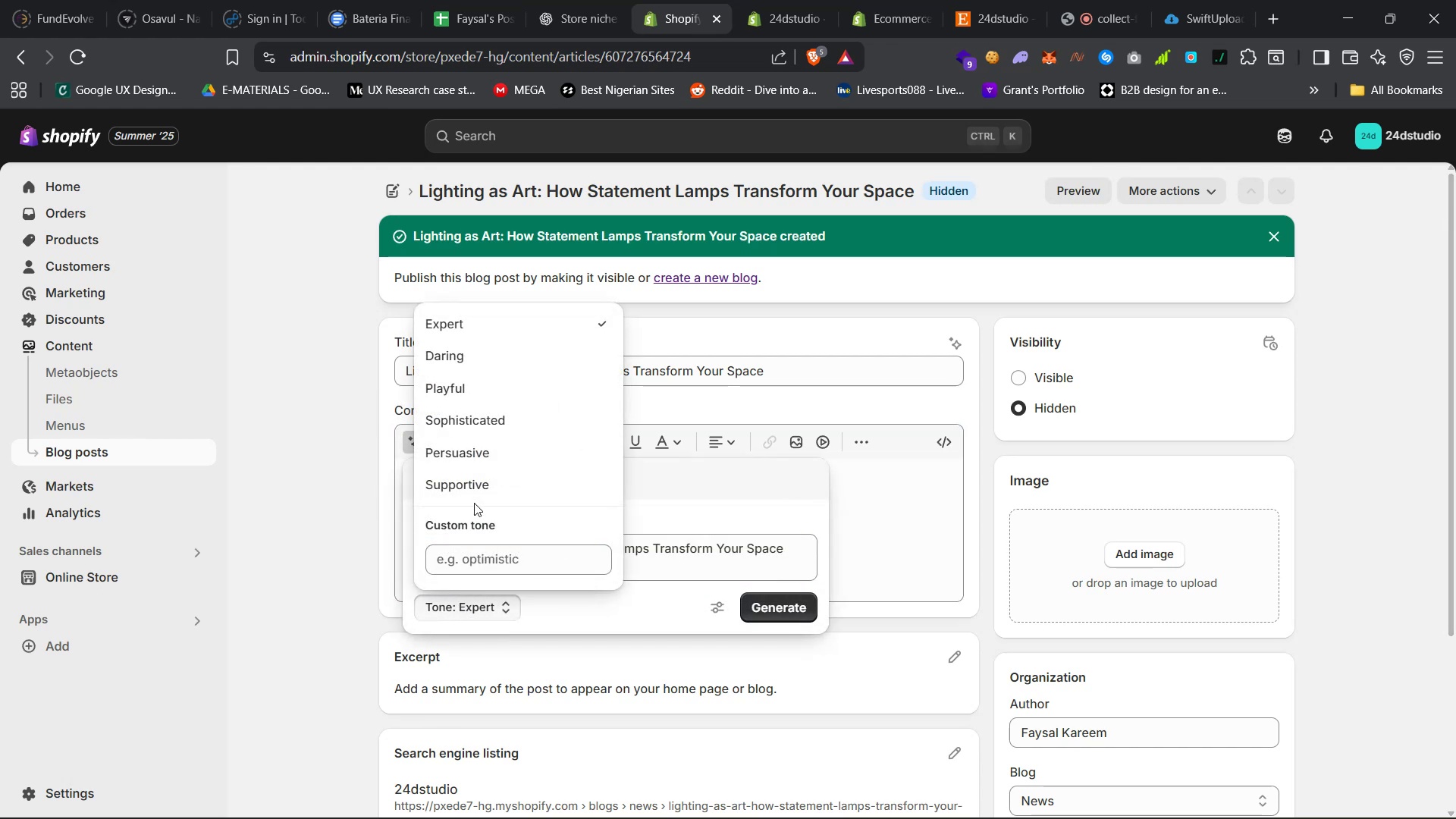 
left_click([482, 491])
 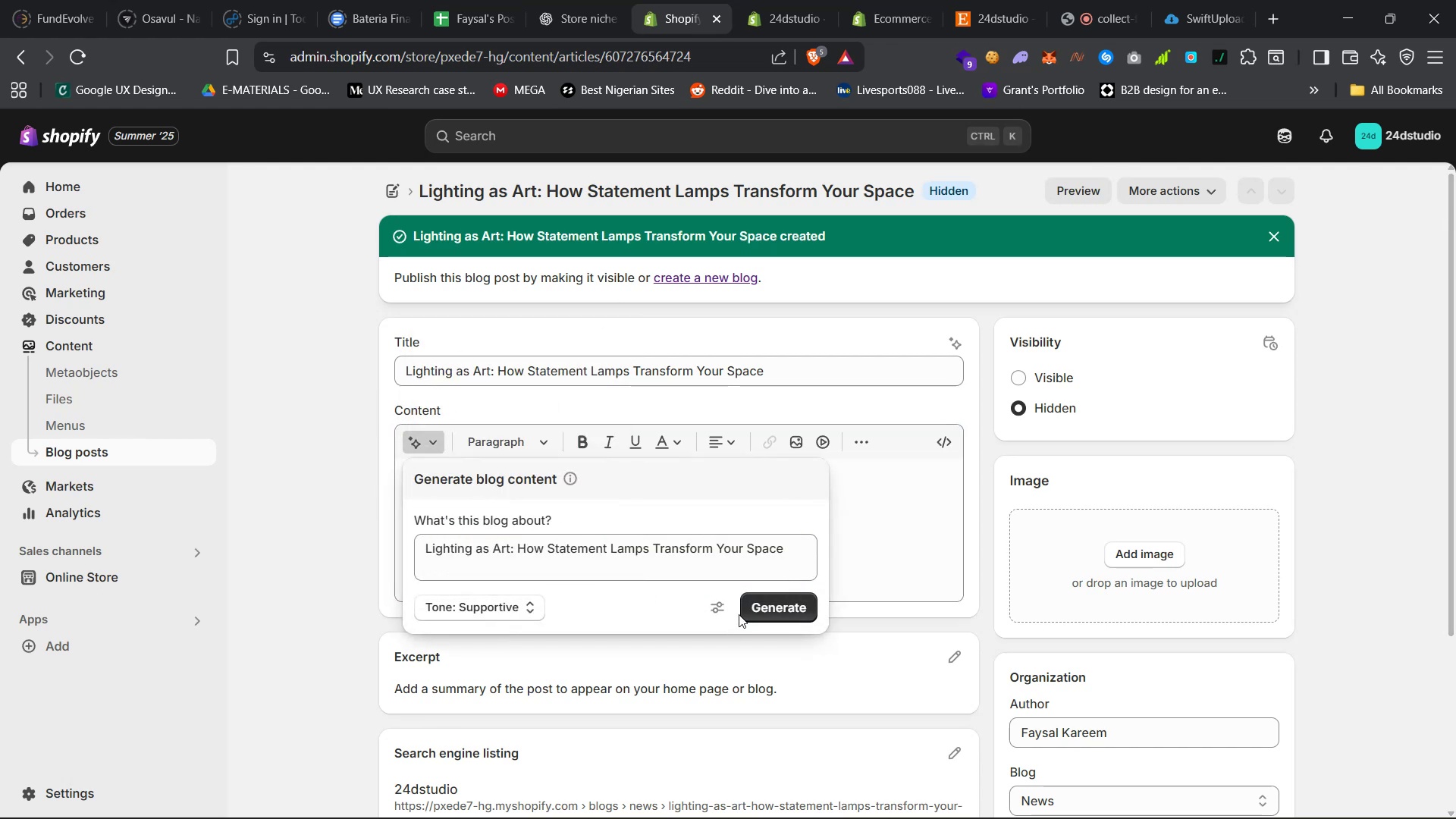 
left_click([767, 608])
 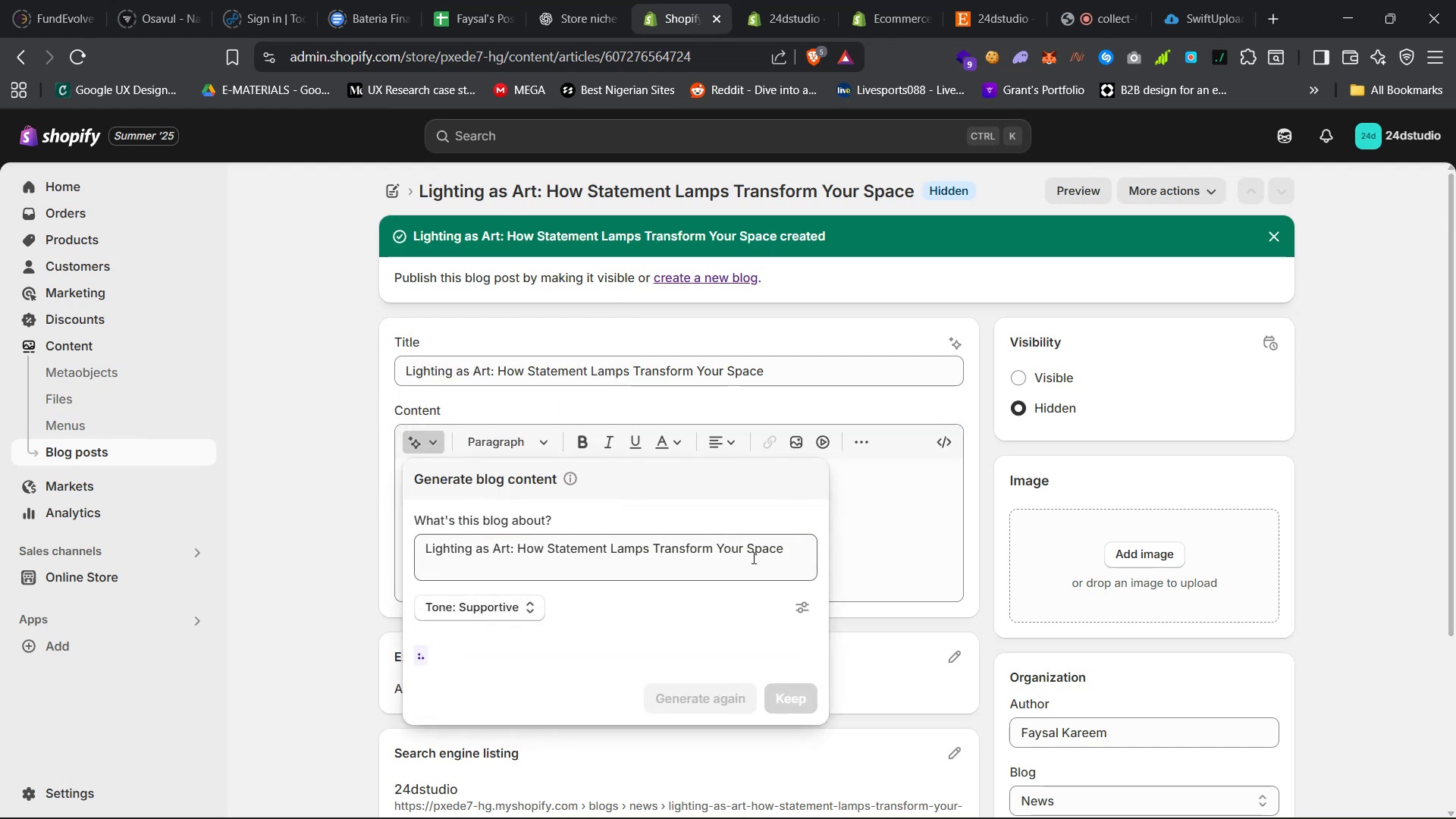 
scroll: coordinate [886, 561], scroll_direction: down, amount: 26.0
 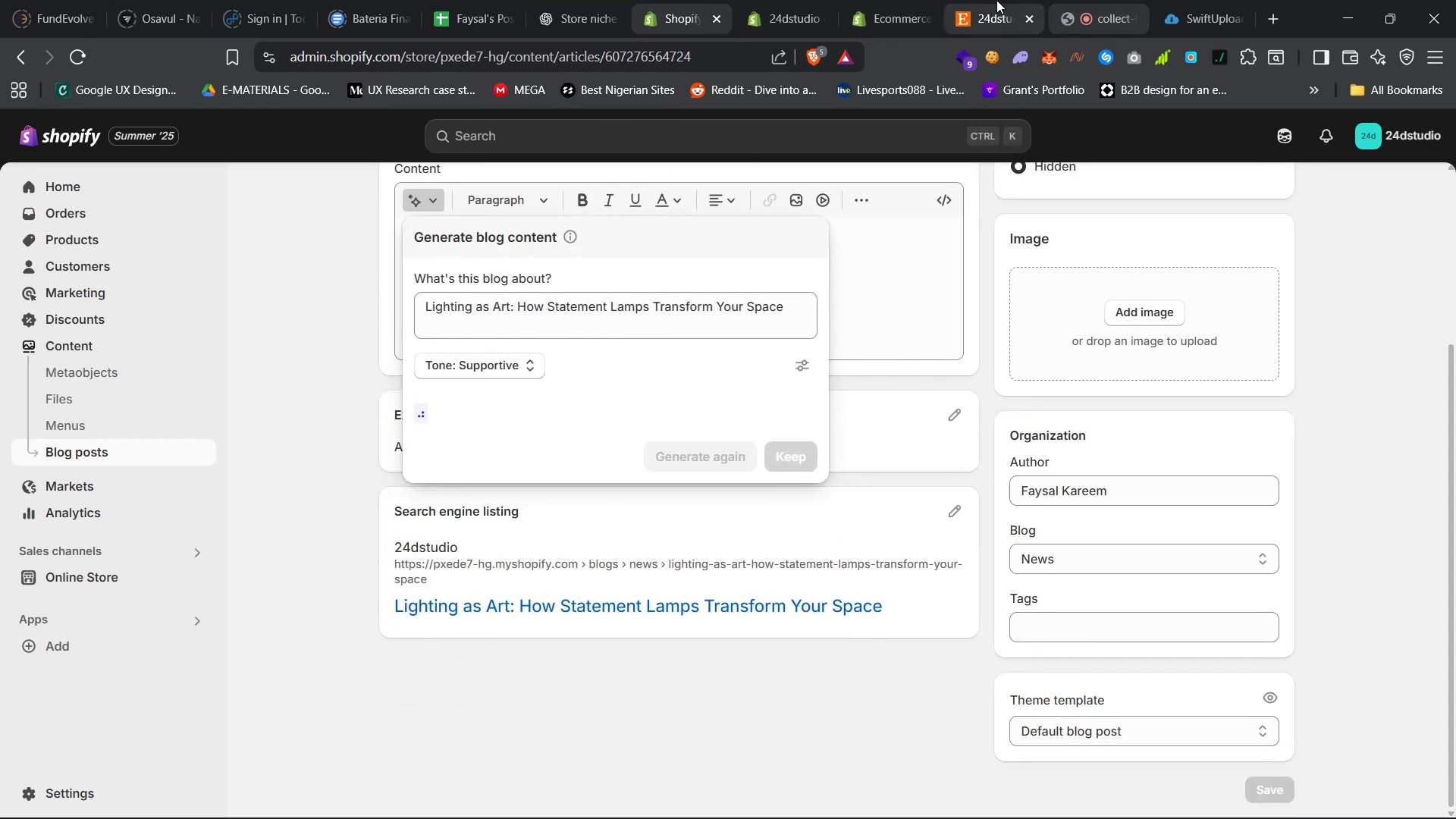 
left_click([1277, 22])
 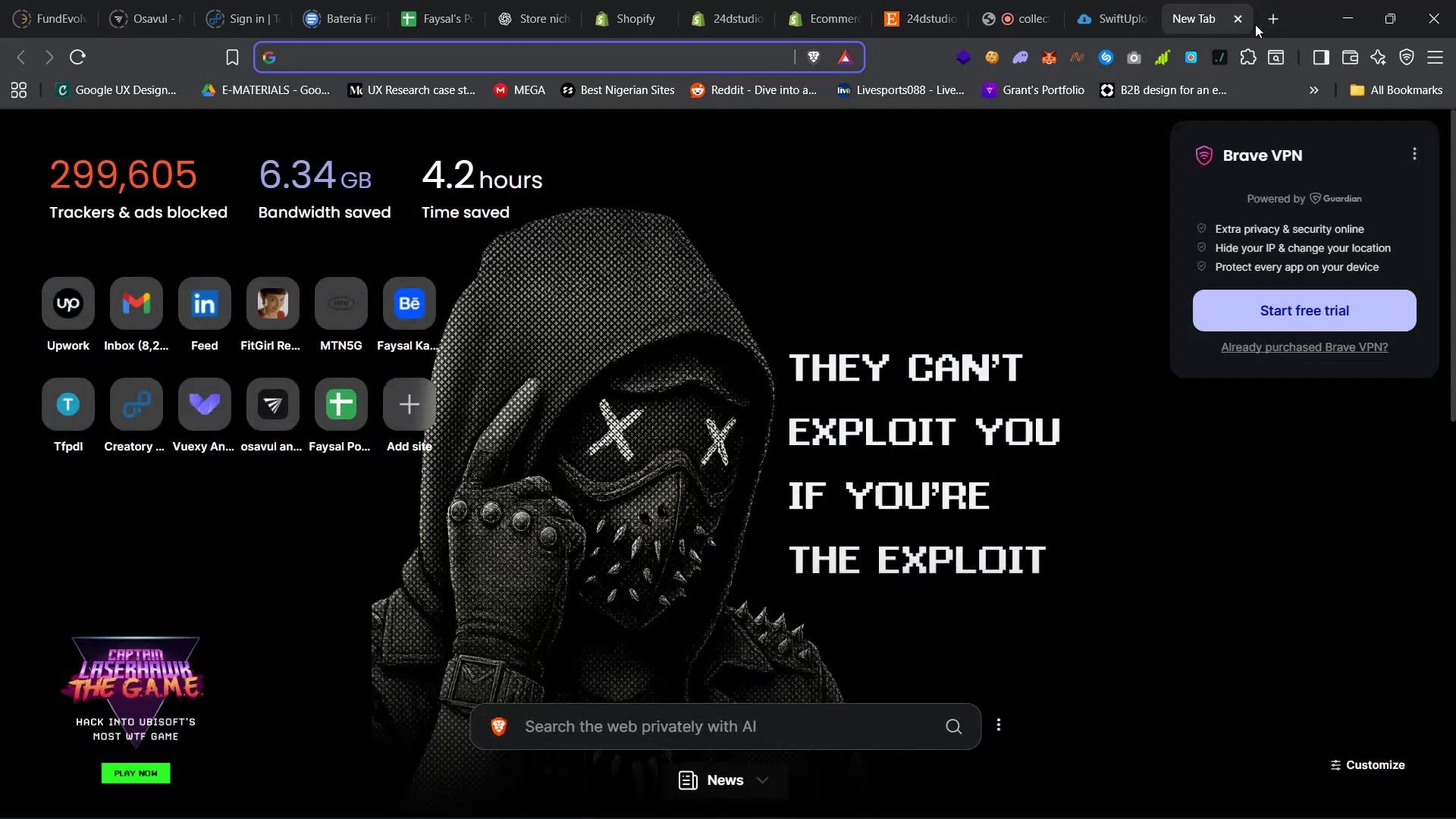 
type(un)
 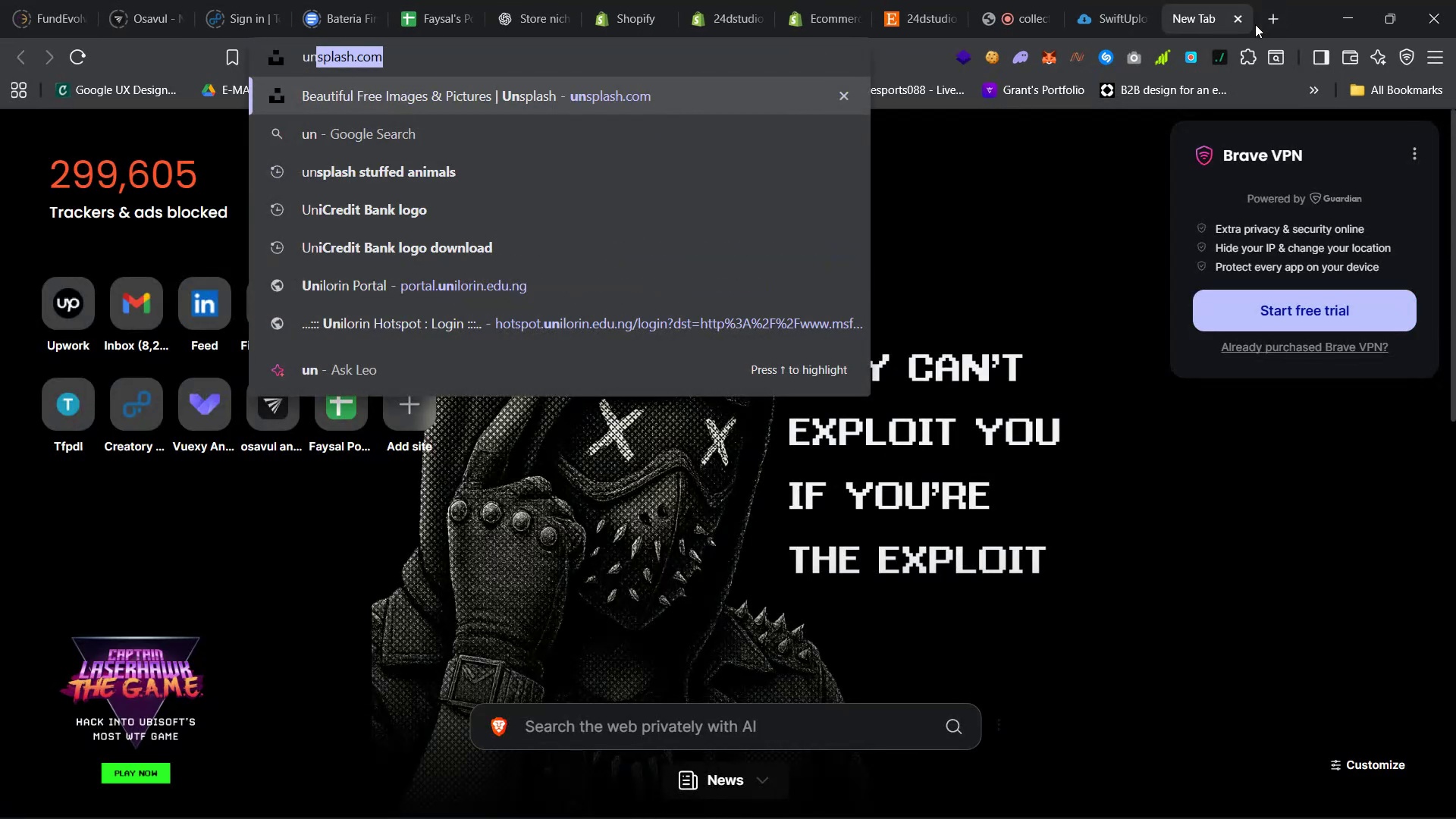 
key(Enter)
 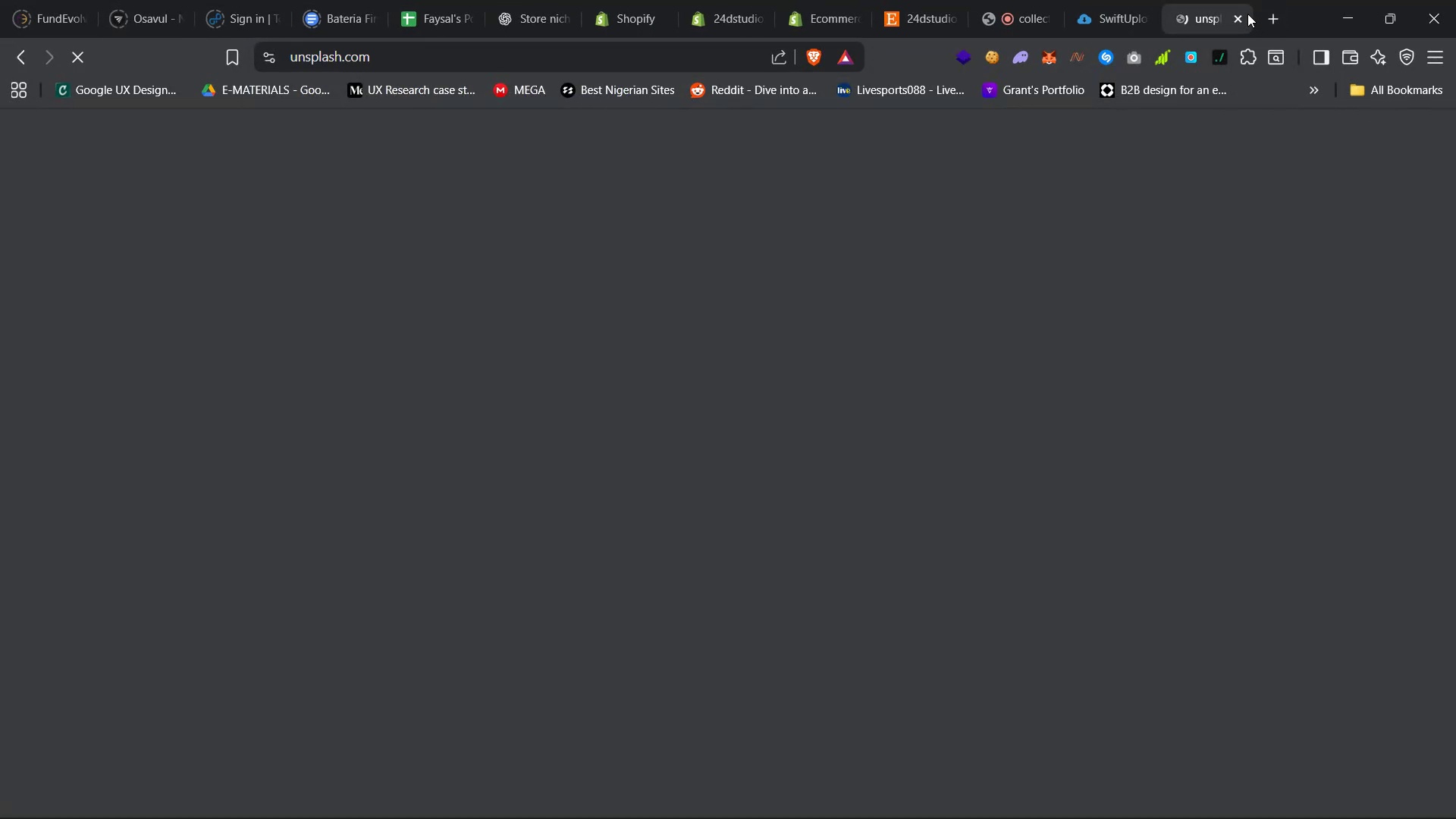 
left_click_drag(start_coordinate=[1203, 1], to_coordinate=[1017, 0])
 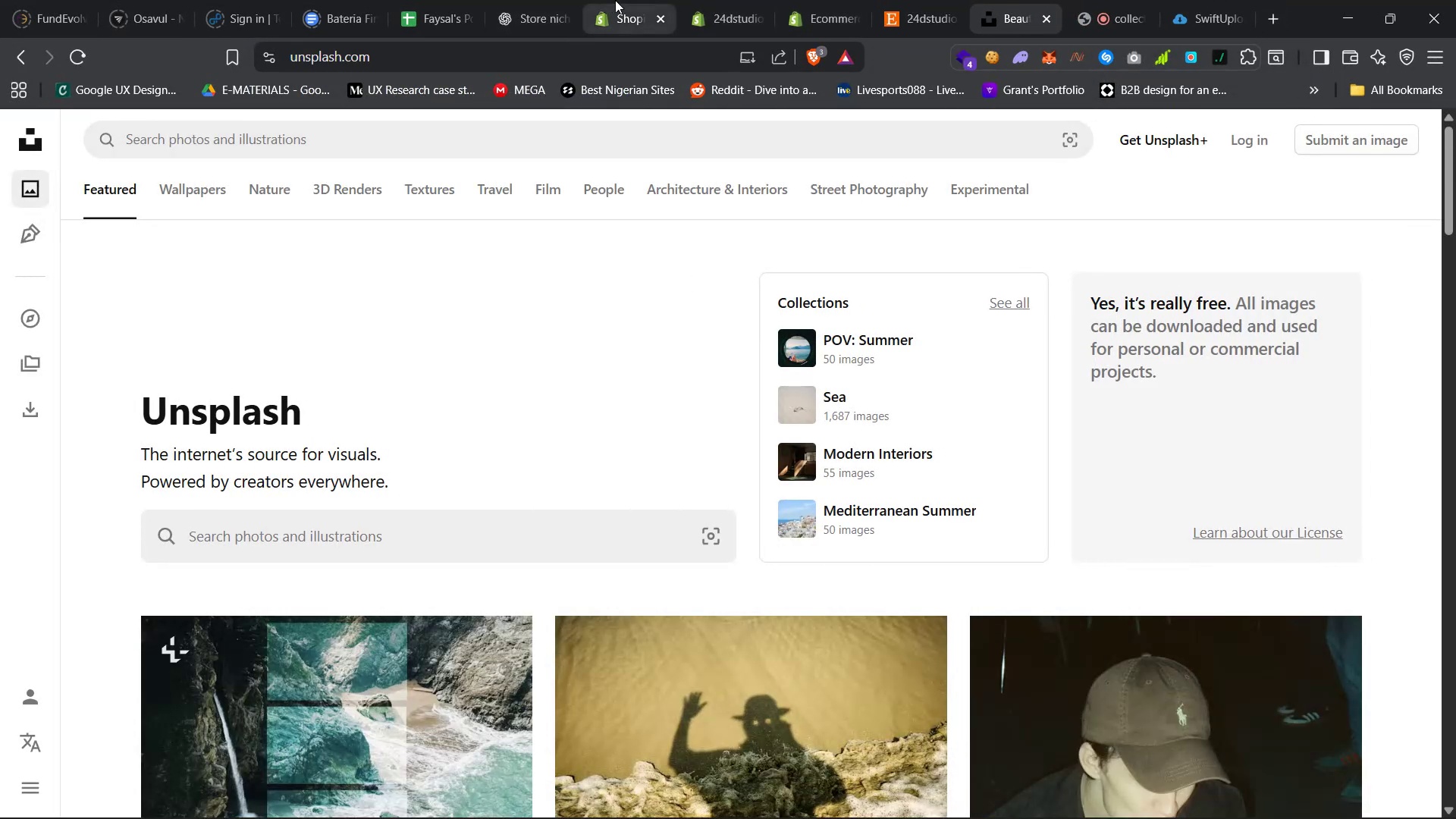 
left_click([526, 0])
 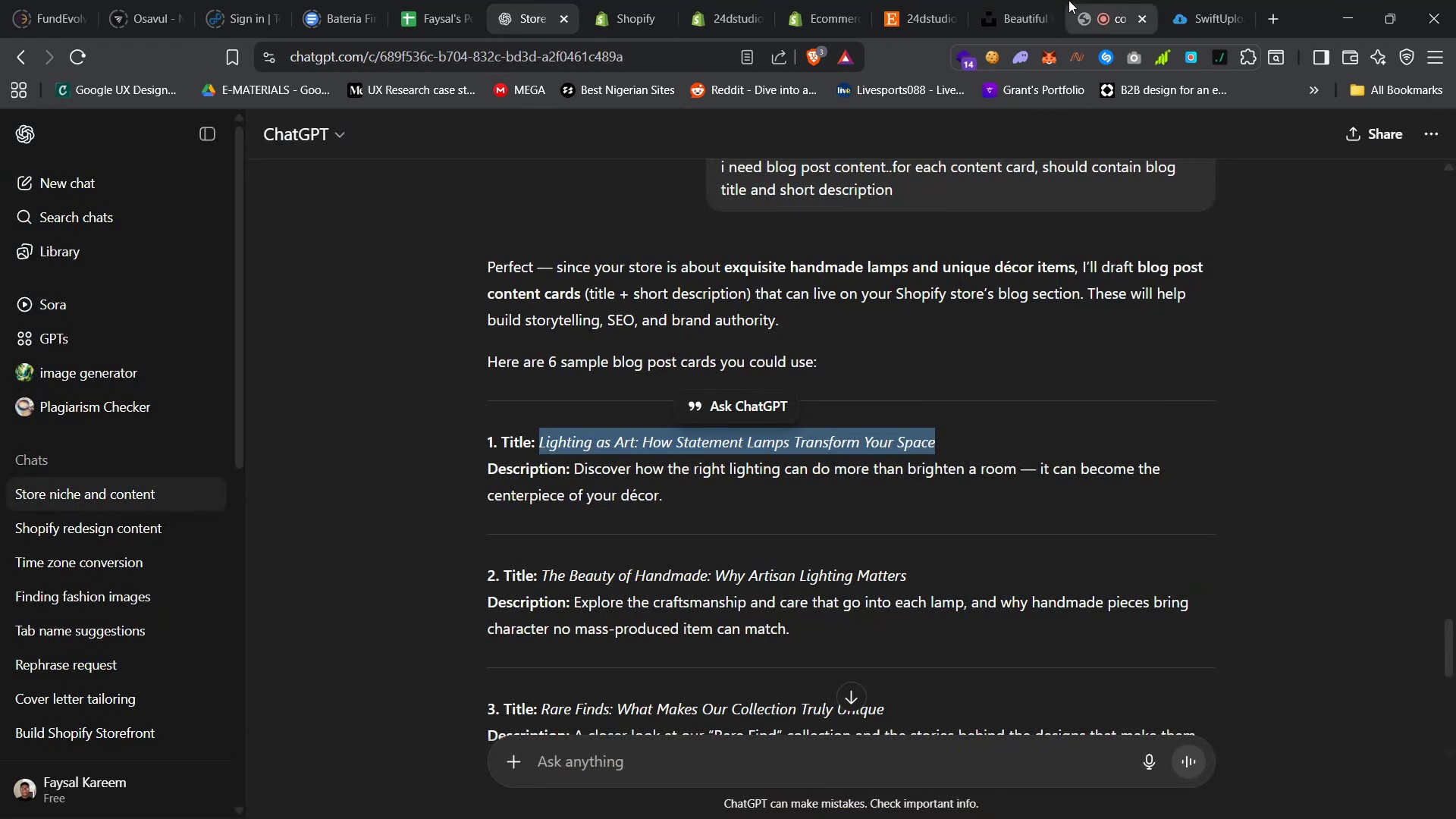 
left_click([996, 0])
 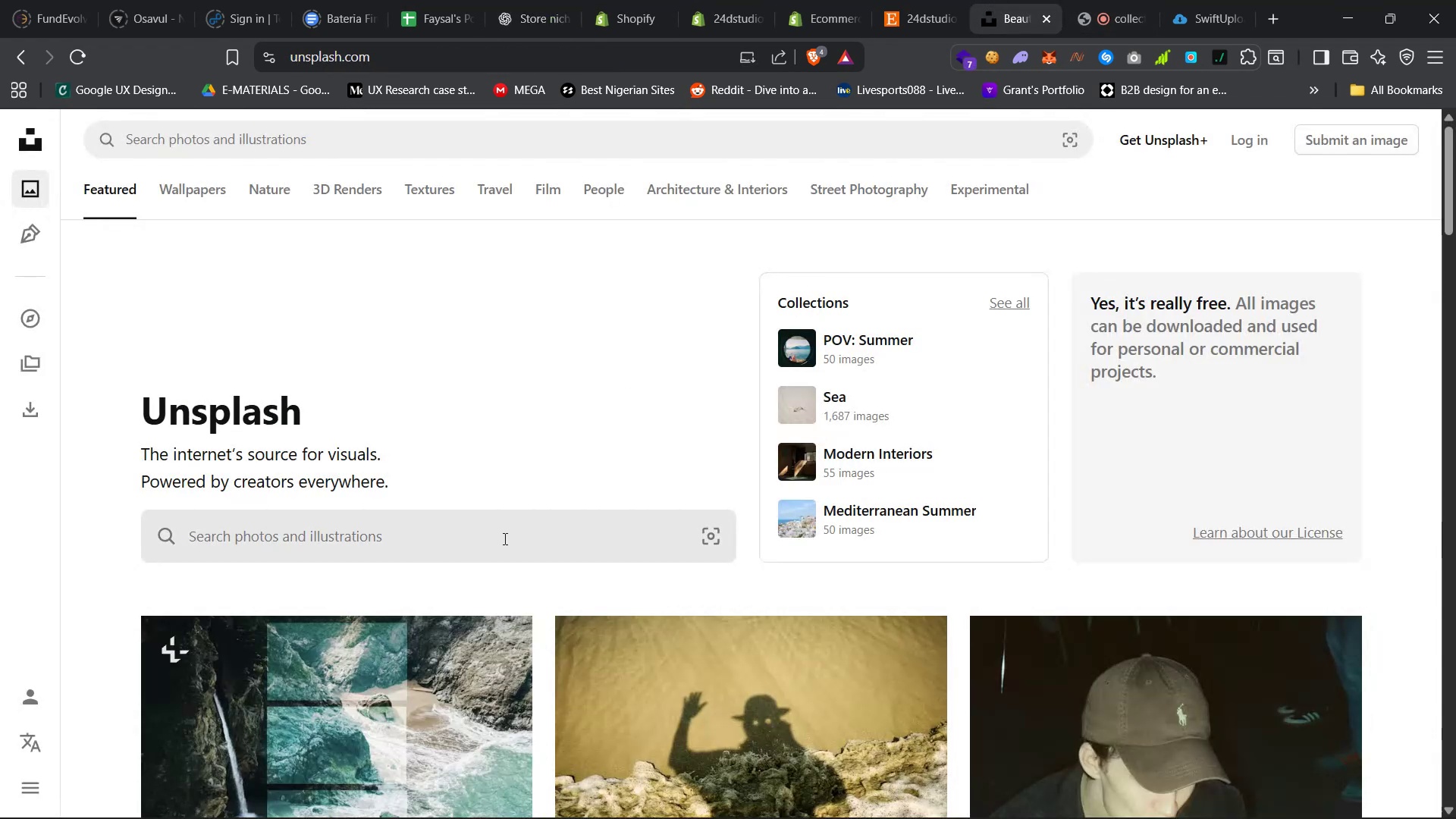 
left_click([492, 533])
 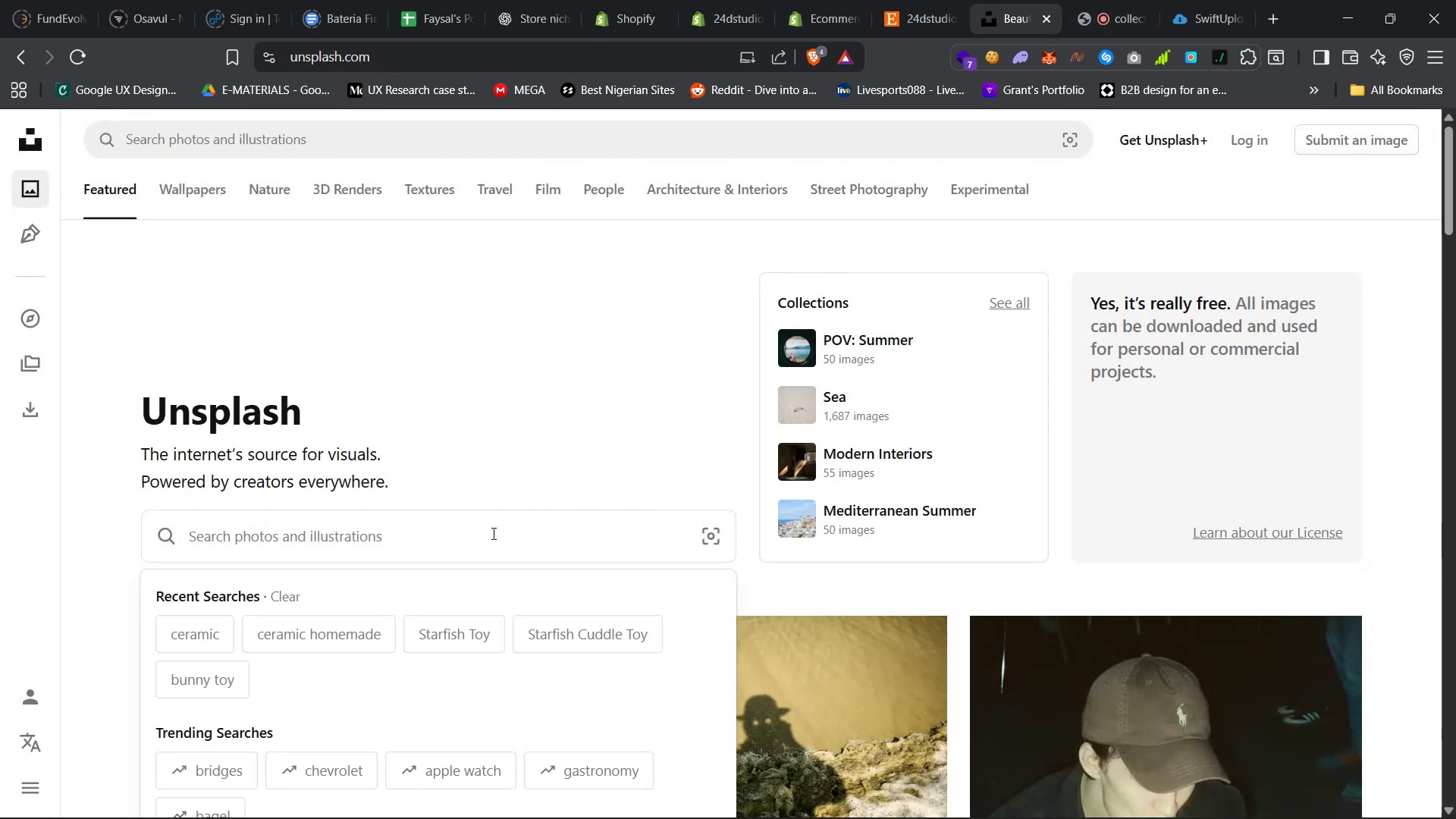 
type(lightning)
 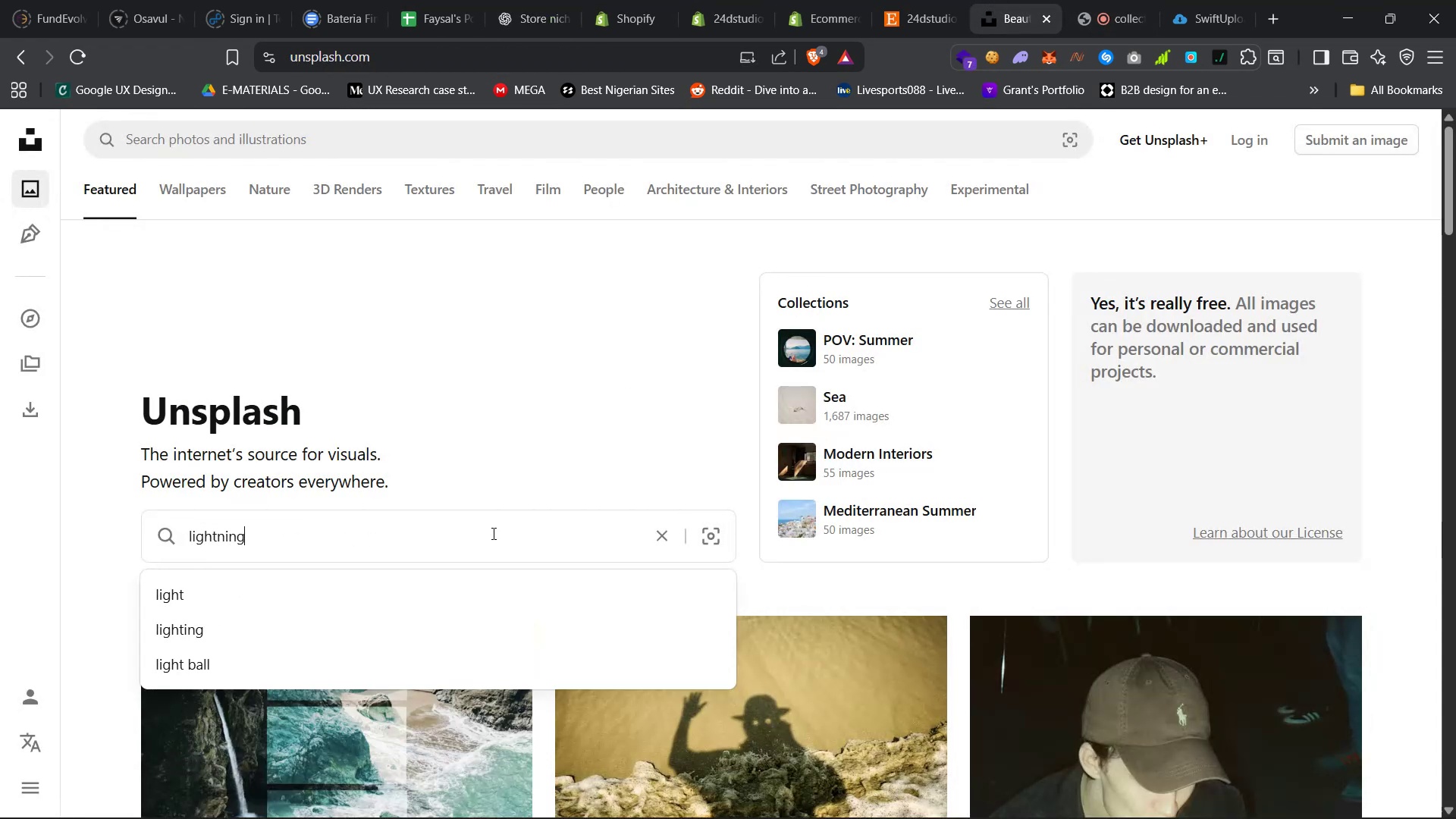 
key(Enter)
 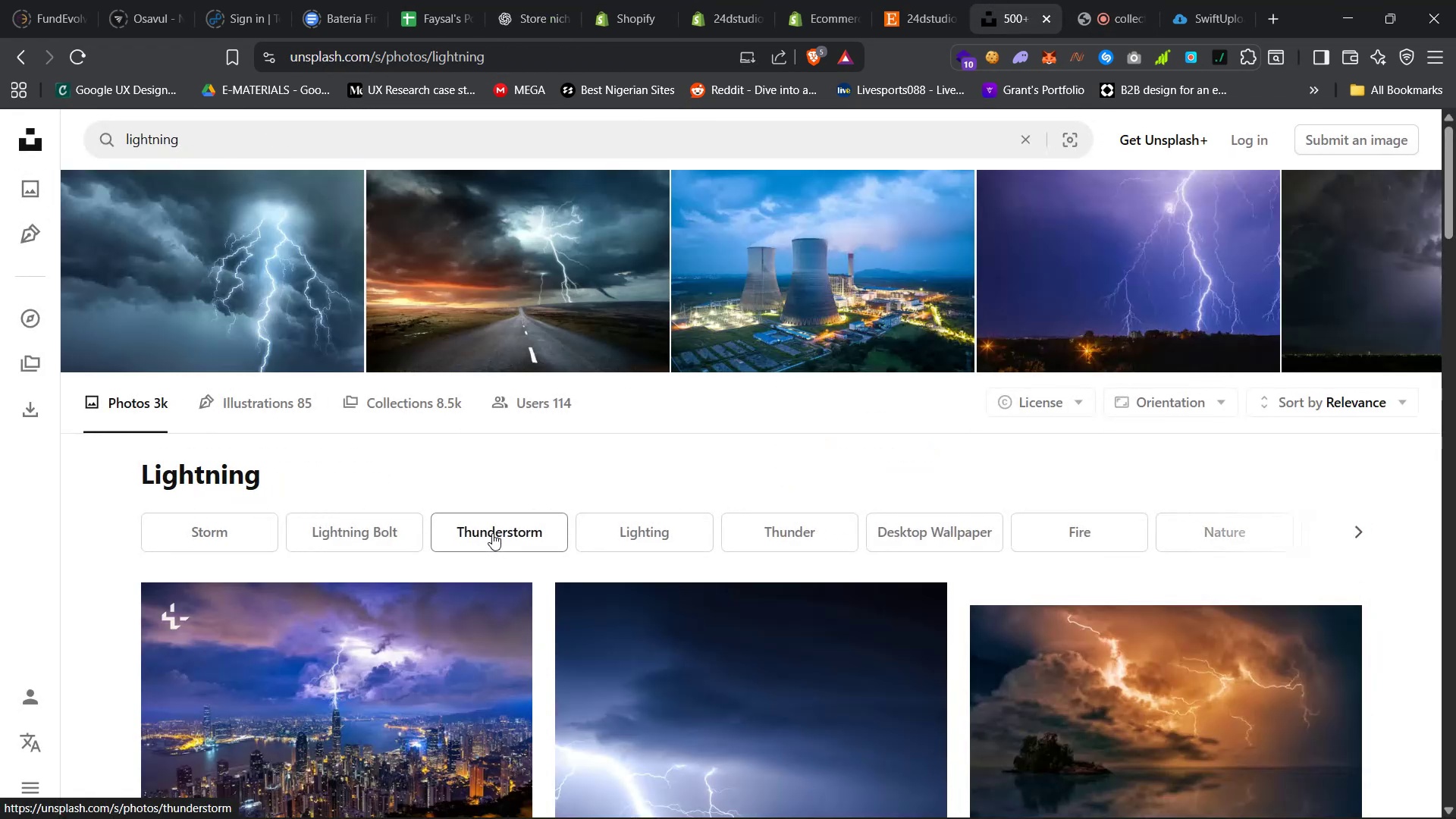 
left_click([438, 145])
 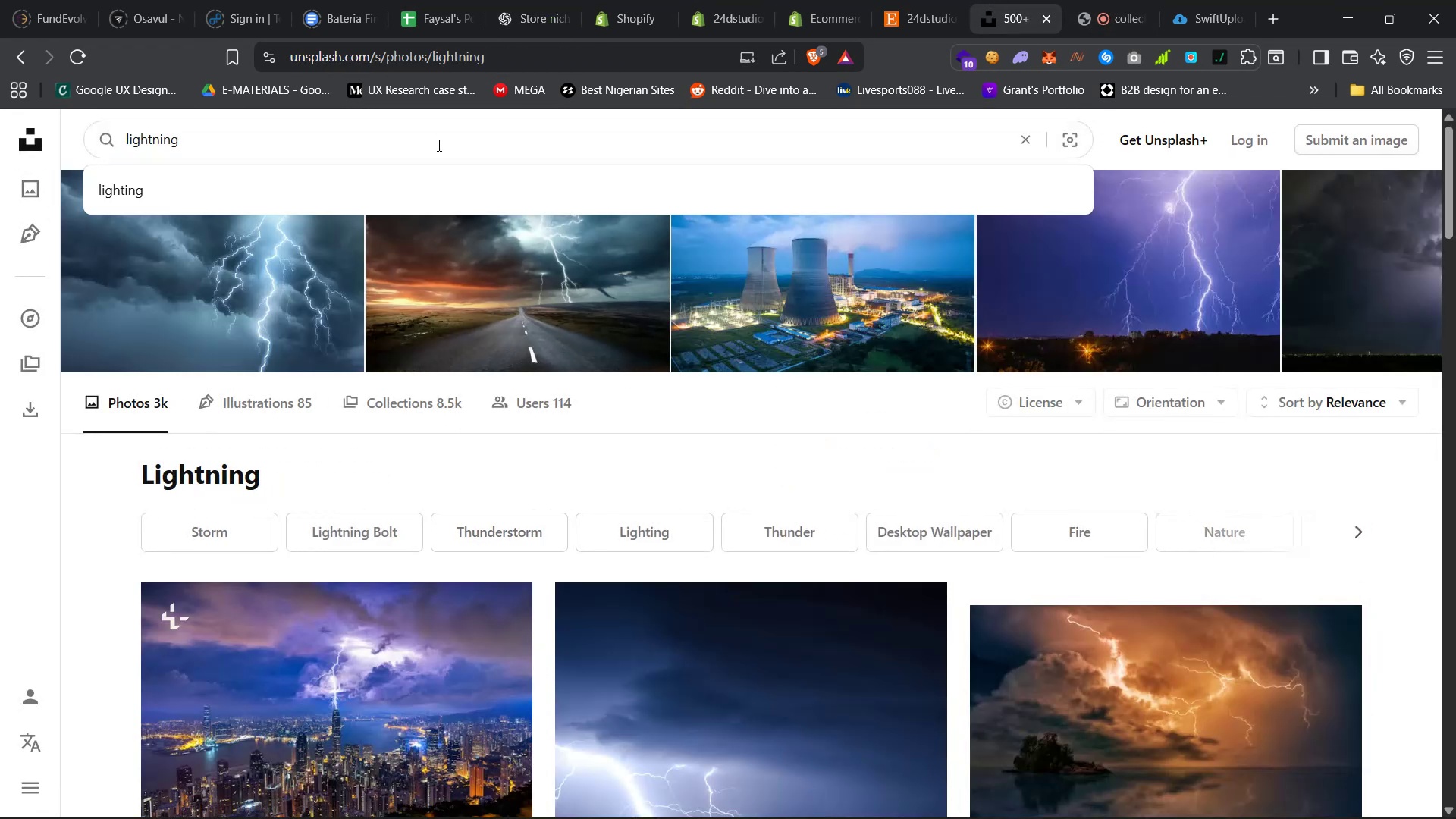 
key(Control+ControlLeft)
 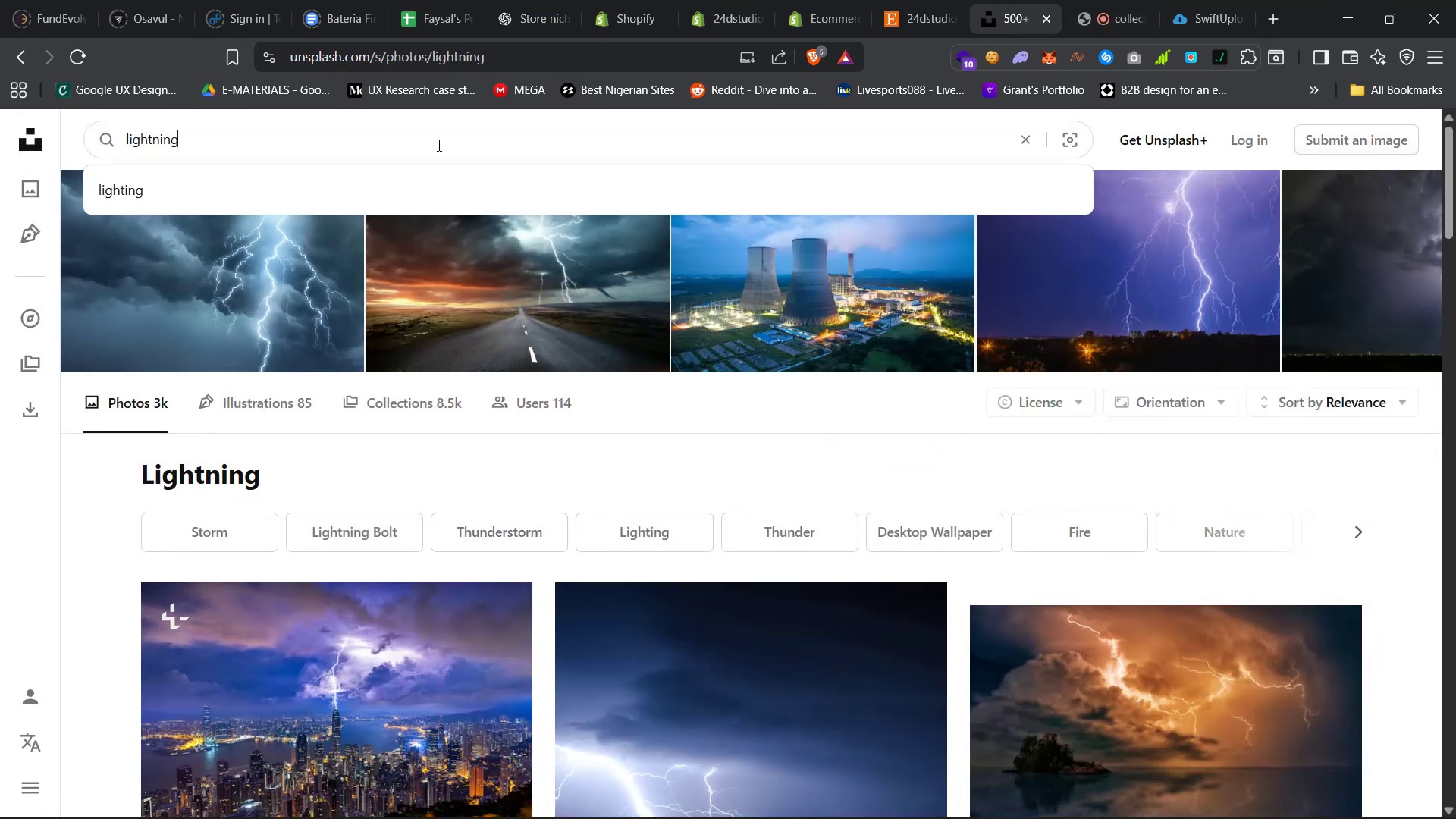 
key(Control+A)
 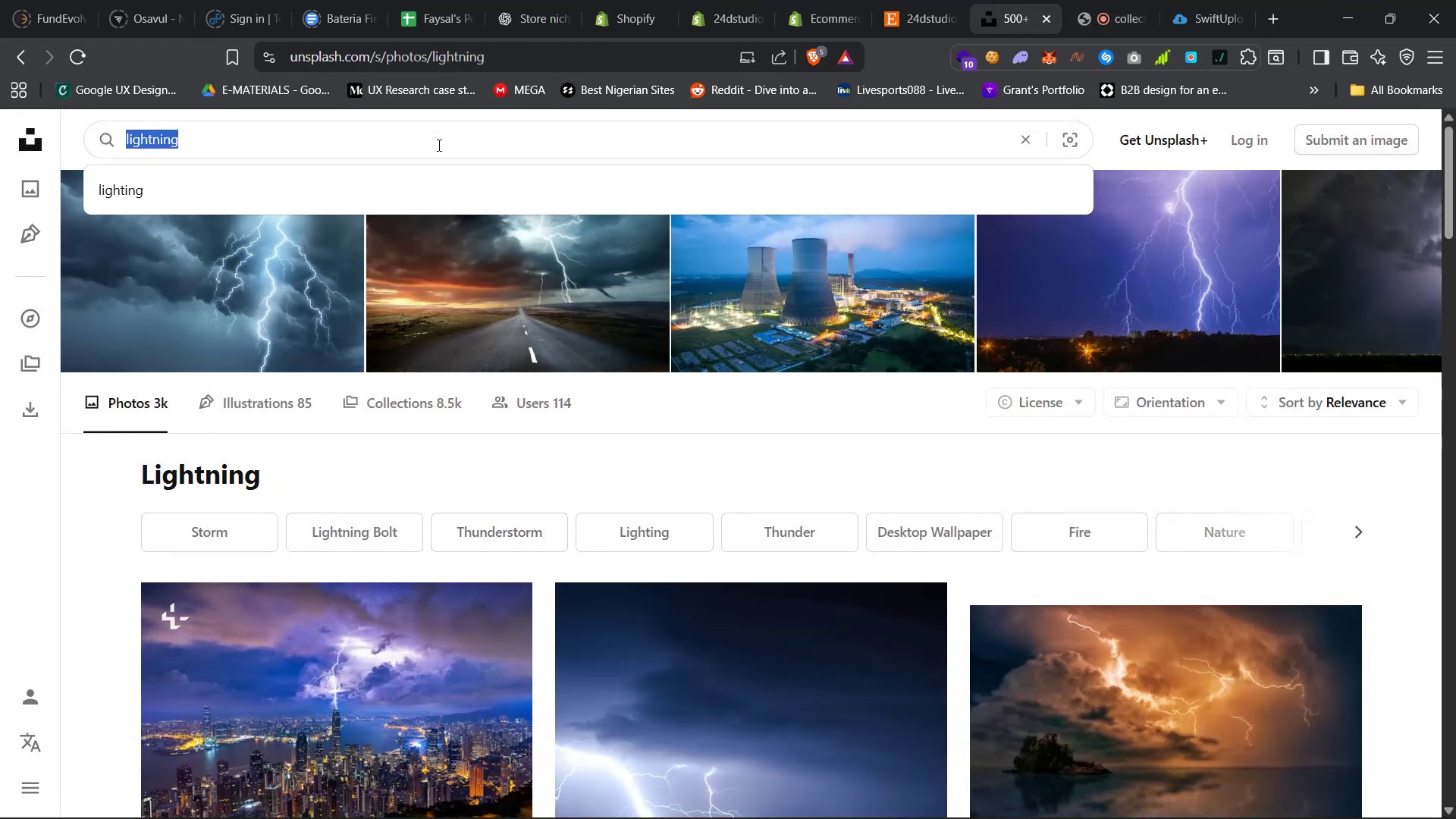 
type(lamp)
 